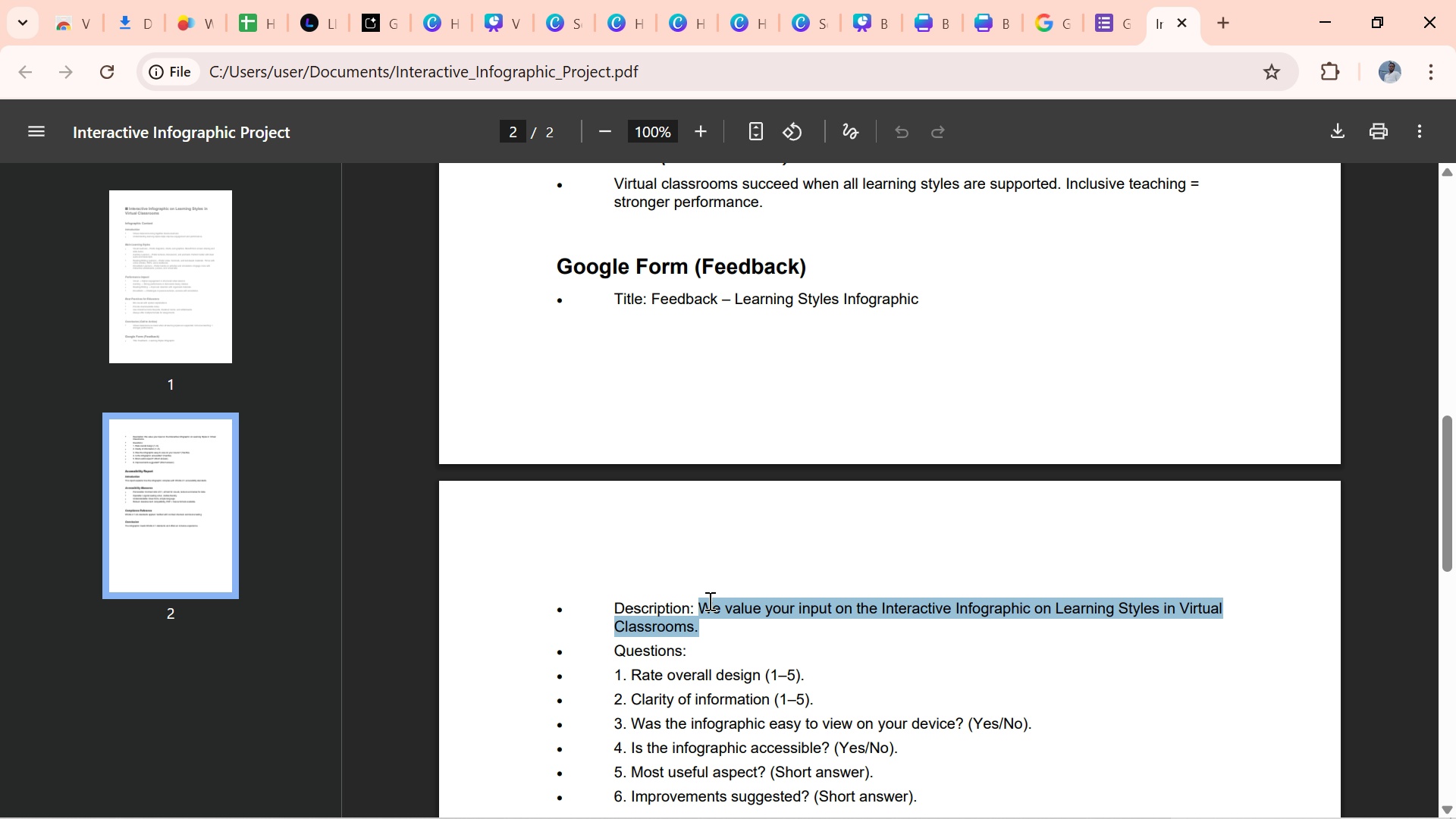 
wait(7.84)
 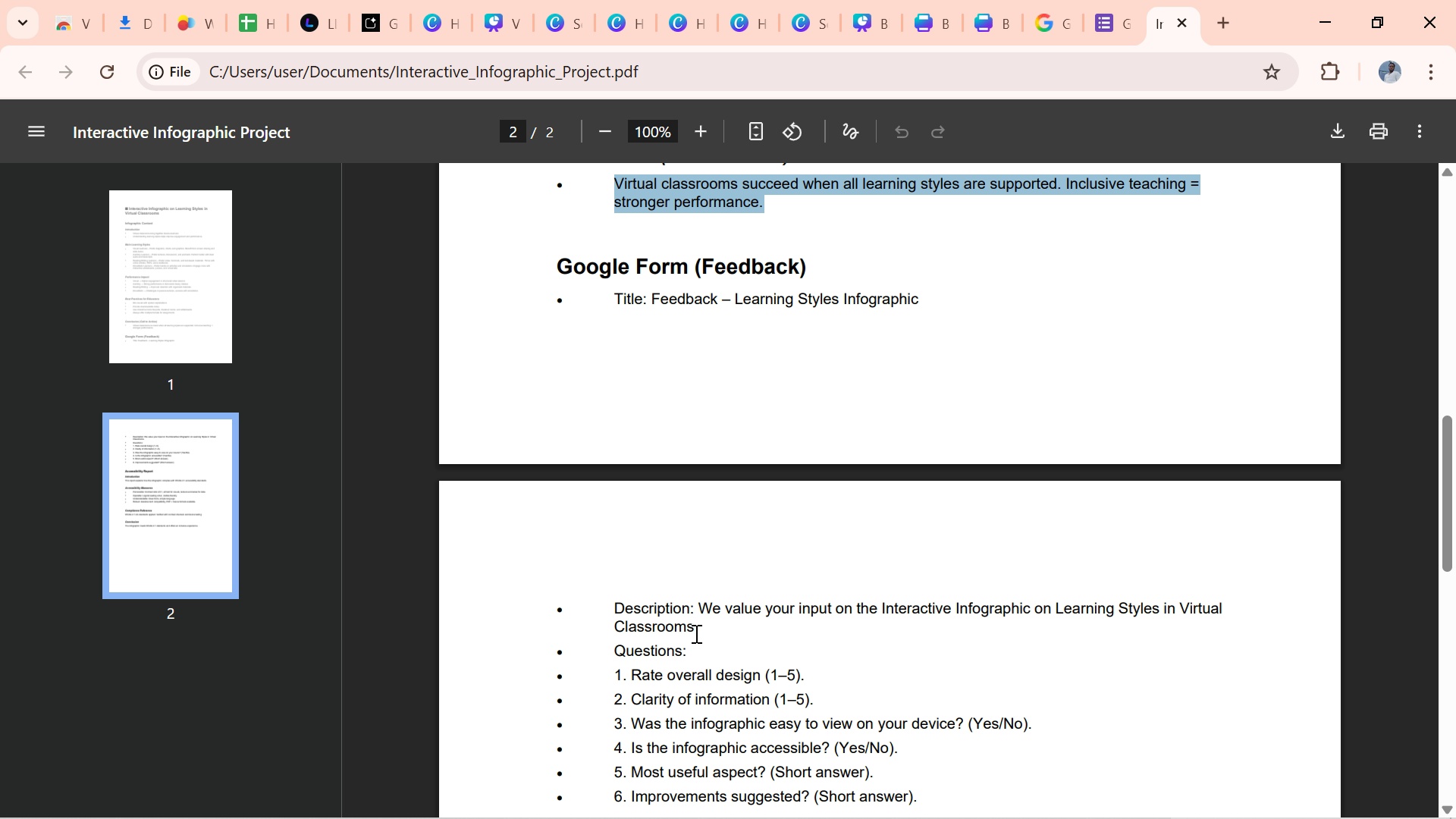 
key(Control+C)
 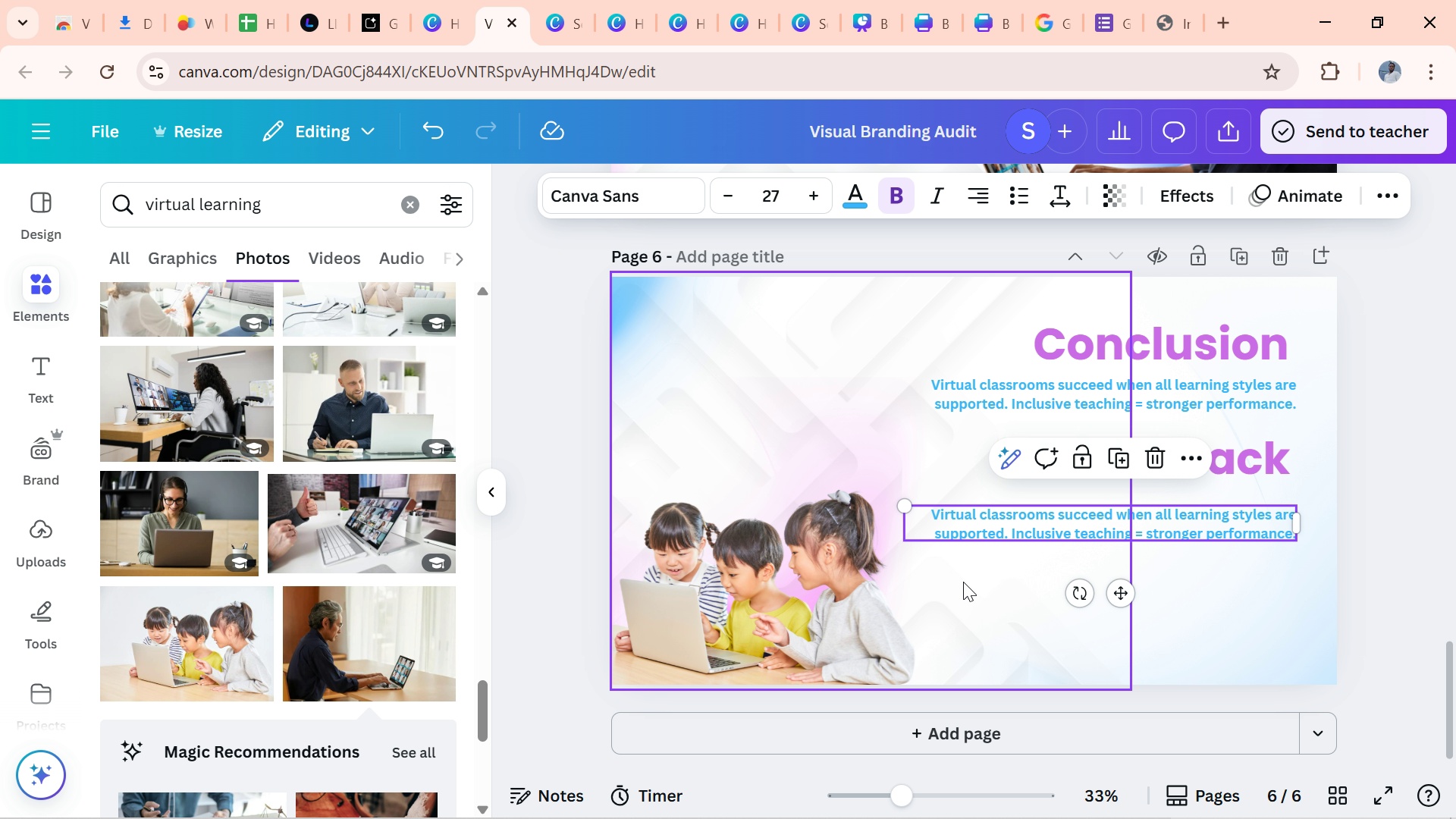 
wait(5.69)
 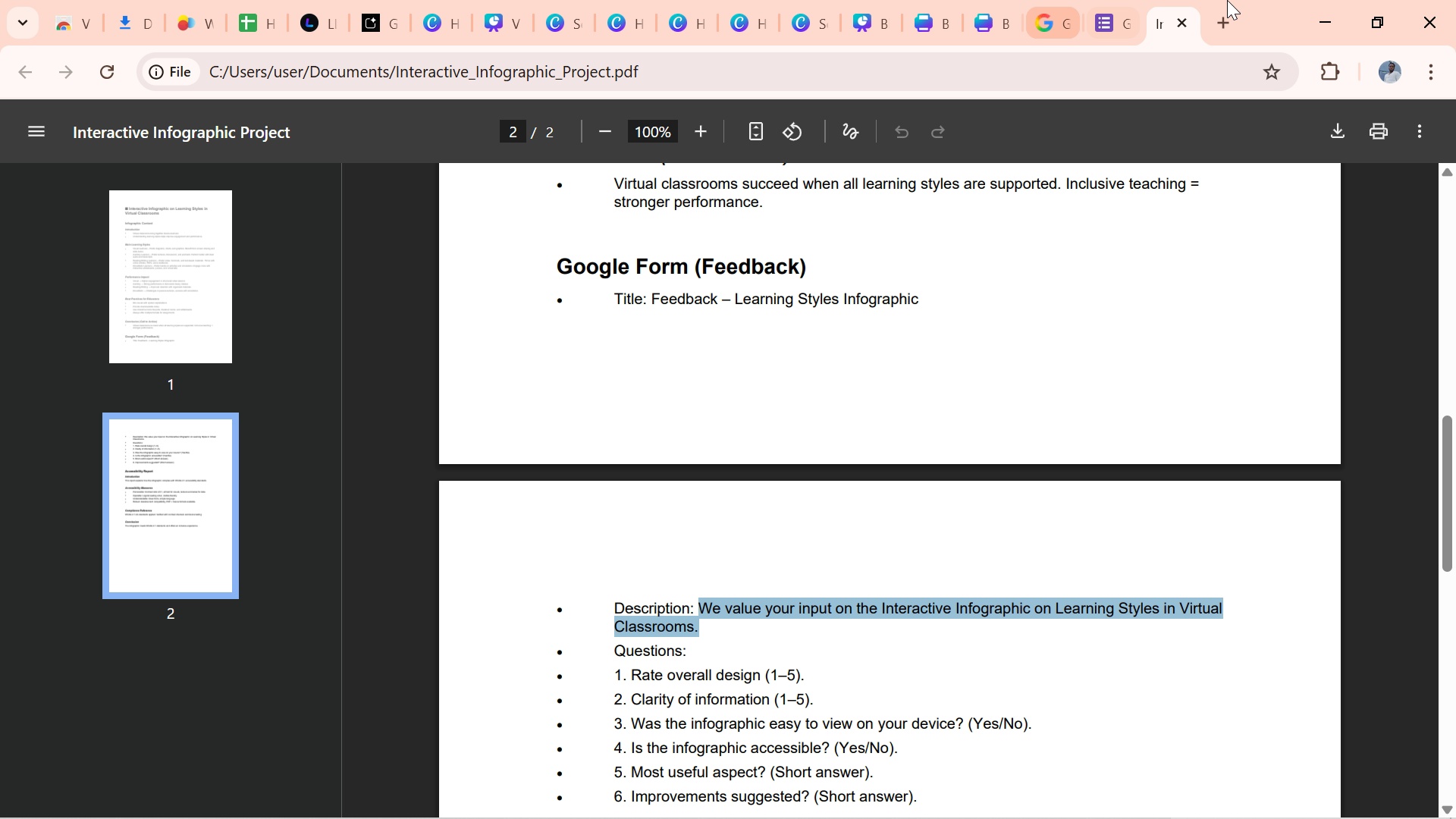 
double_click([970, 526])
 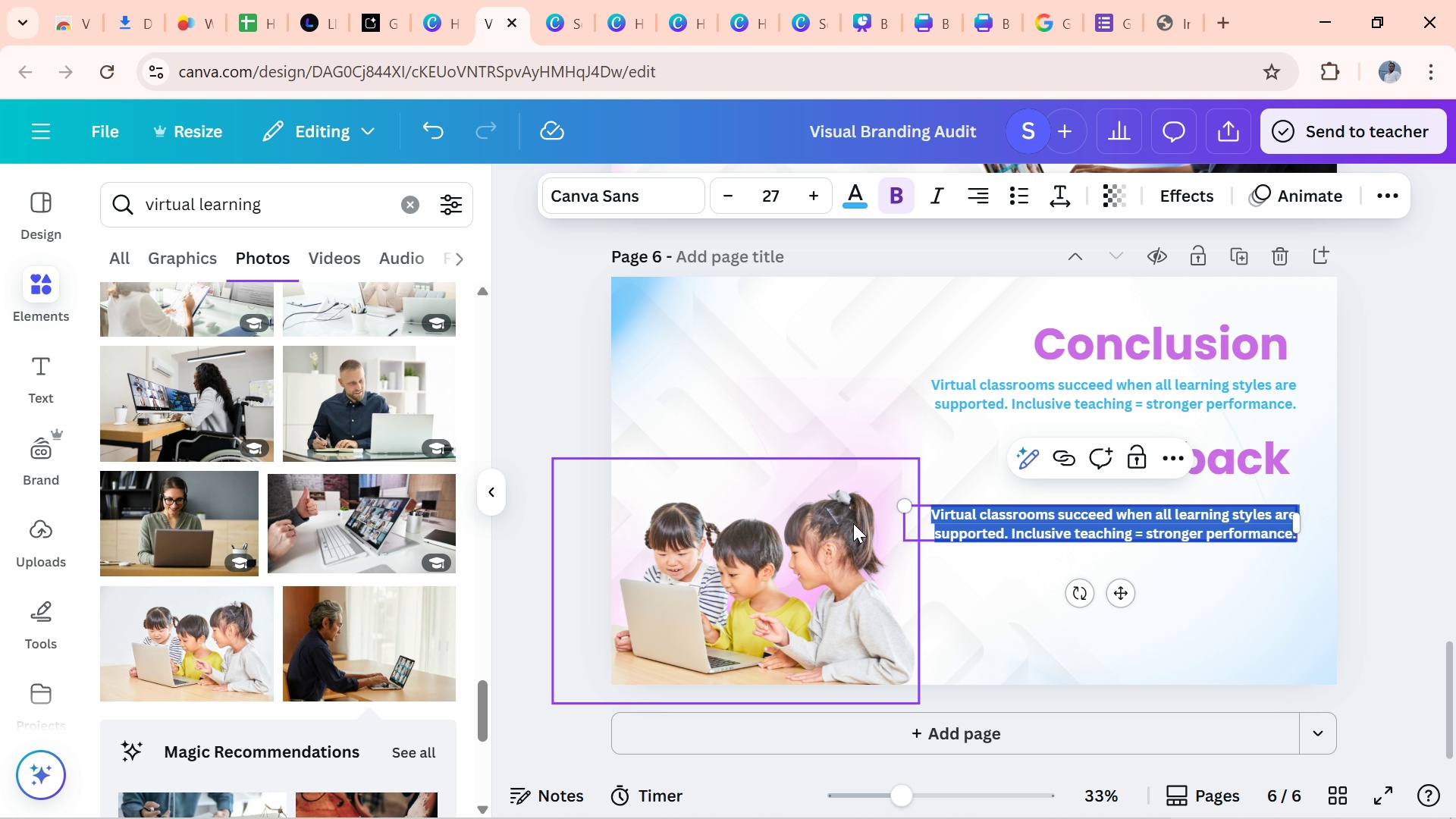 
key(Control+V)
 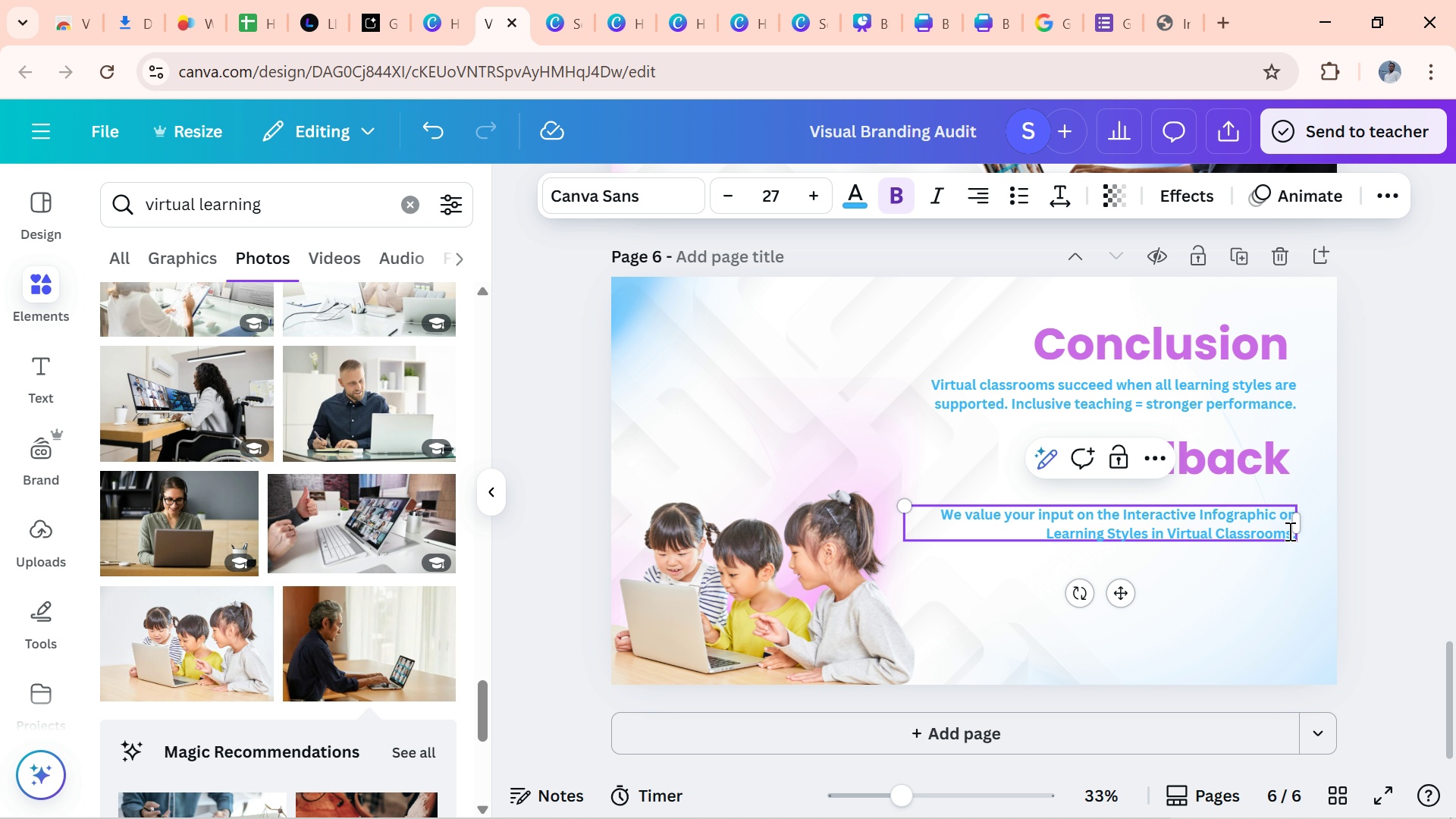 
left_click([1295, 531])
 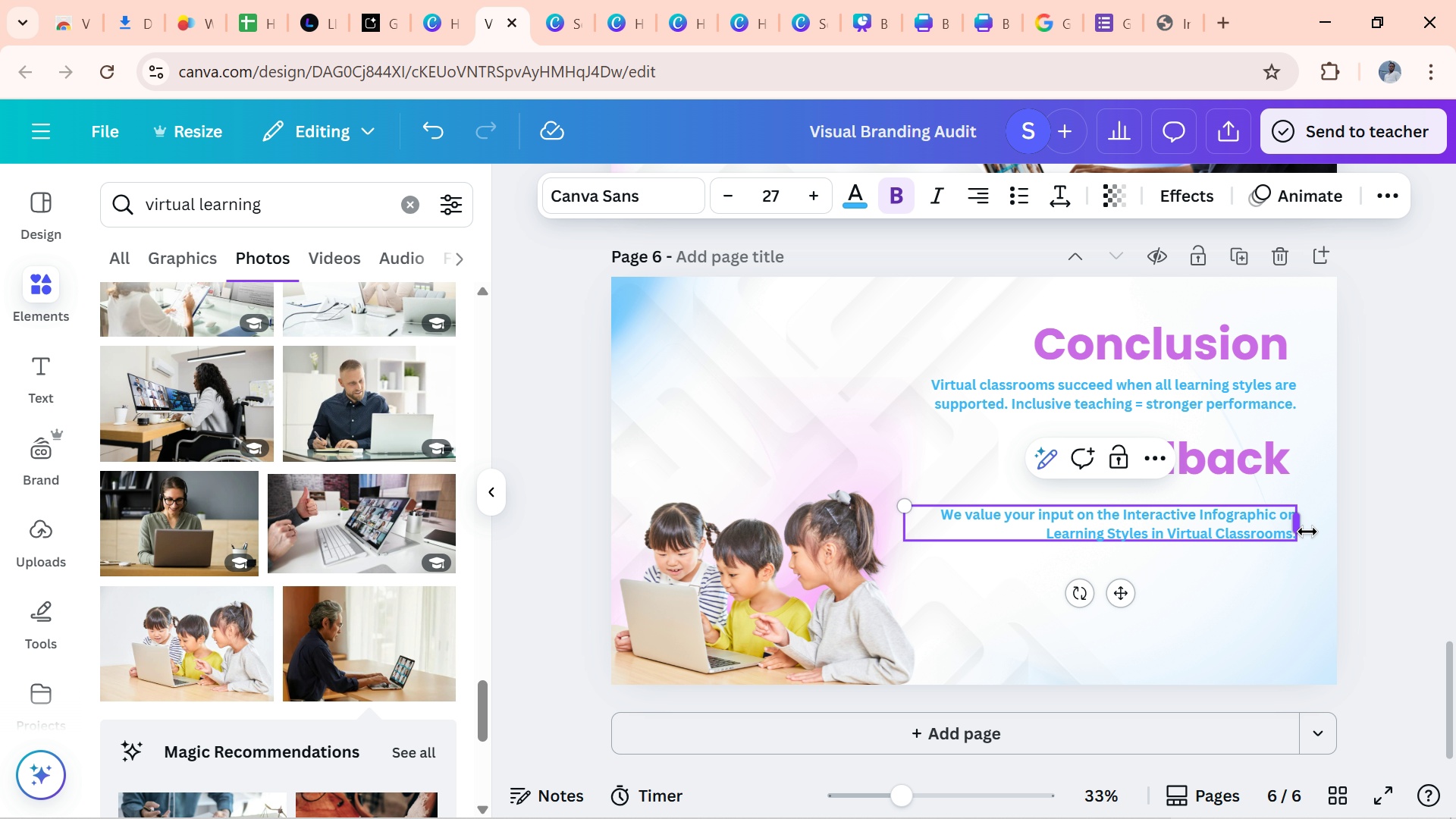 
wait(5.39)
 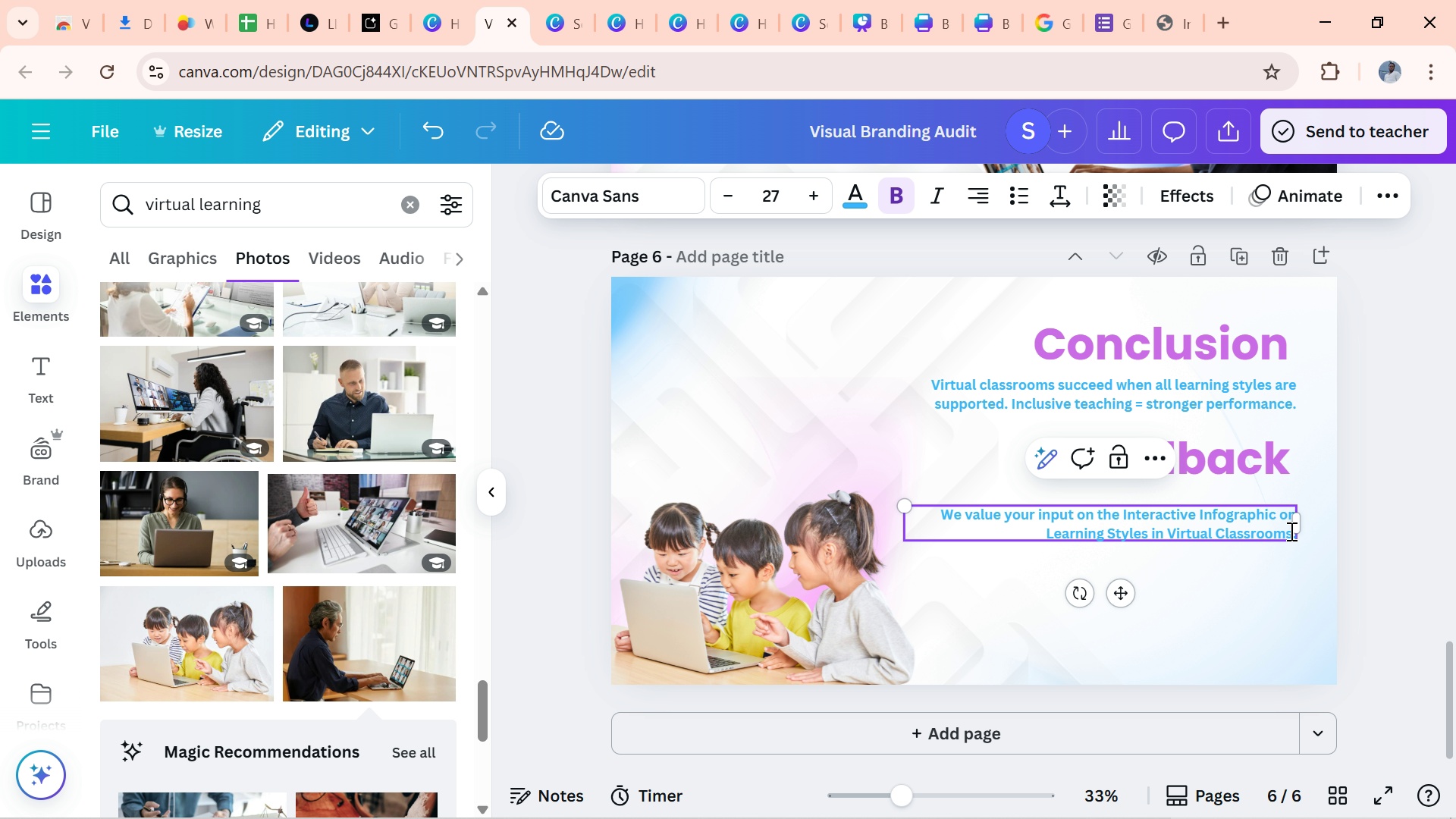 
key(Backspace)
 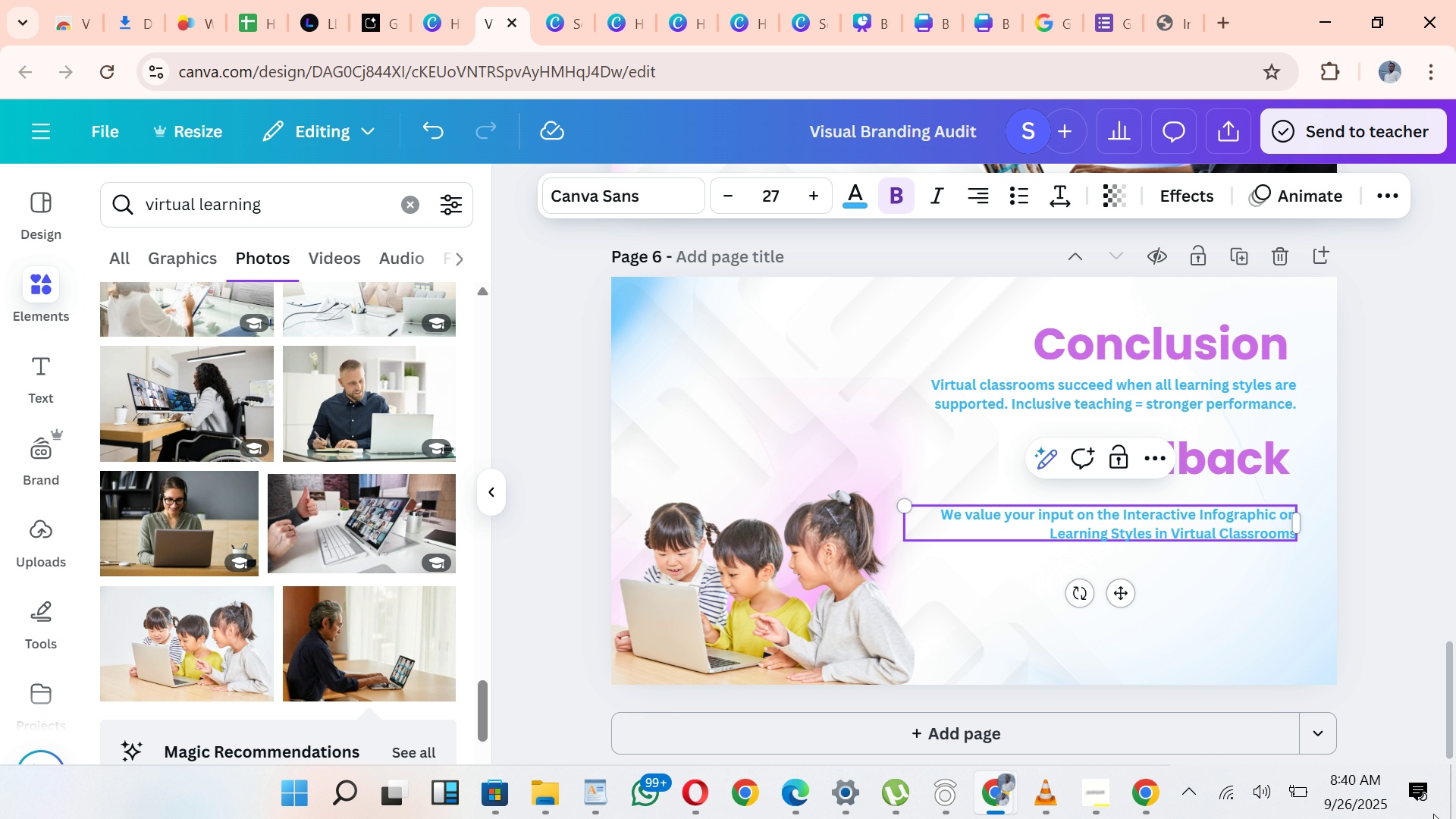 
wait(5.12)
 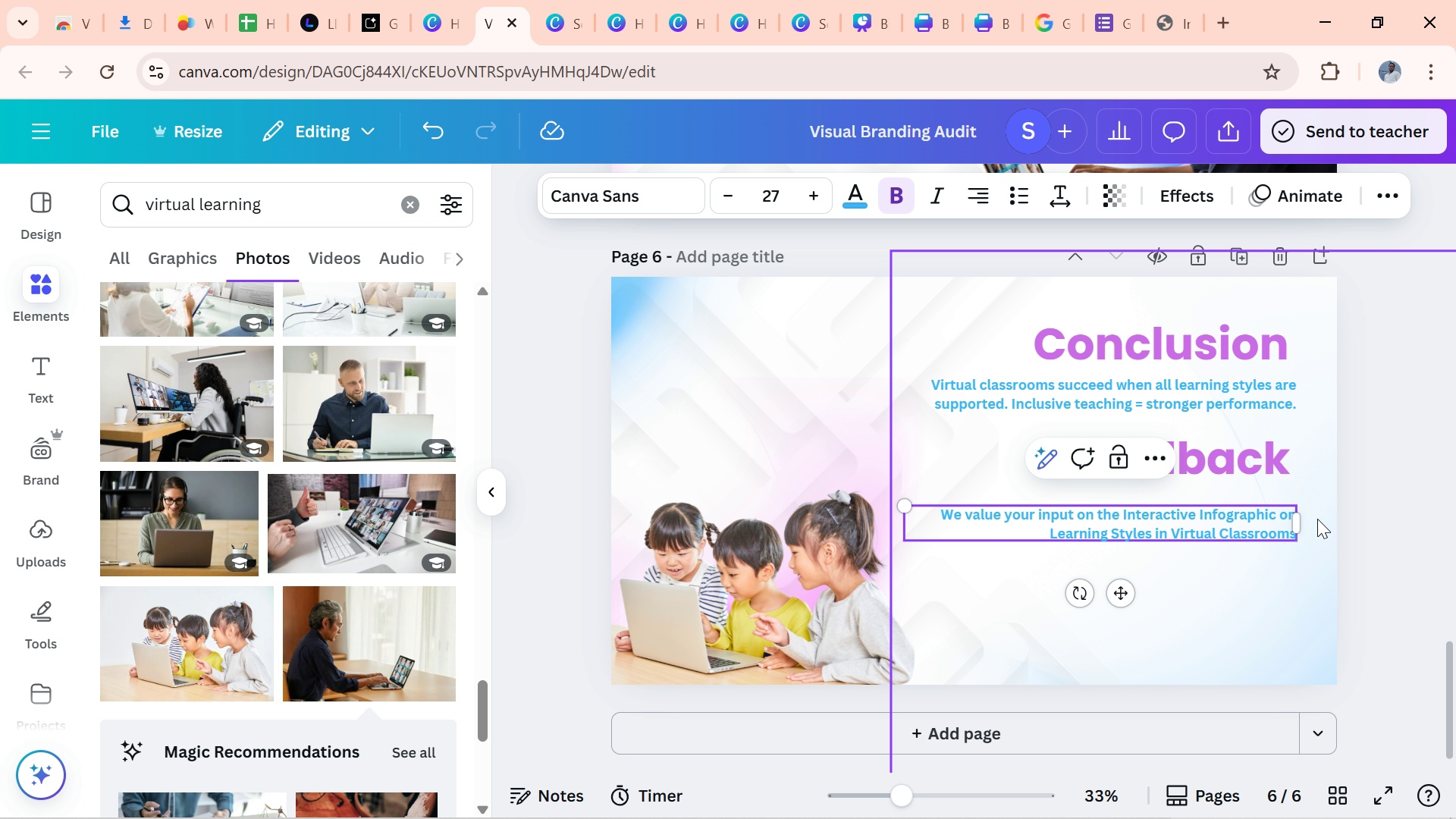 
left_click([1256, 594])
 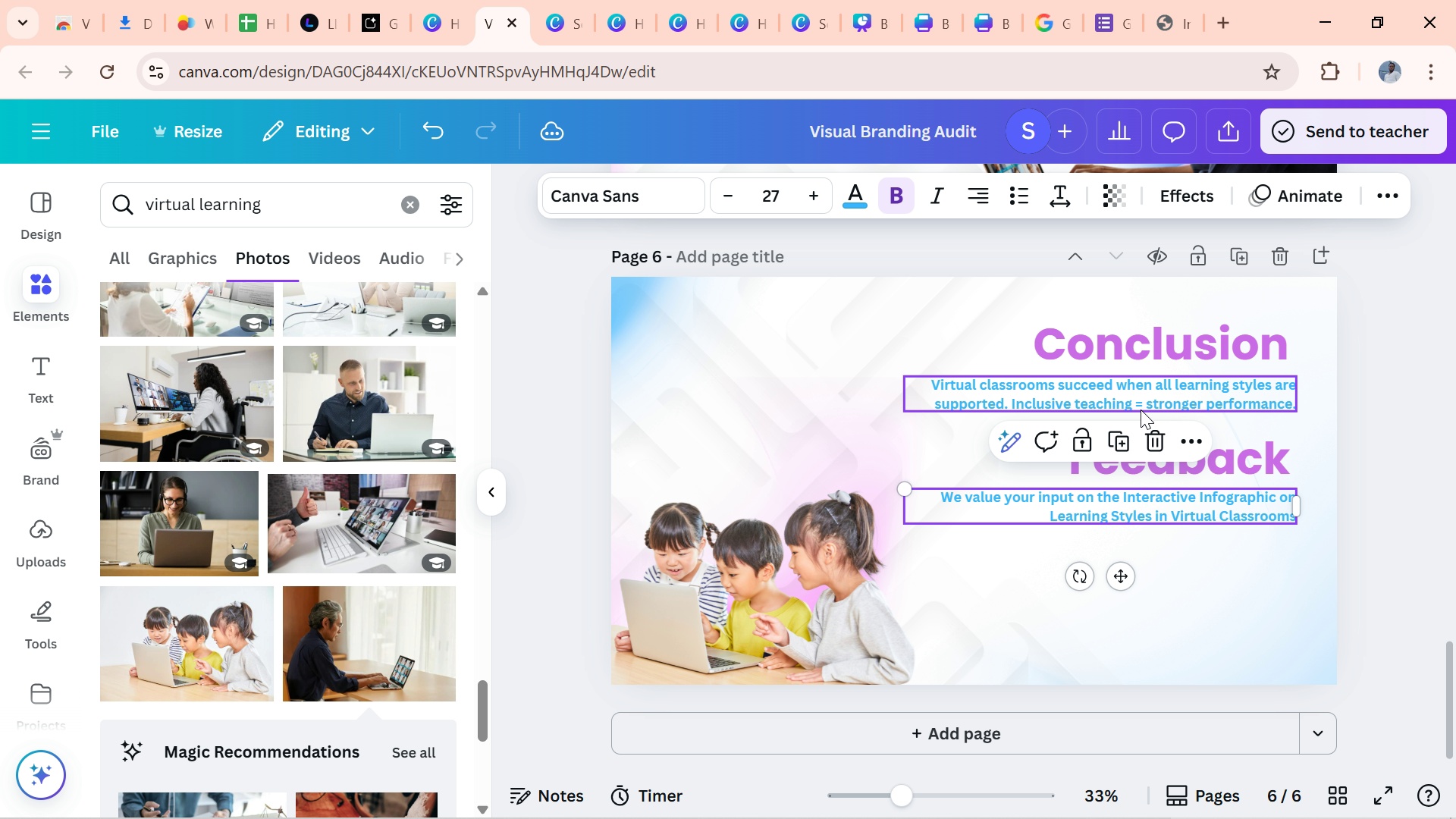 
left_click([1122, 448])
 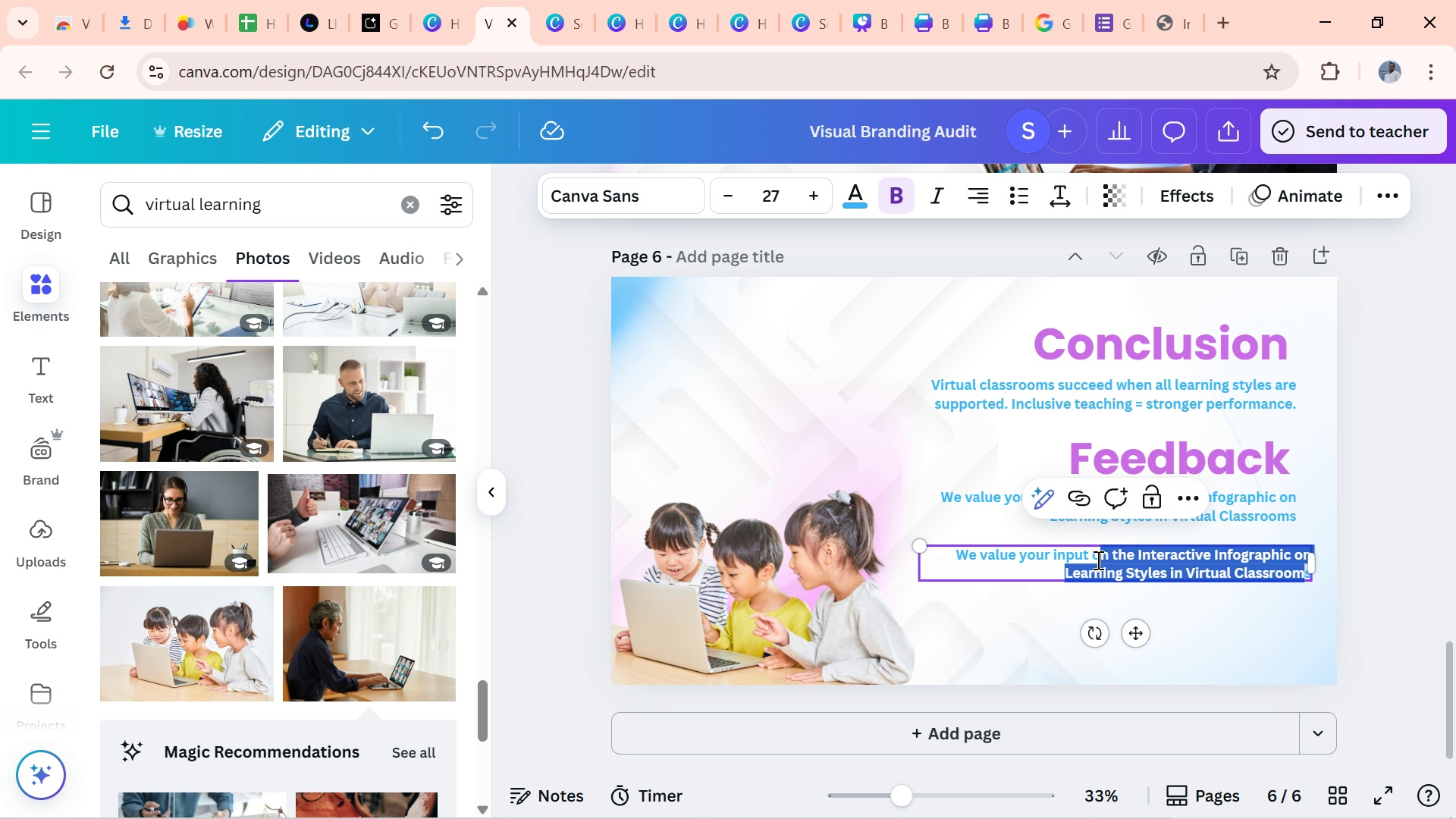 
wait(7.87)
 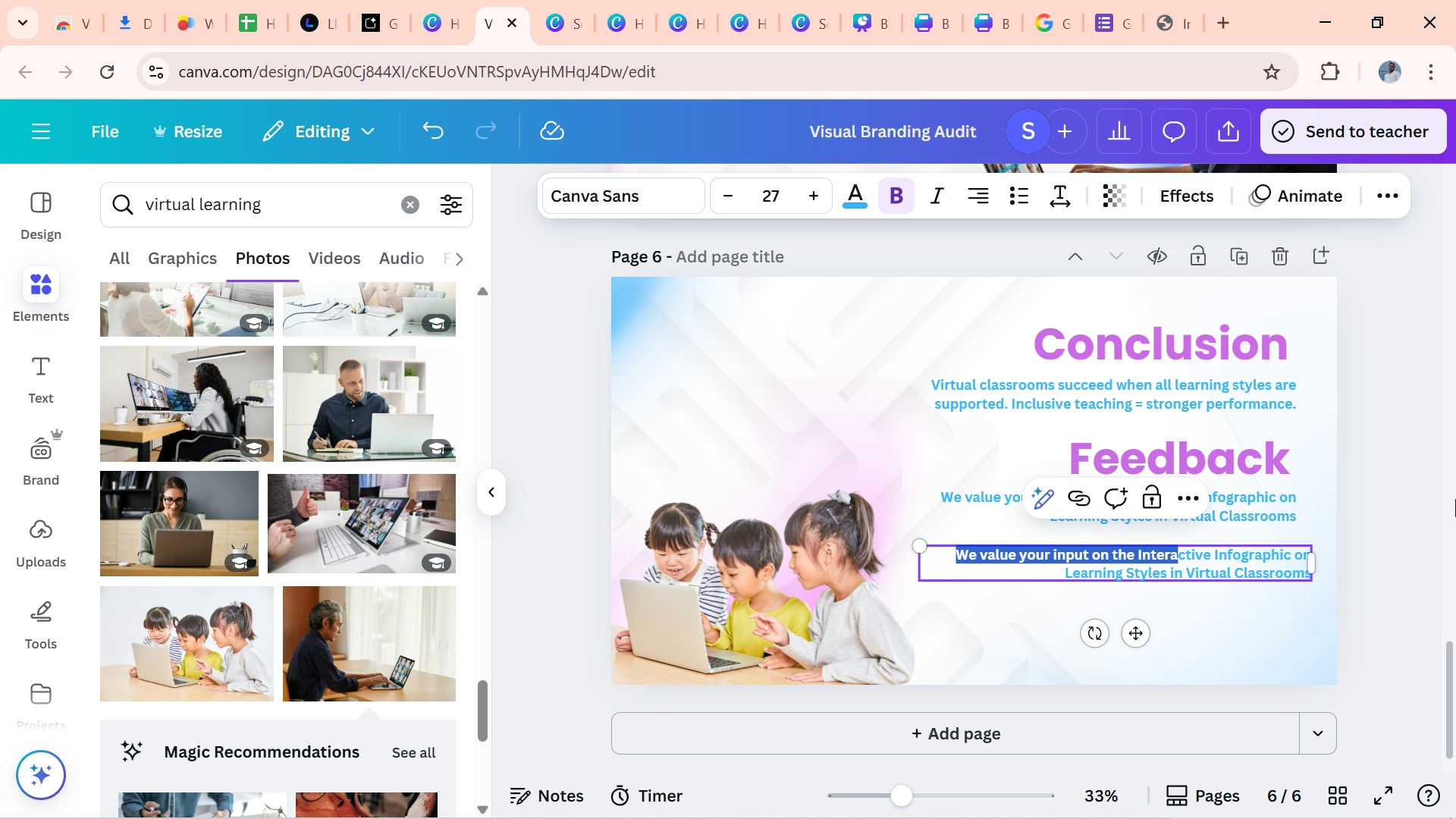 
type(Google form)
key(Backspace)
key(Backspace)
type(m)
 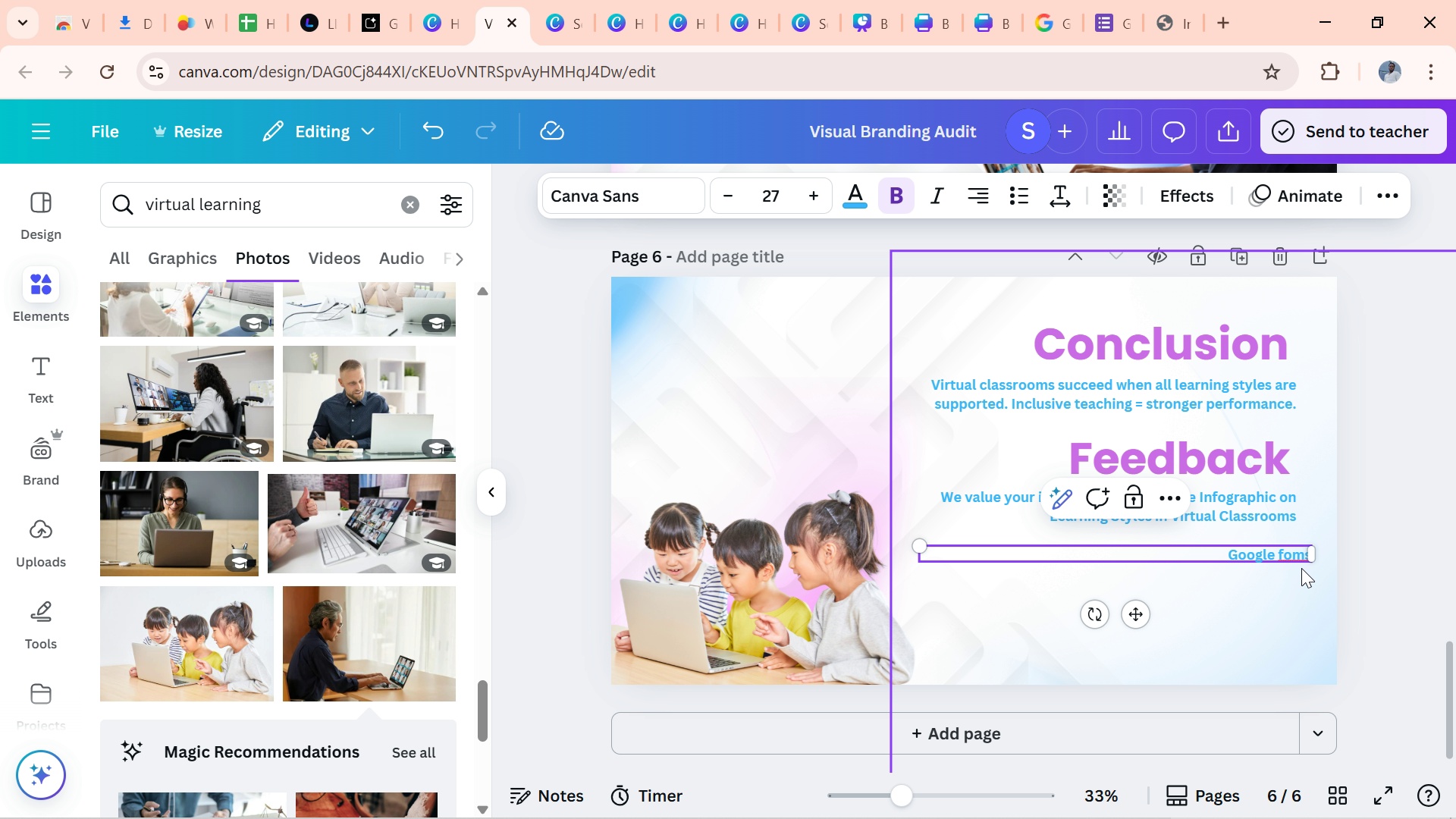 
left_click([1301, 568])
 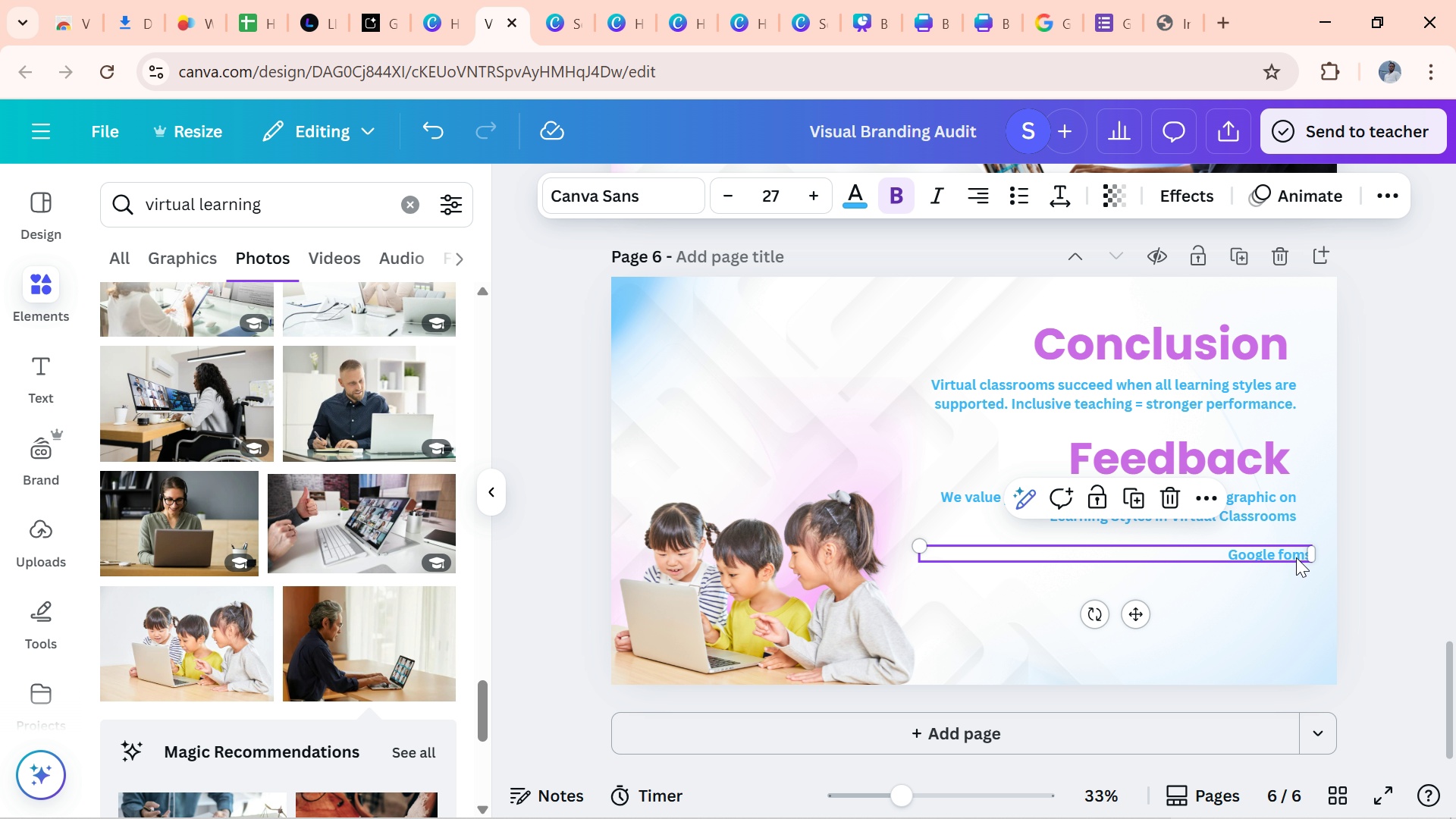 
double_click([1296, 557])
 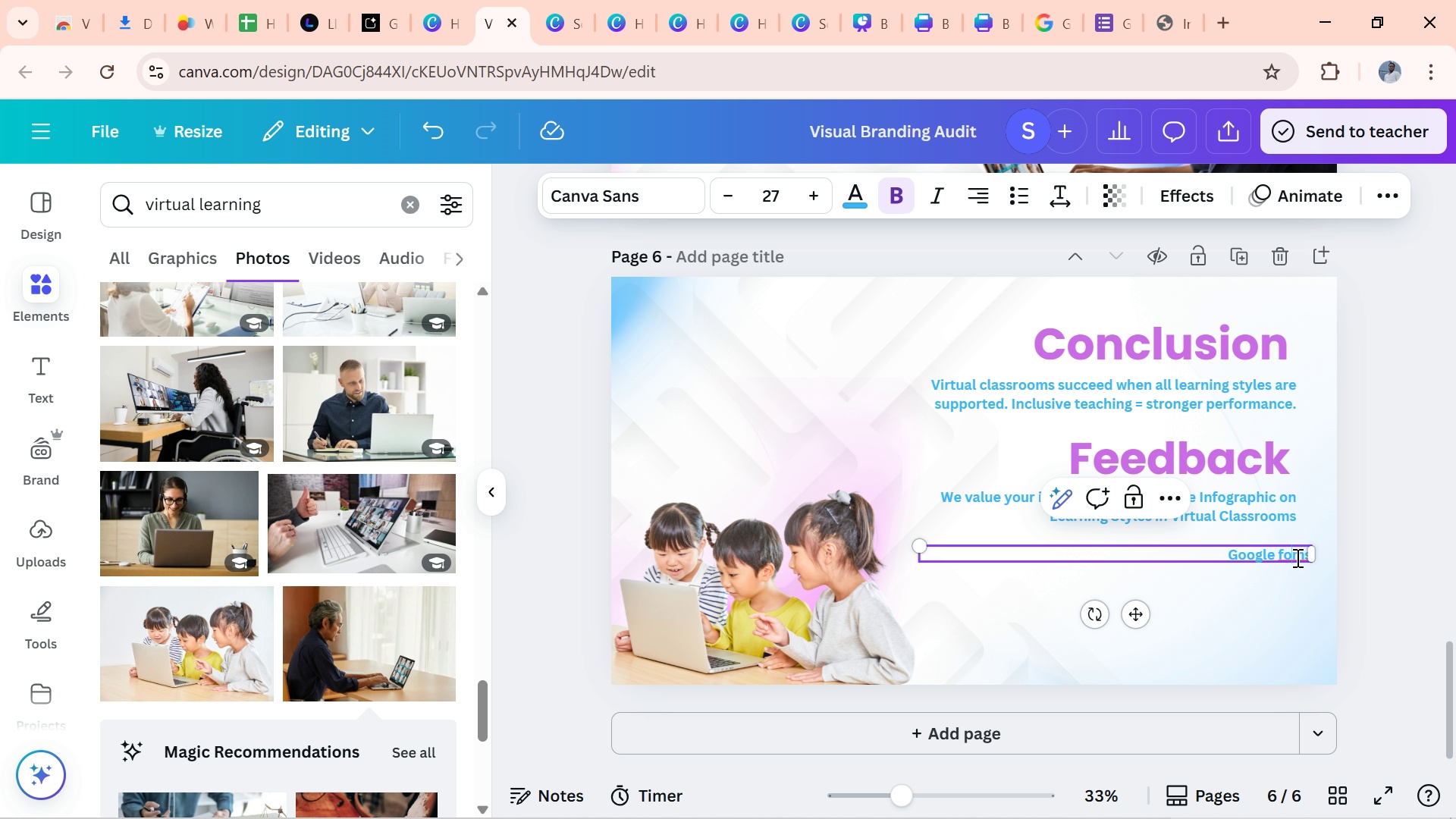 
key(Backspace)
key(Backspace)
type(rm)
key(Backspace)
key(Backspace)
key(Backspace)
key(Backspace)
 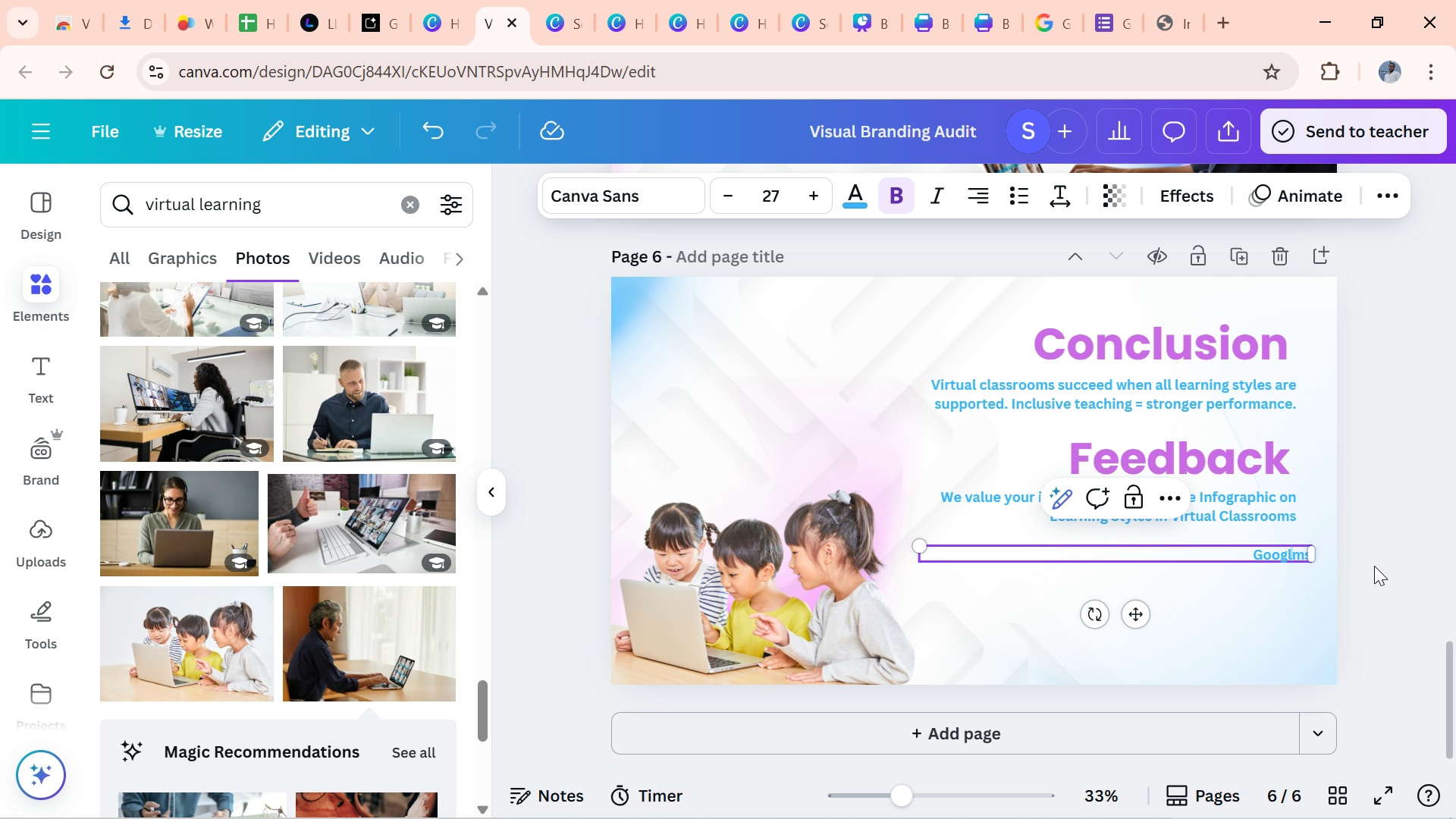 
key(ArrowRight)
 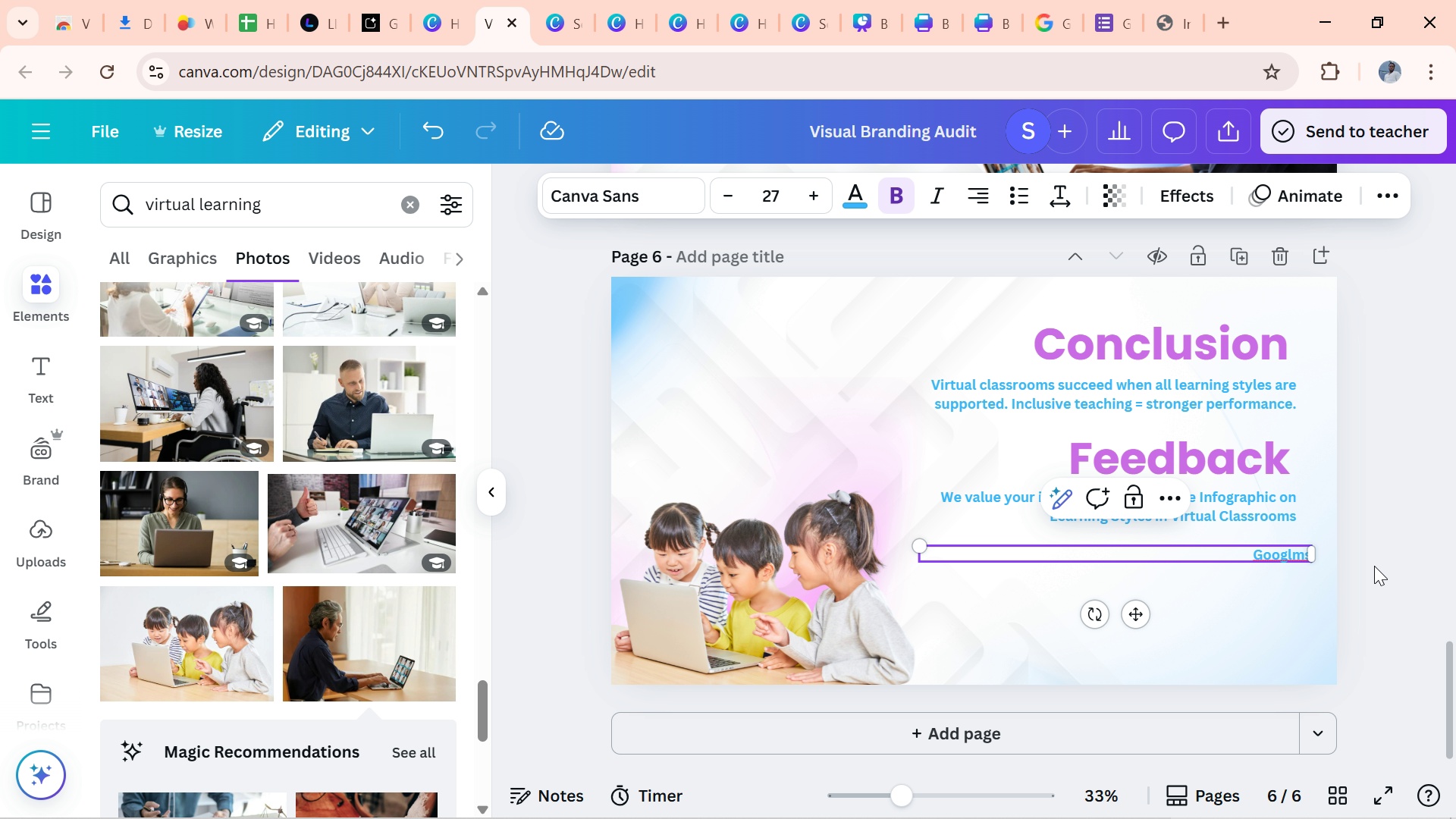 
key(ArrowRight)
 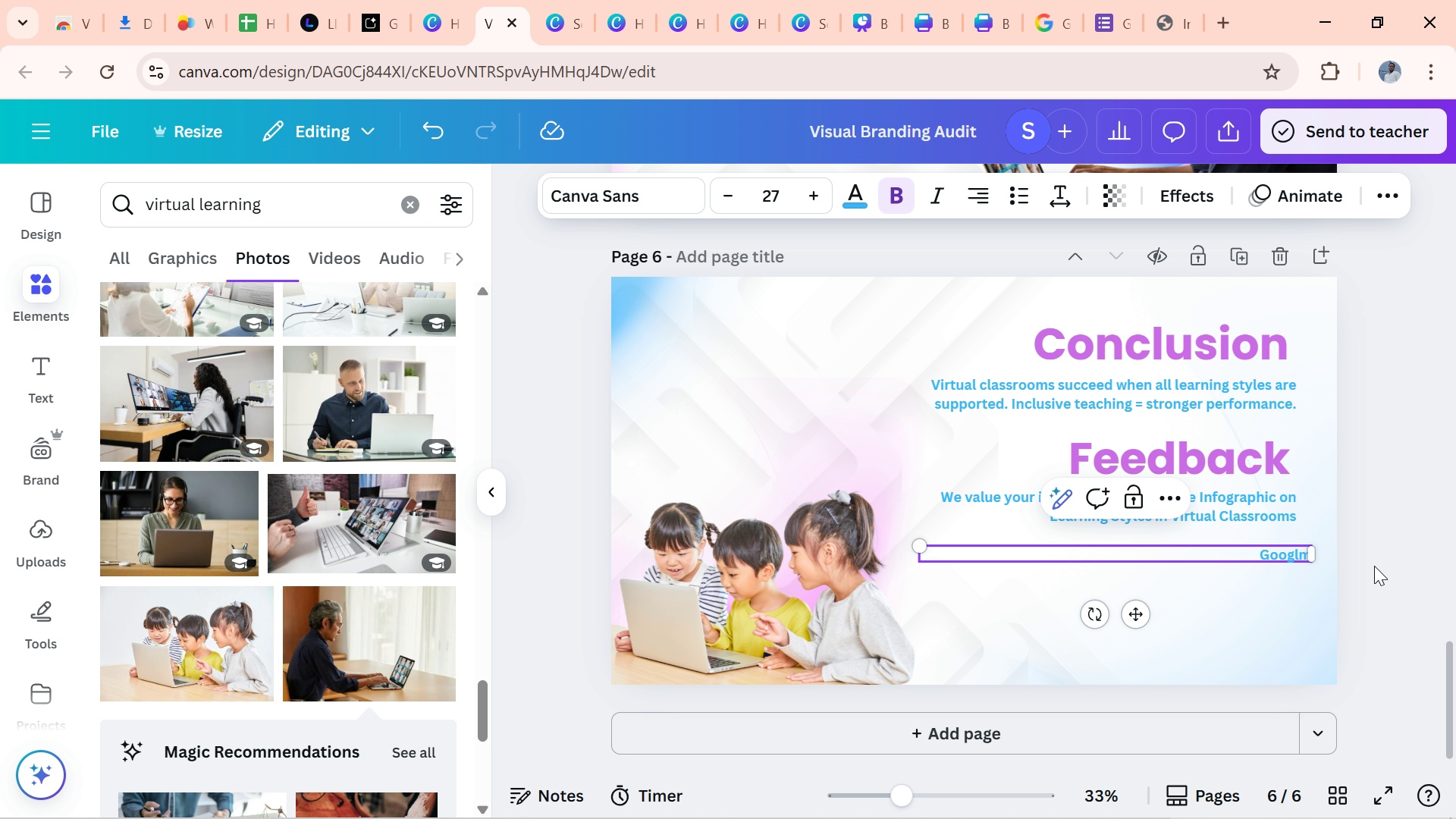 
key(Backspace)
key(Backspace)
type(le)
key(Backspace)
key(Backspace)
type(e Form)
 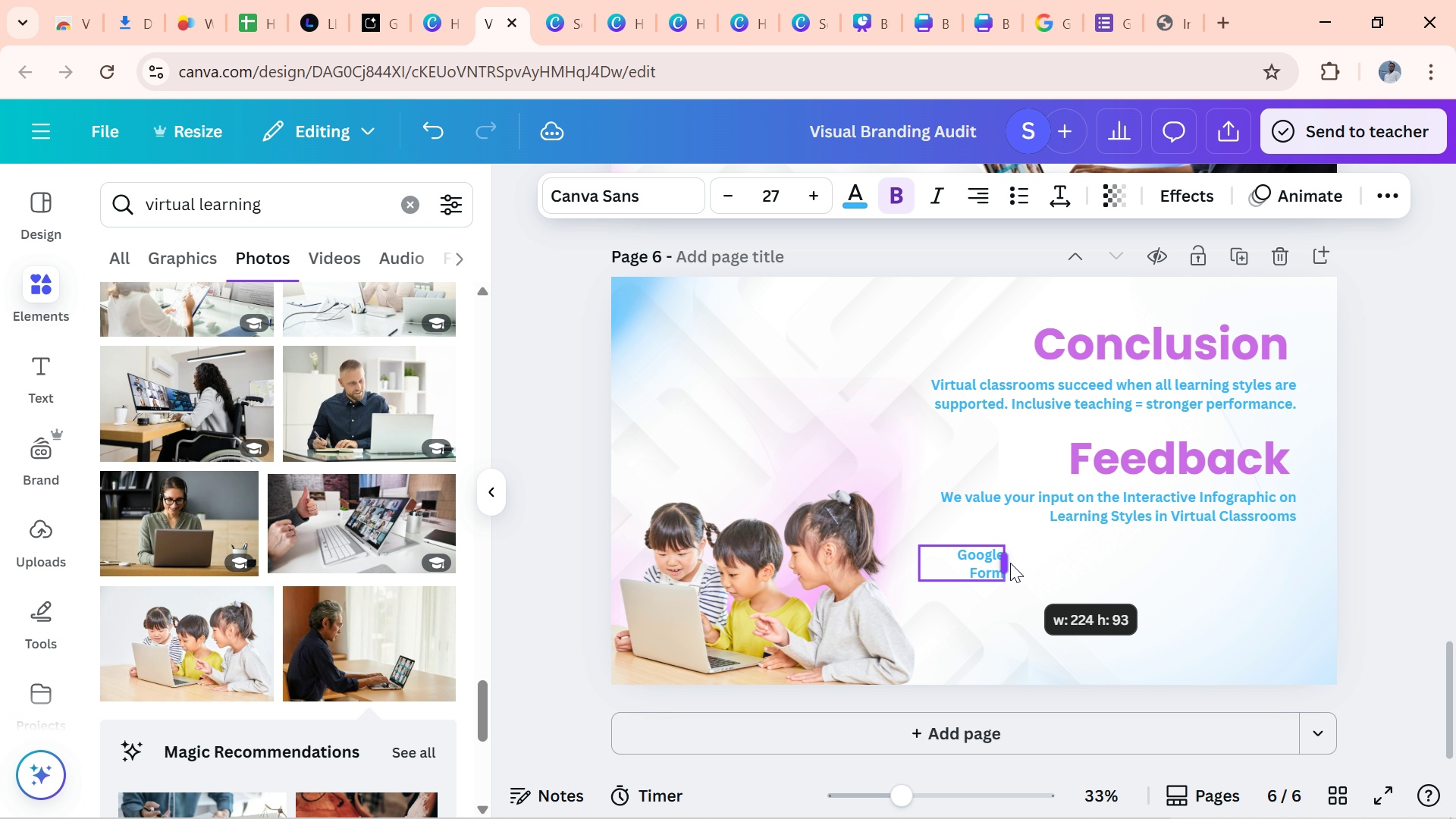 
wait(12.34)
 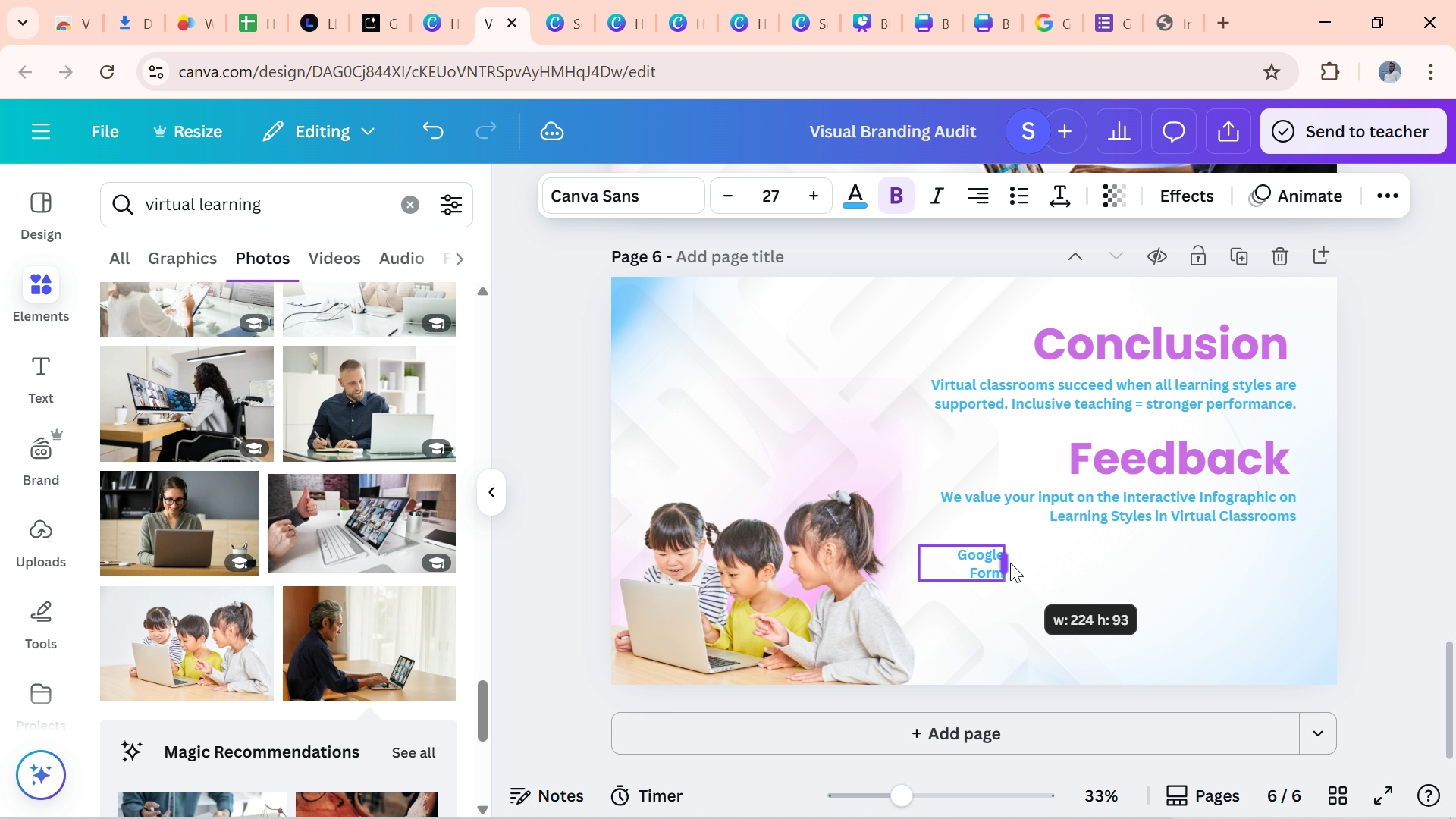 
mouse_move([1344, 568])
 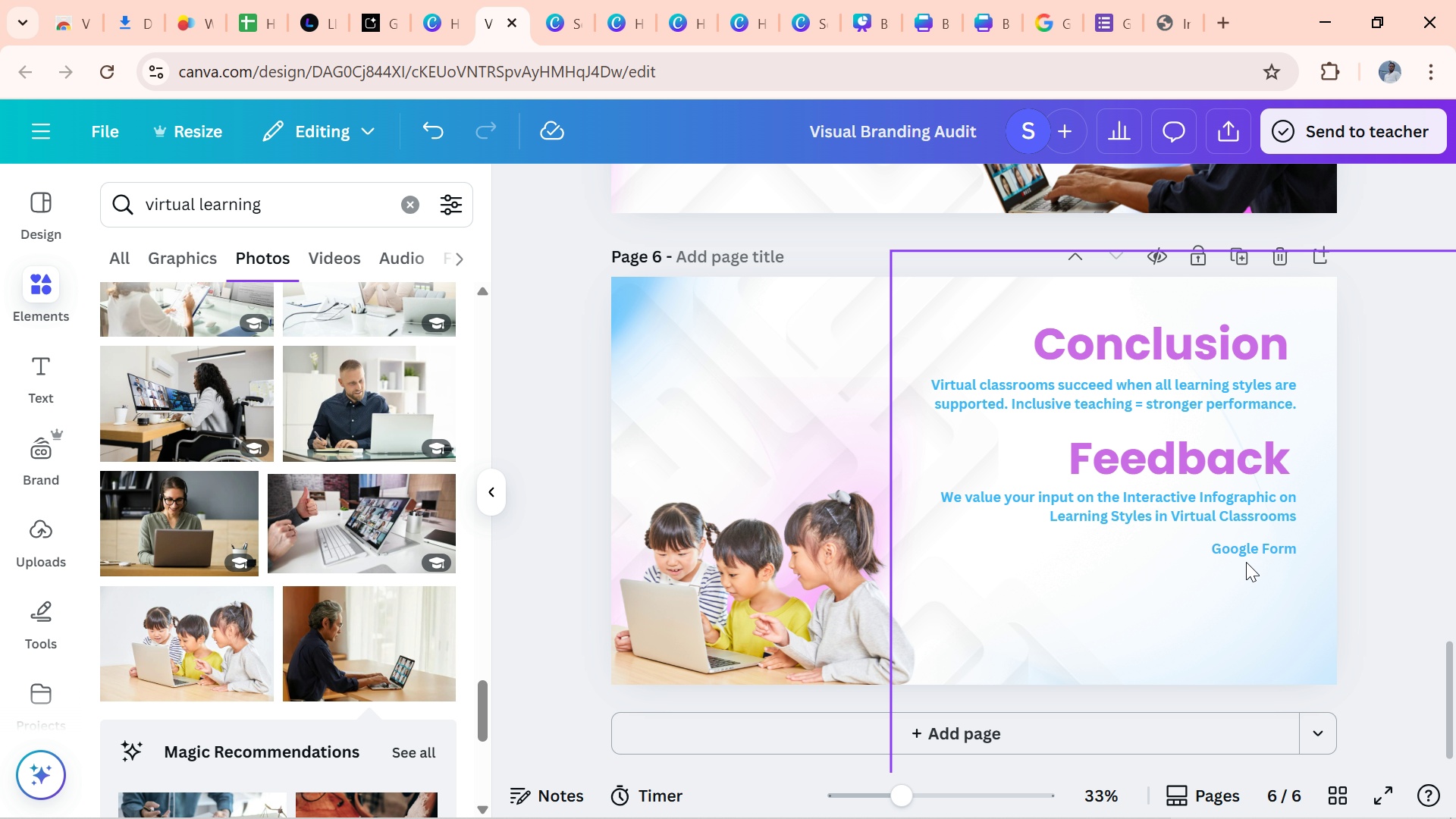 
wait(12.04)
 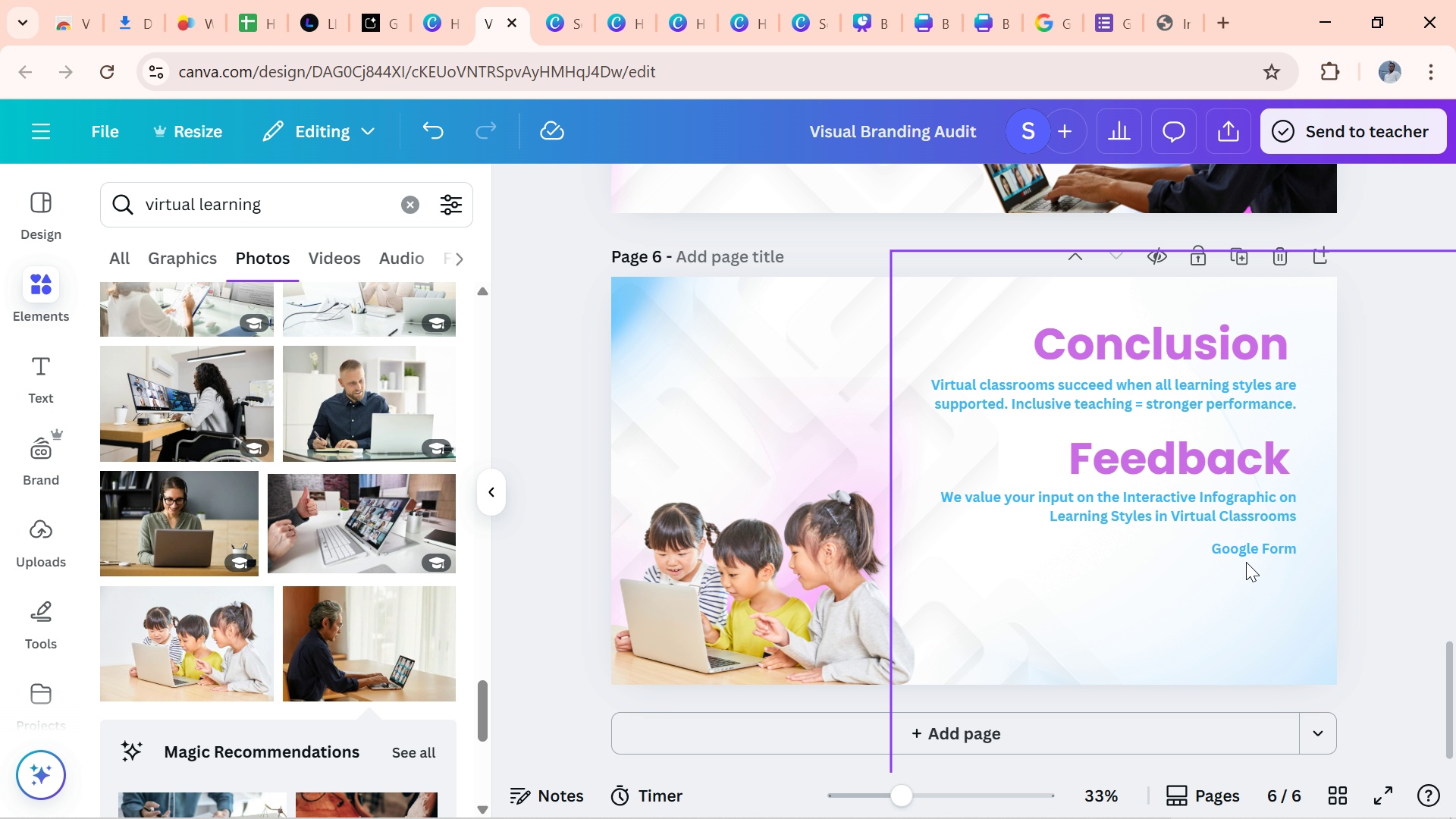 
left_click([1095, 23])
 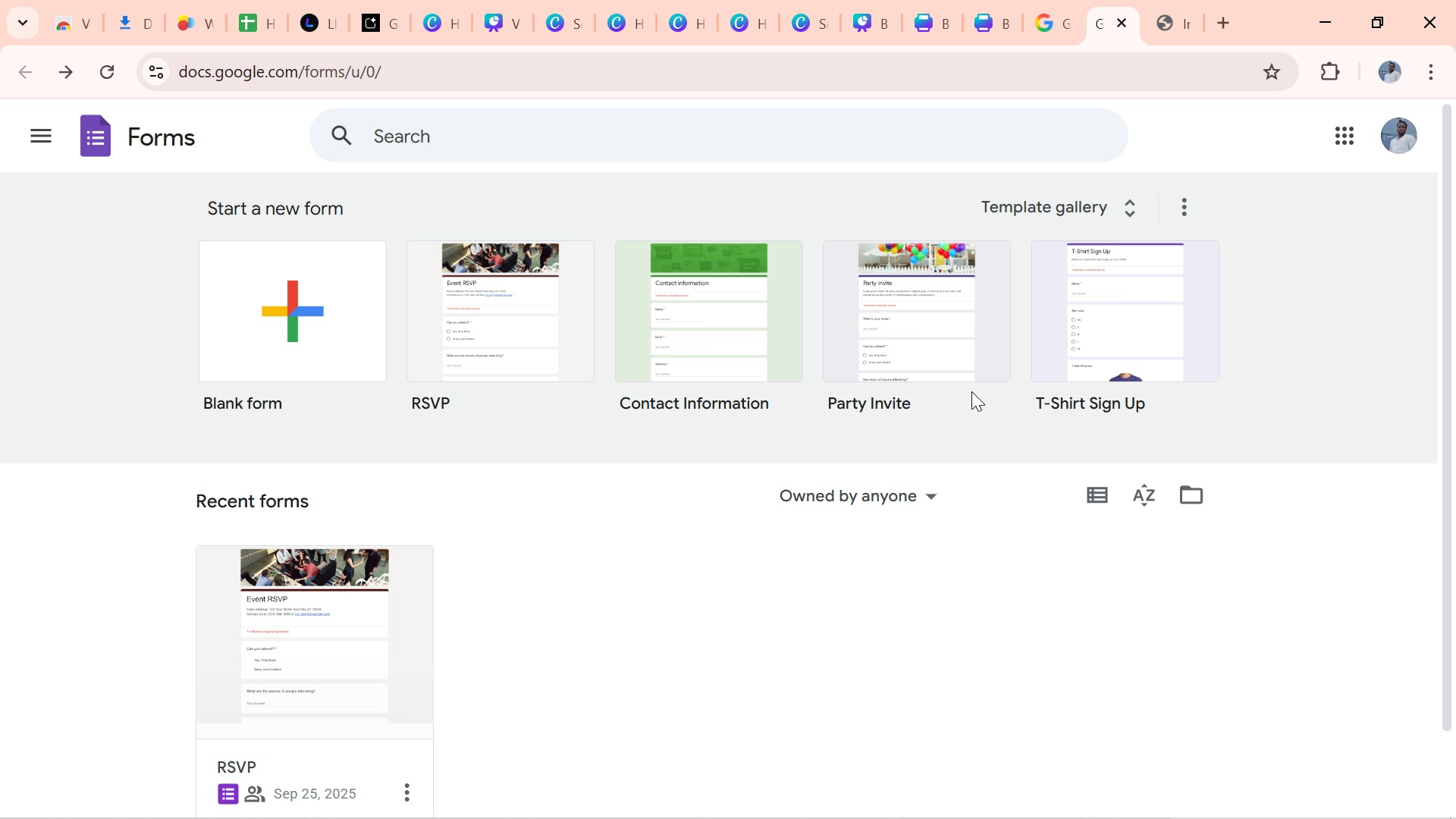 
left_click([1150, 296])
 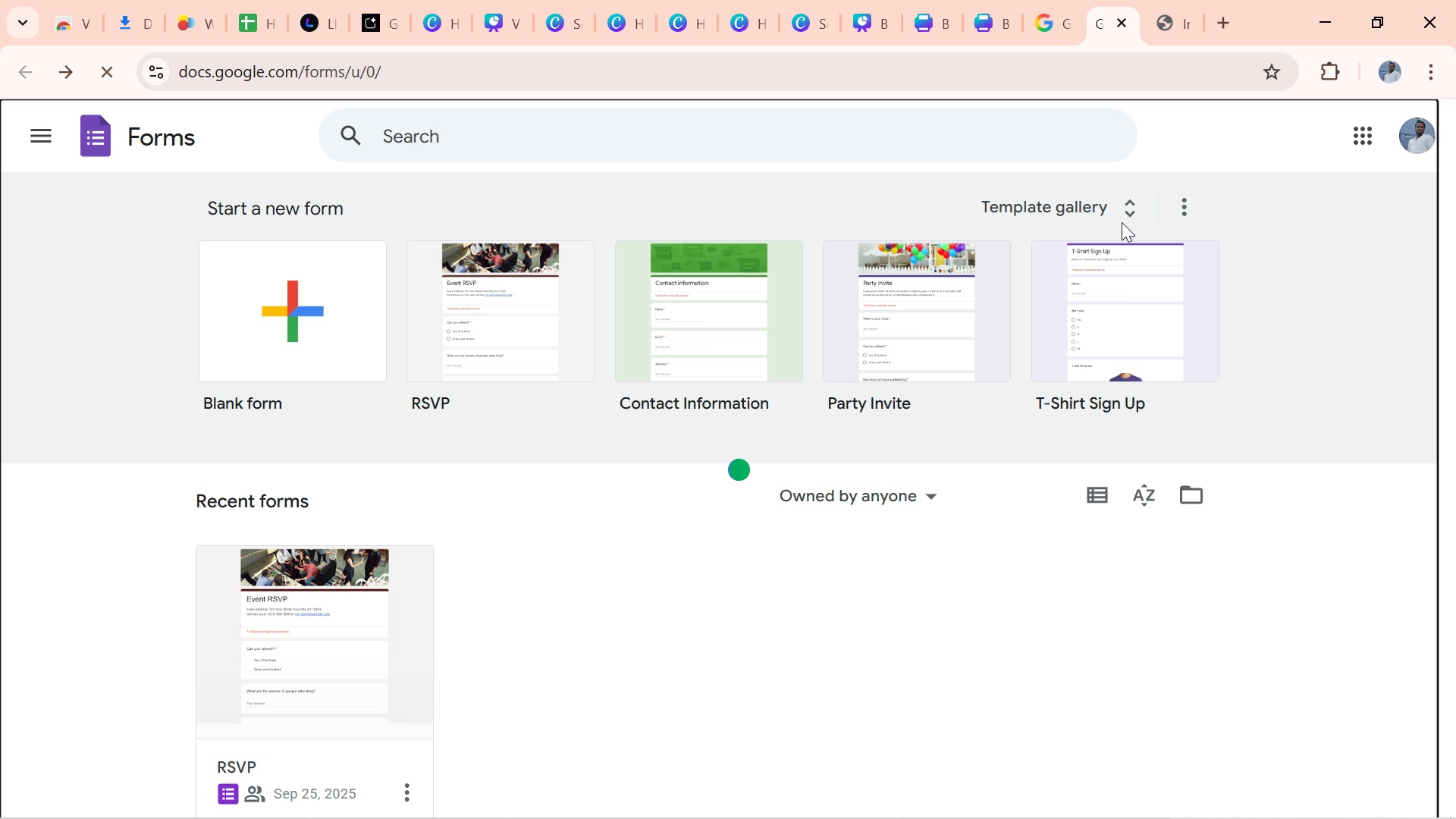 
left_click([1132, 206])
 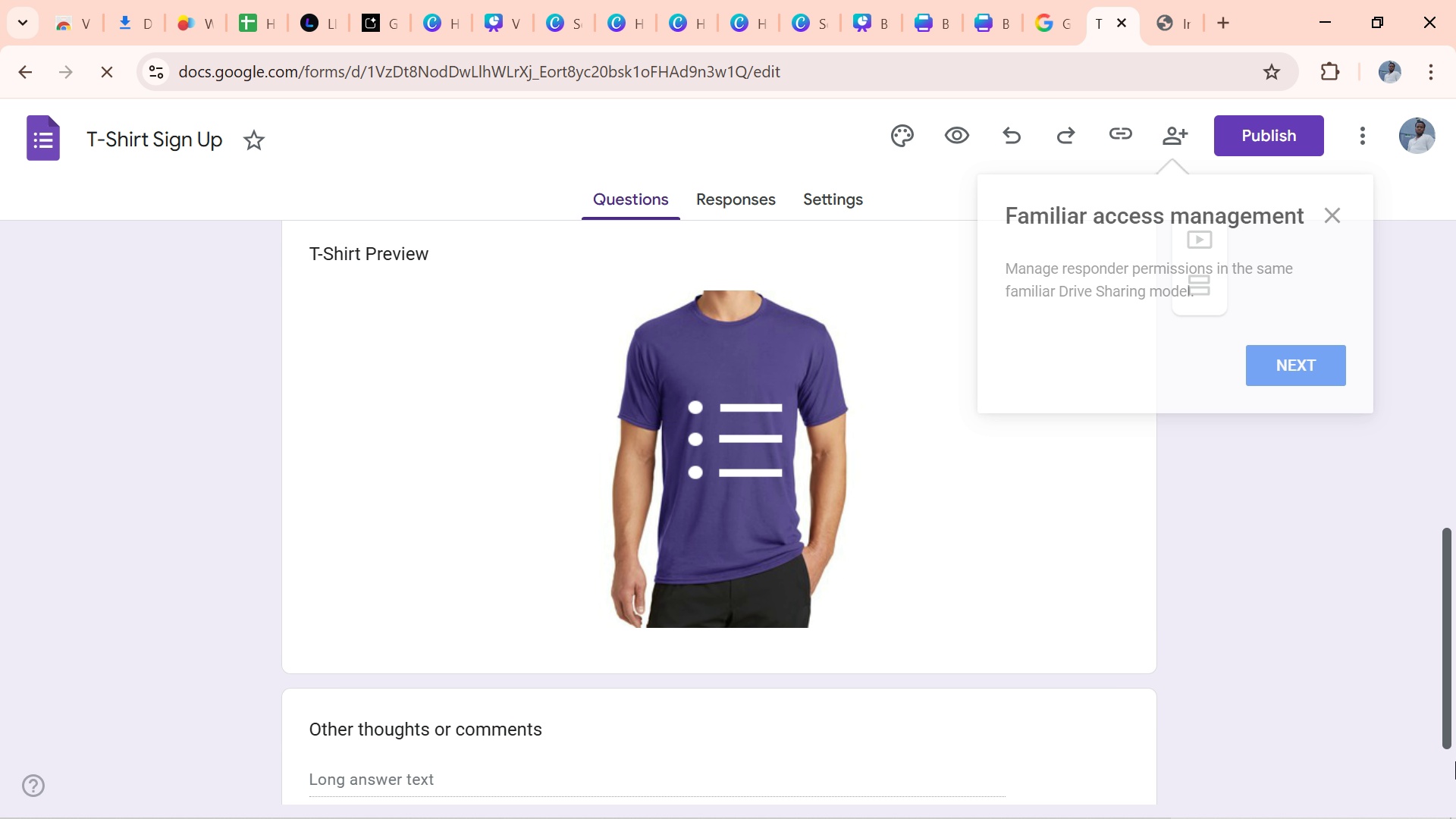 
wait(12.56)
 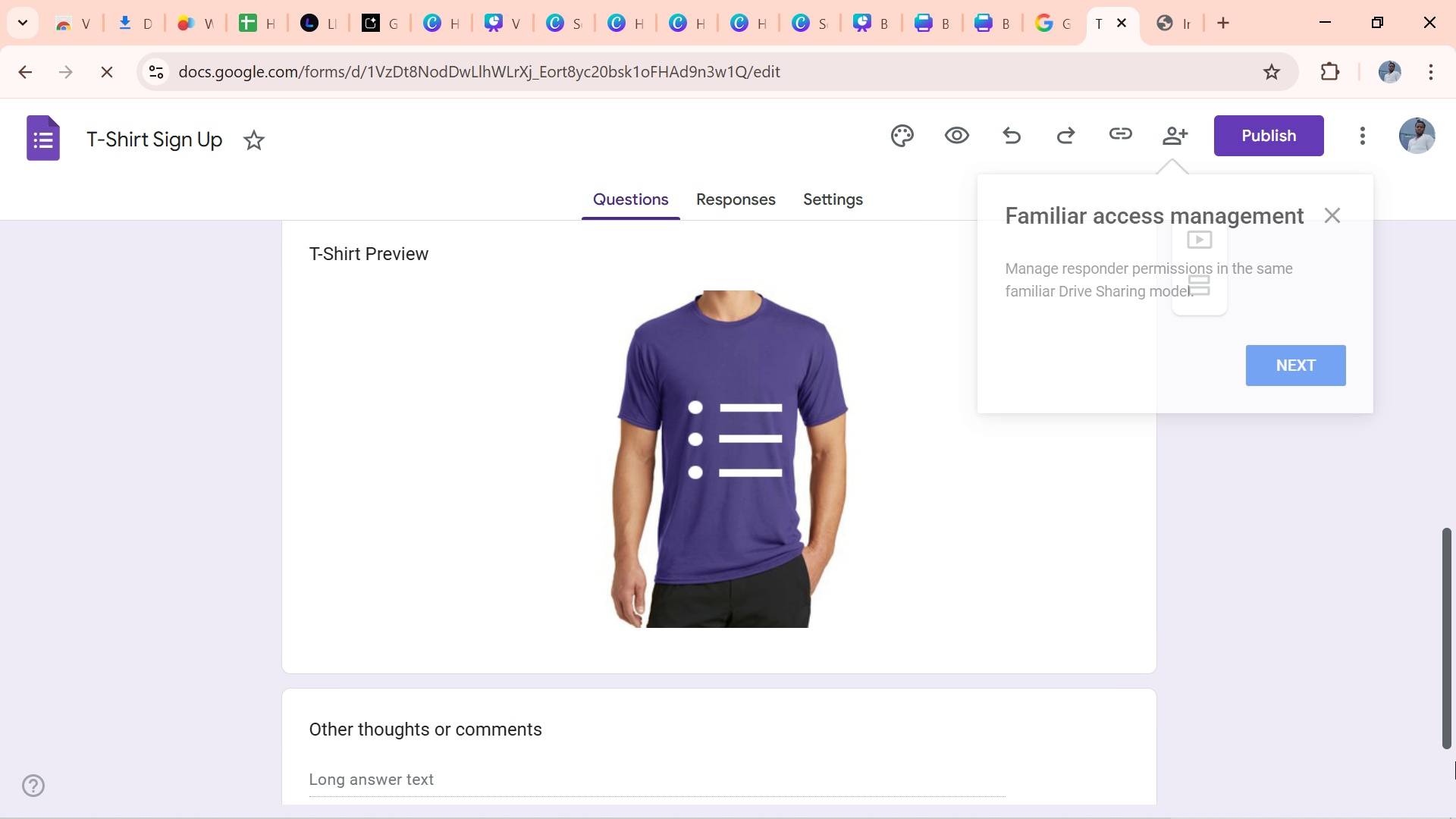 
left_click([27, 71])
 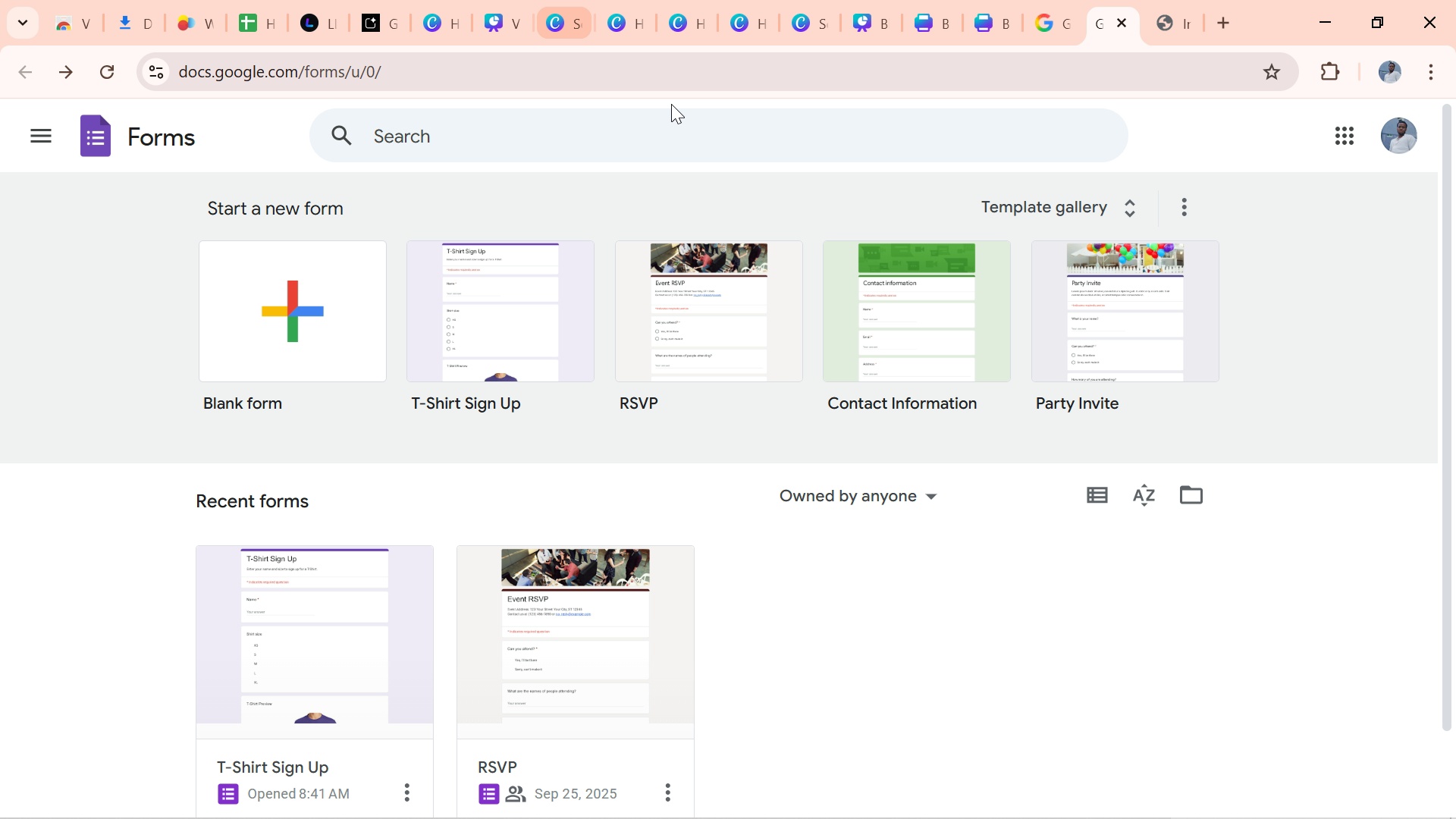 
wait(8.22)
 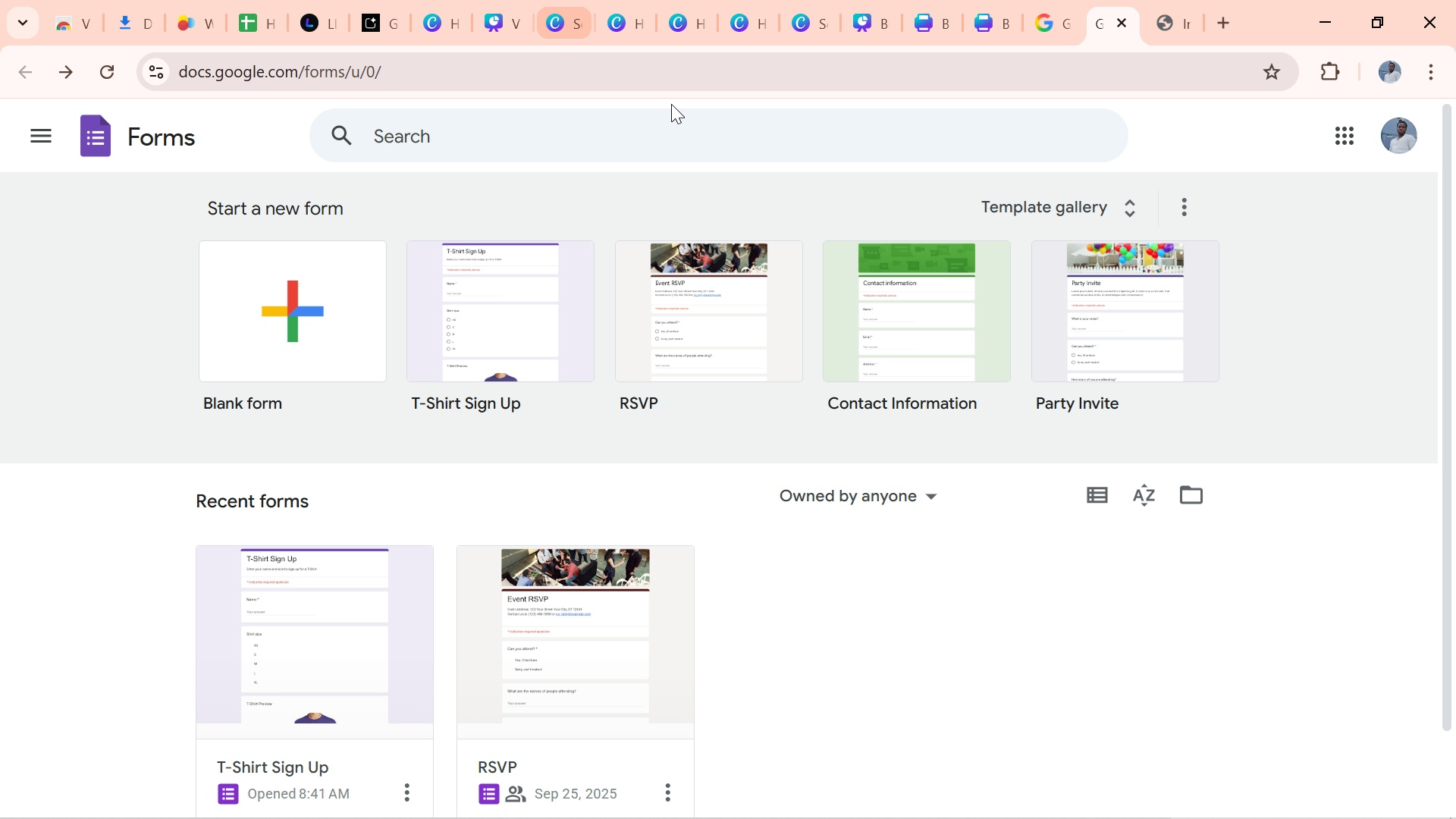 
left_click([1125, 215])
 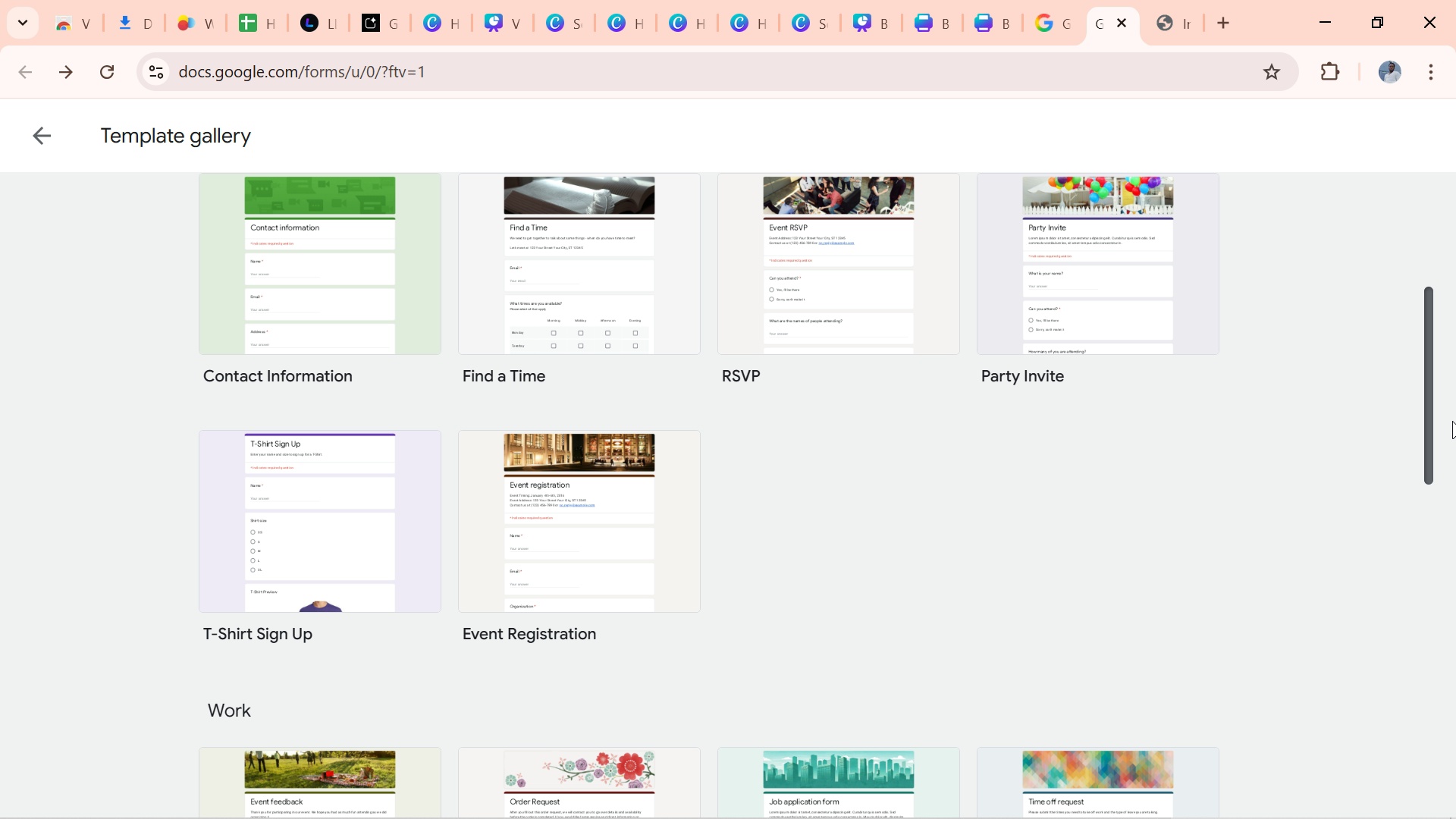 
wait(16.66)
 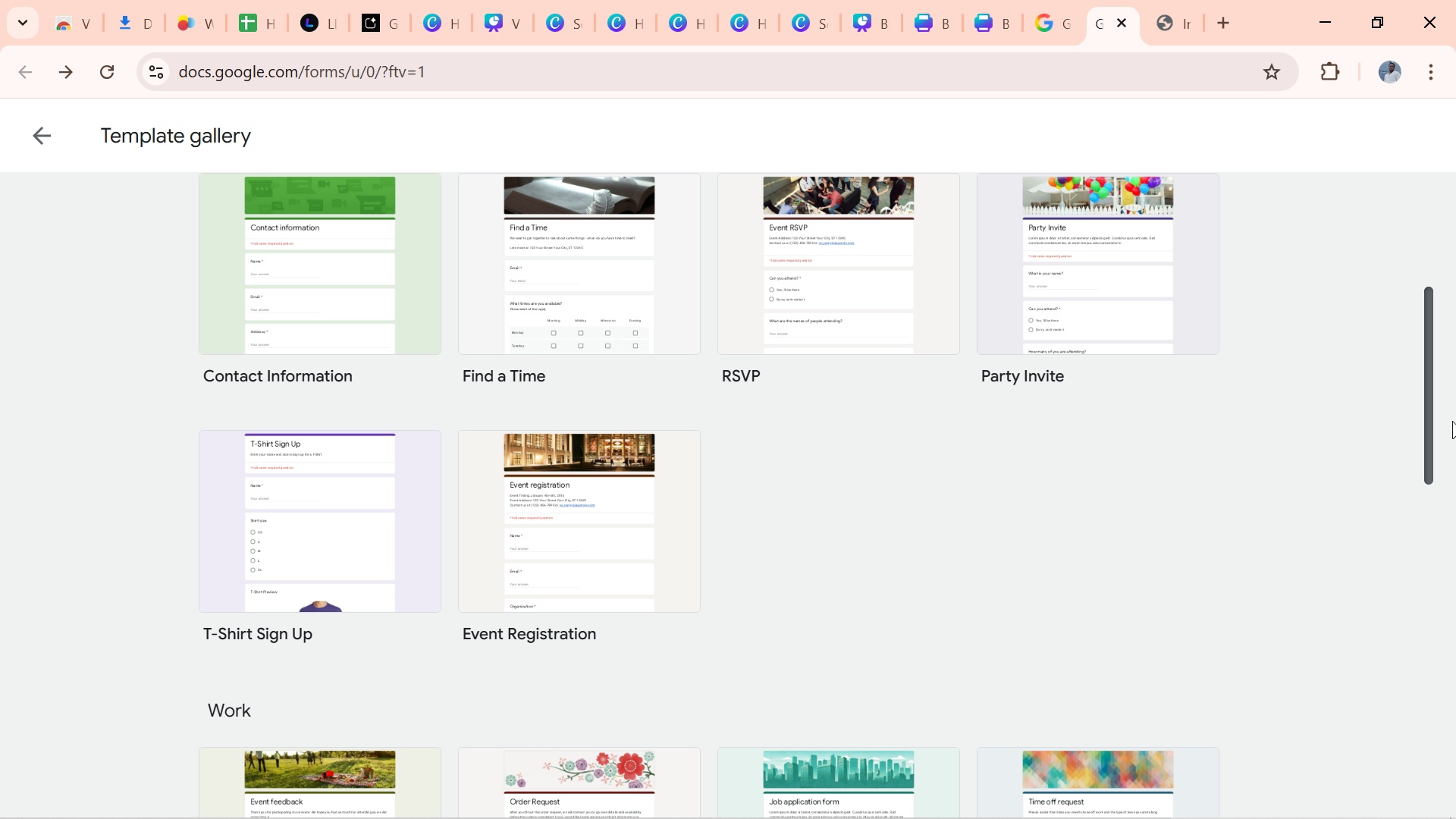 
left_click([631, 336])
 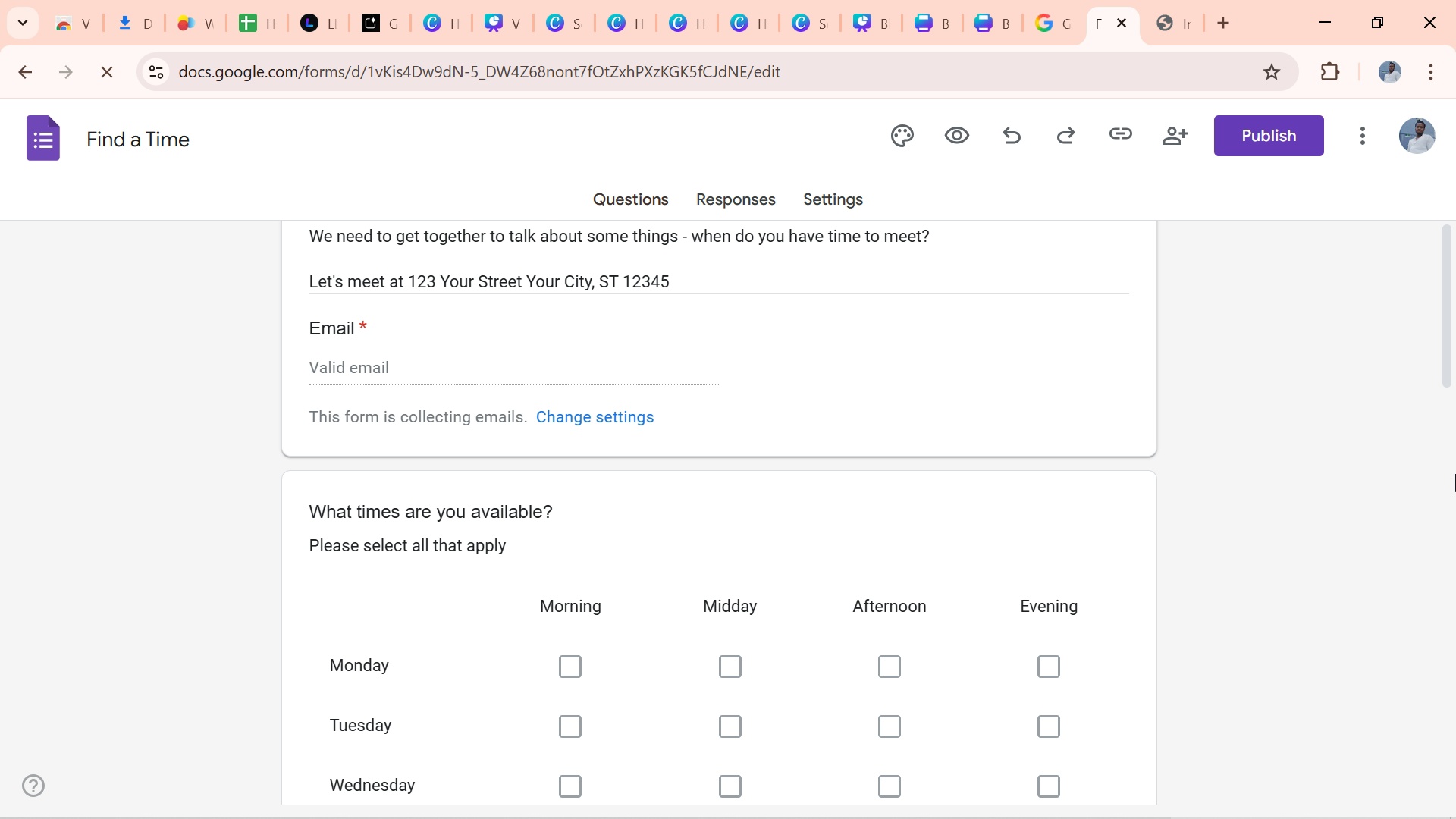 
wait(14.26)
 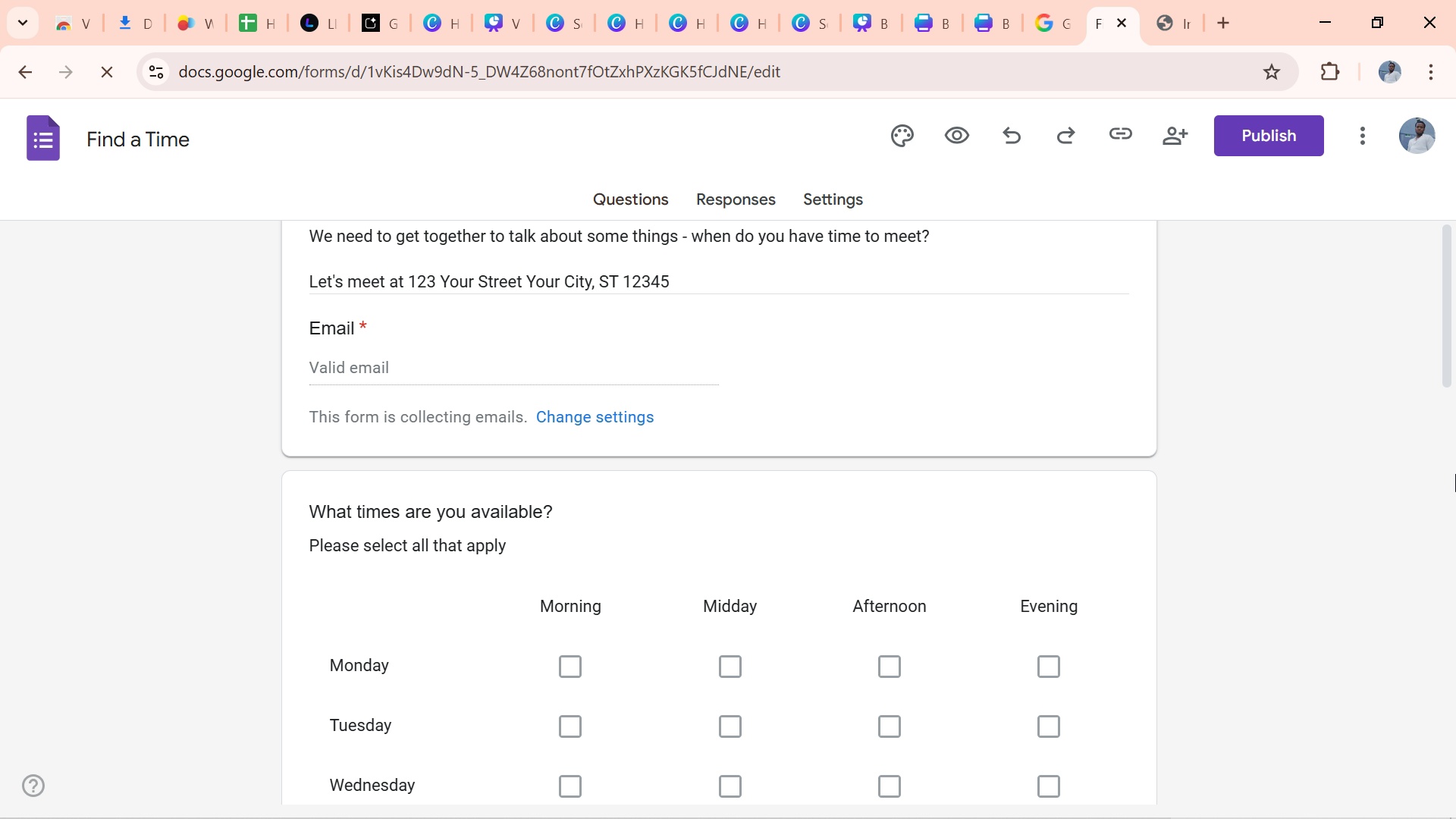 
left_click([1119, 212])
 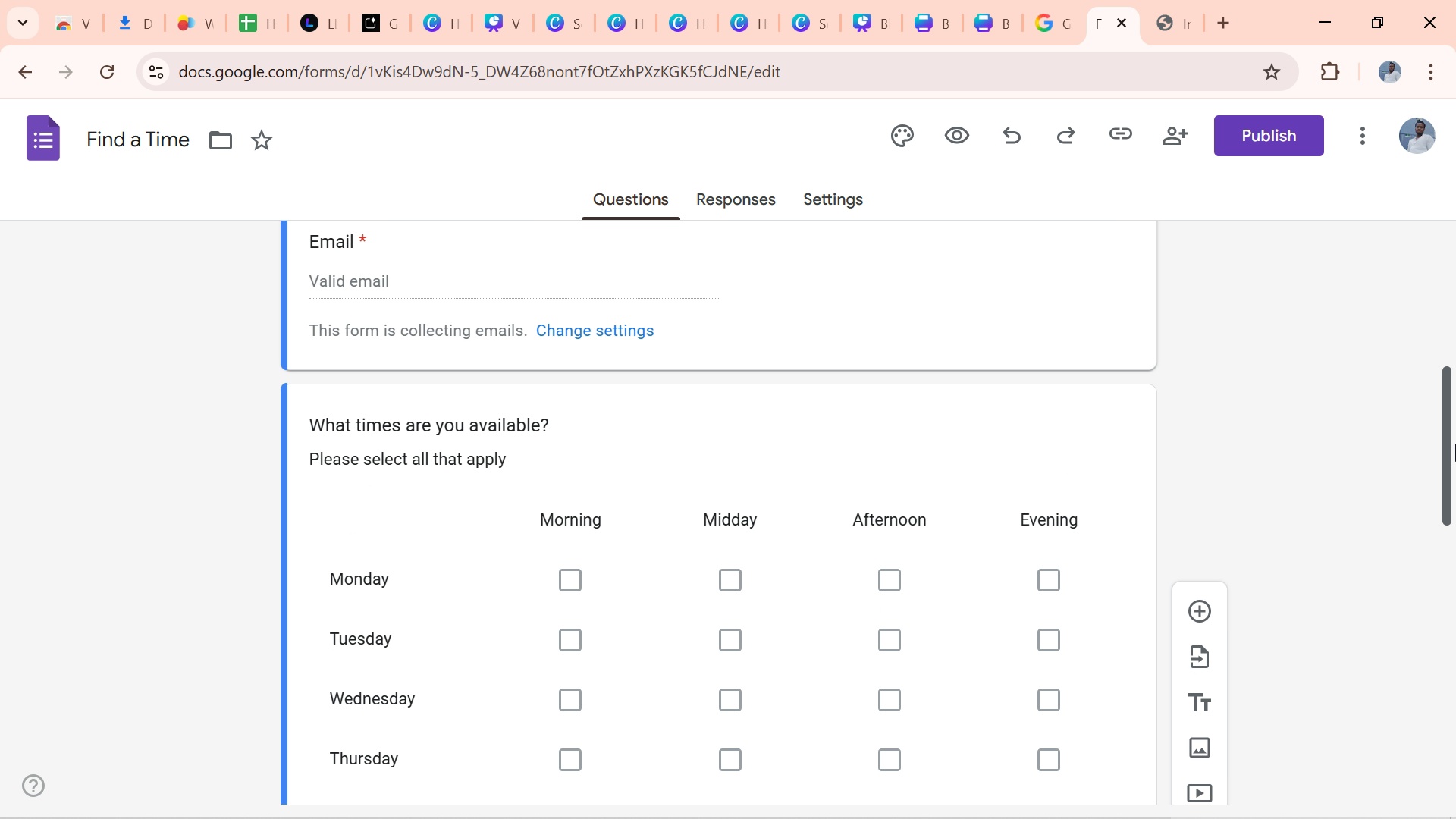 
wait(9.86)
 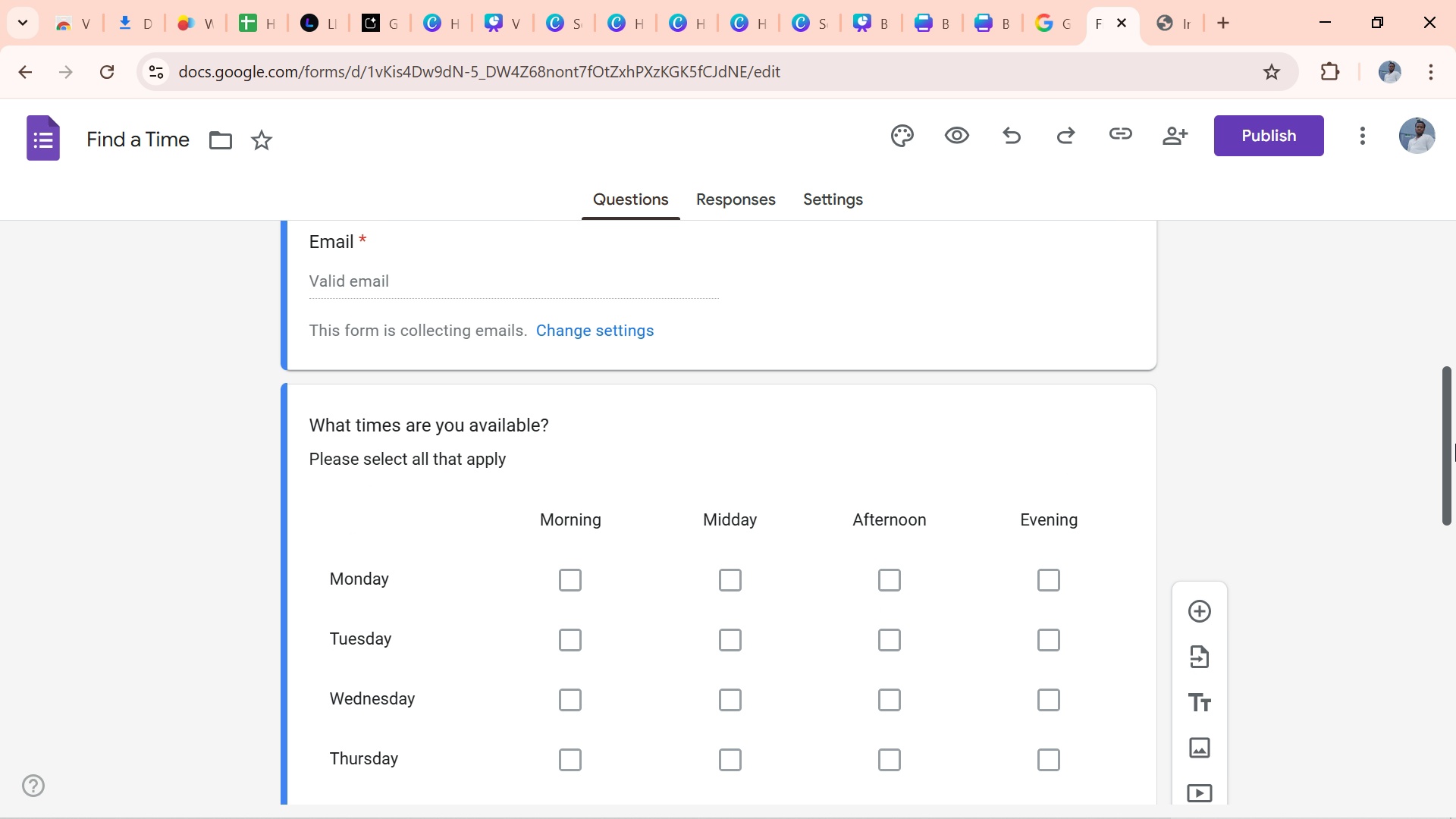 
left_click([1169, 24])
 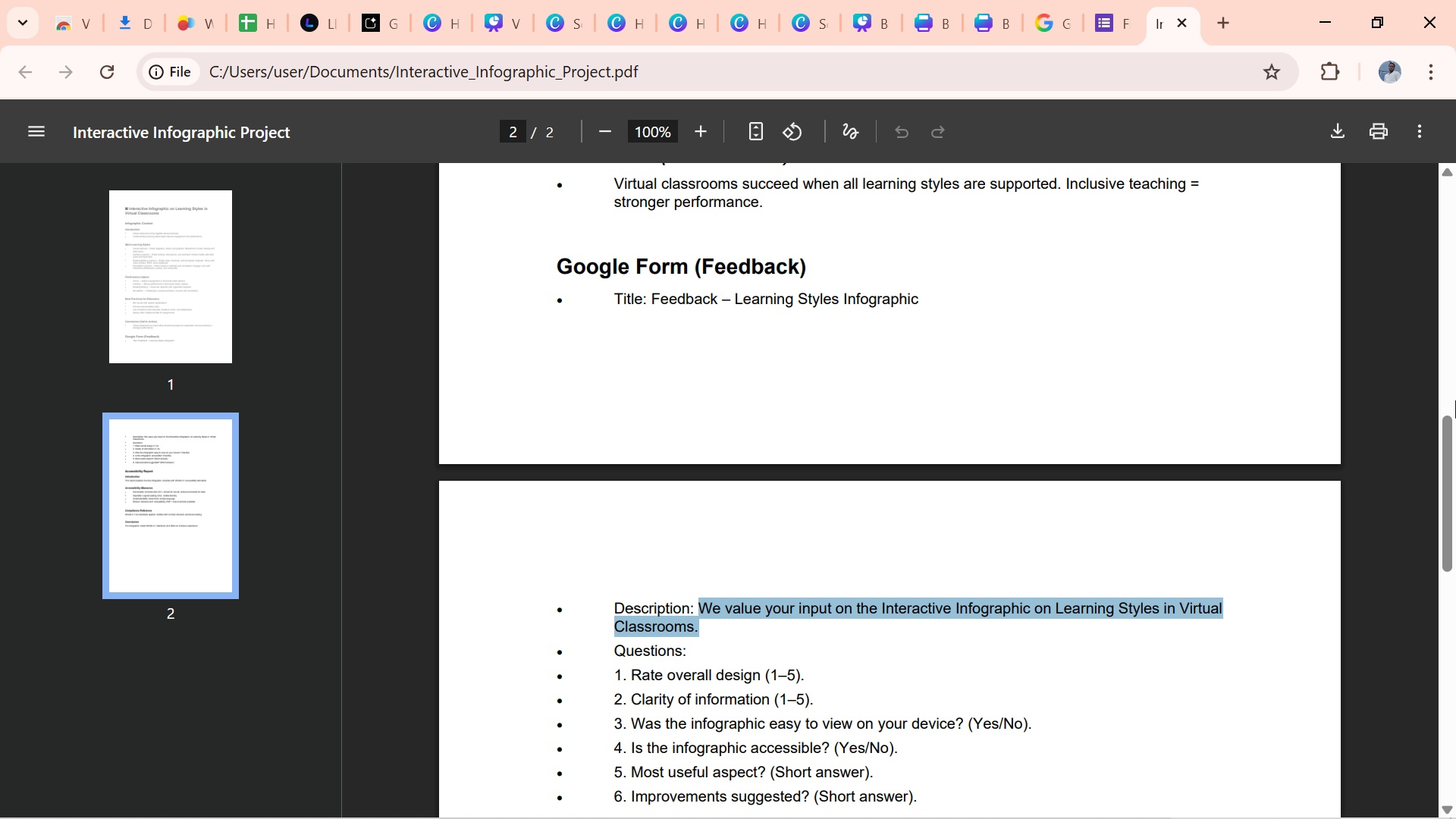 
wait(8.08)
 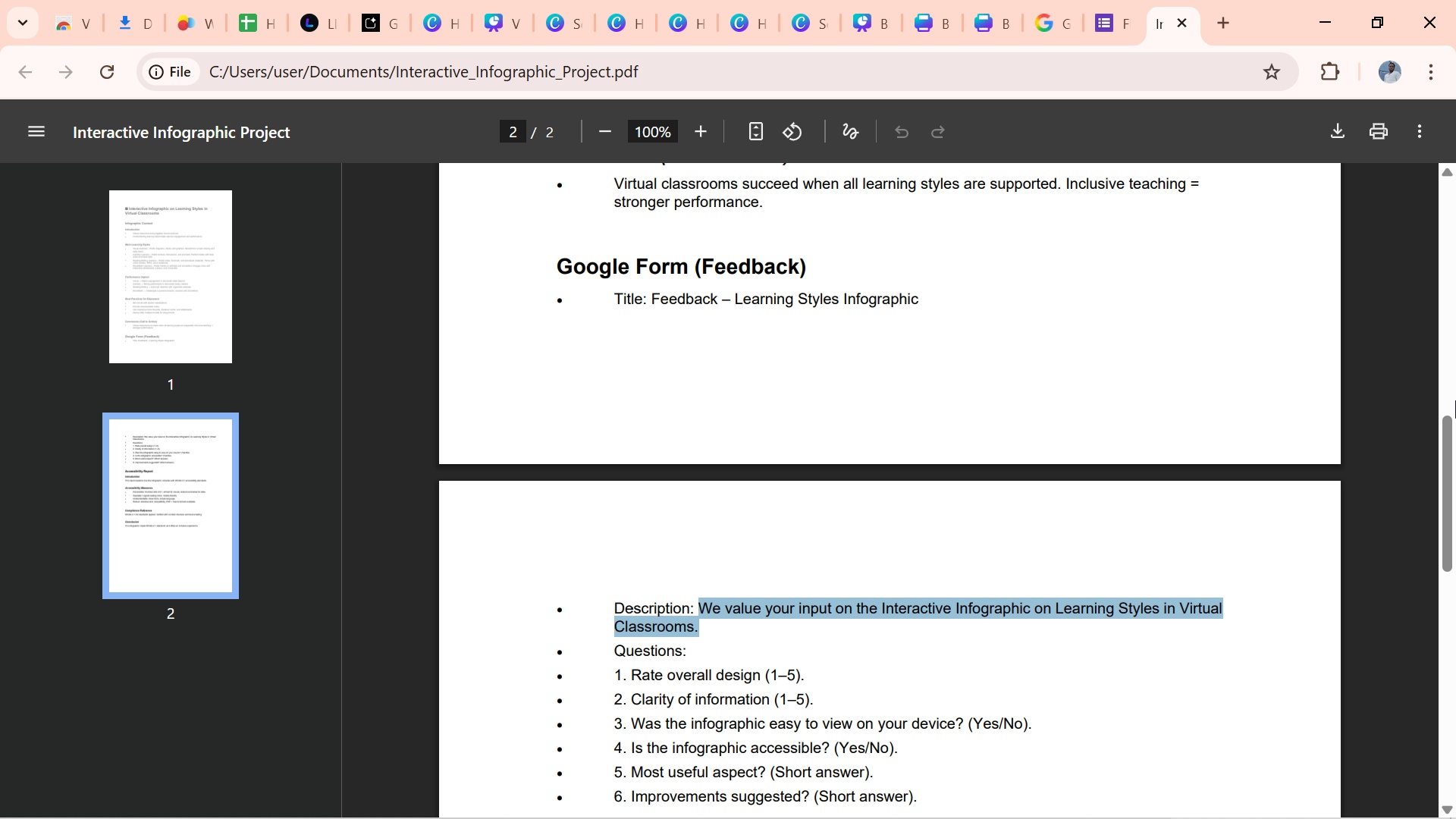 
left_click([1455, 544])
 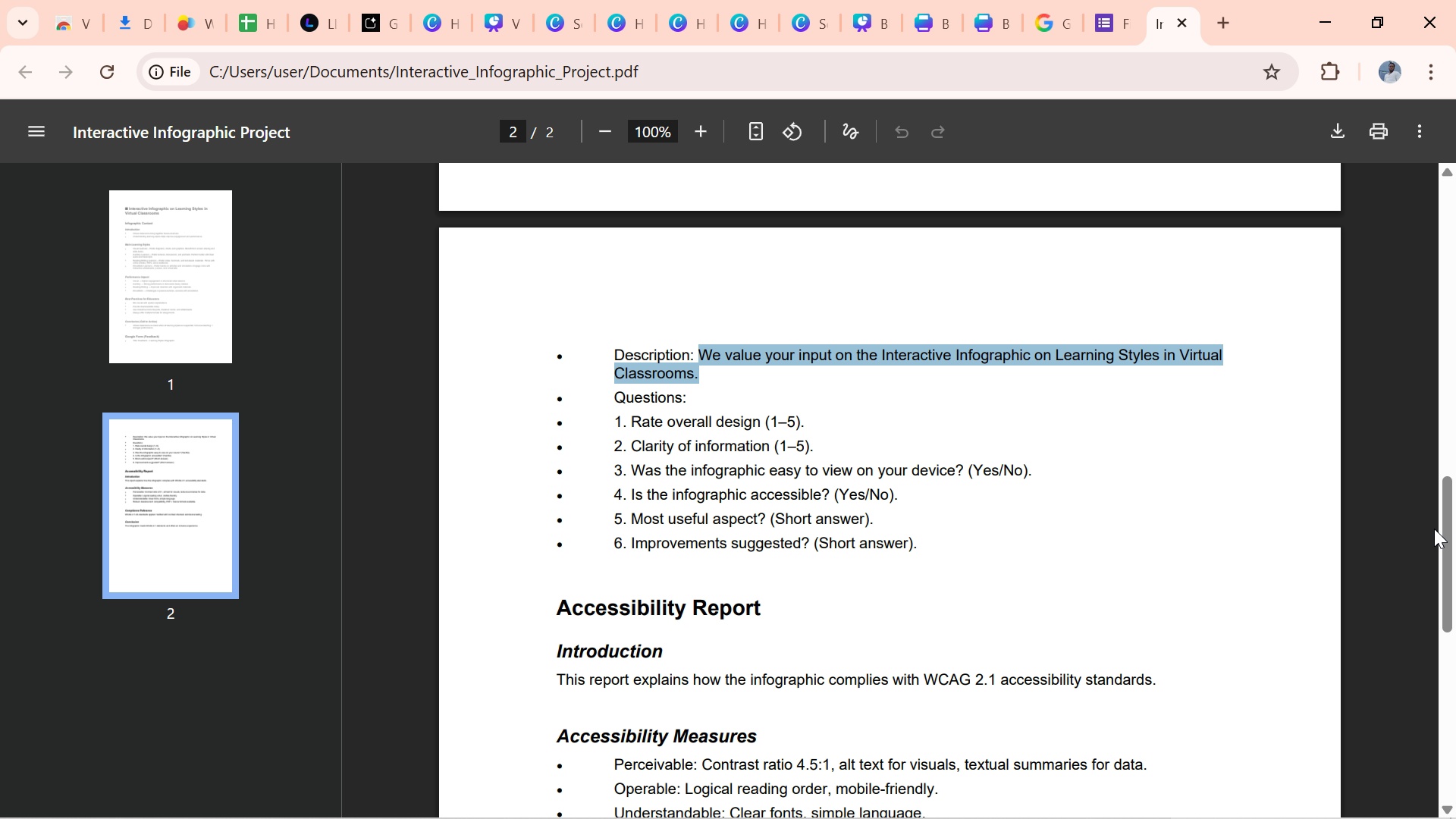 
wait(13.73)
 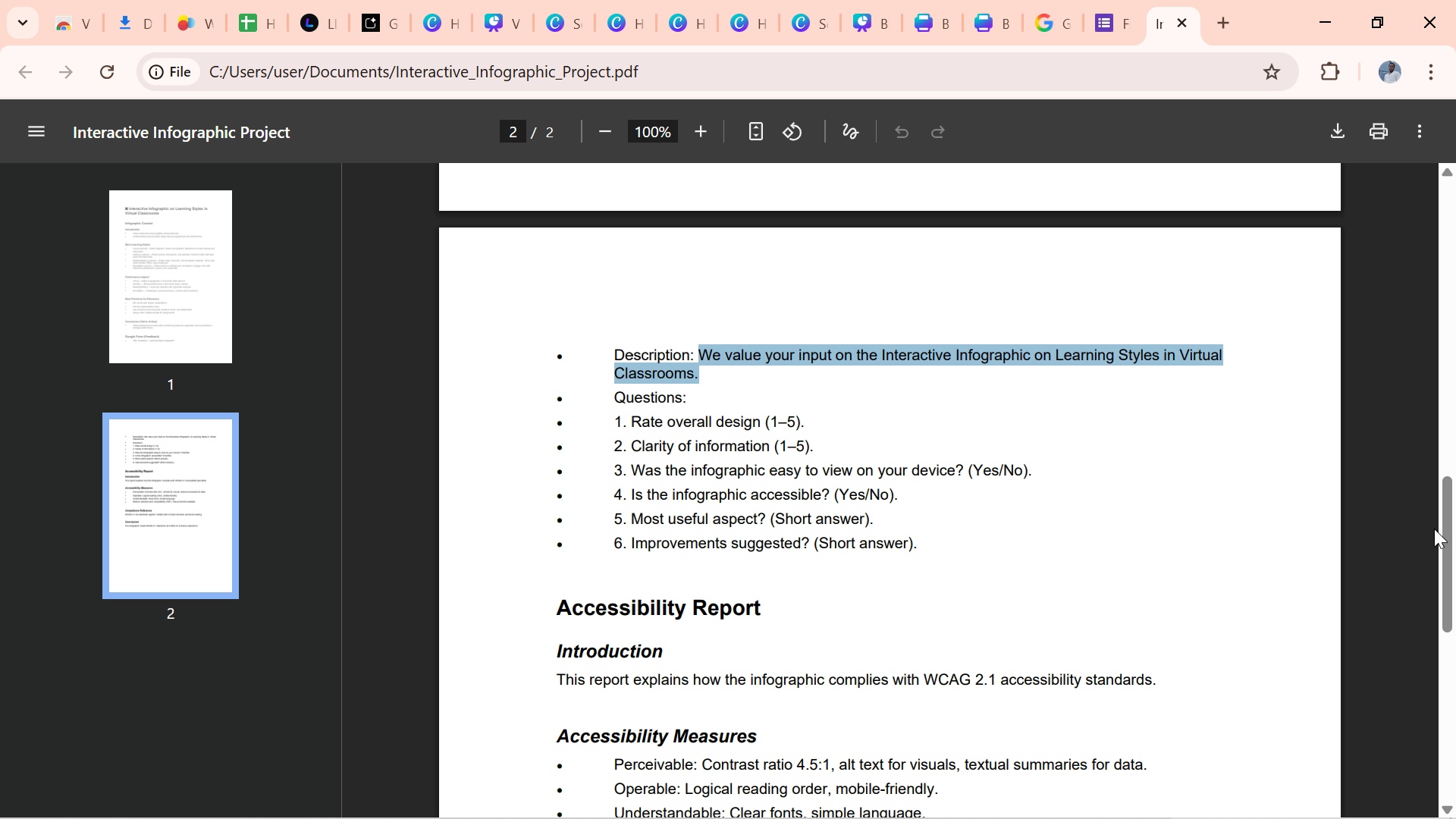 
left_click([1104, 20])
 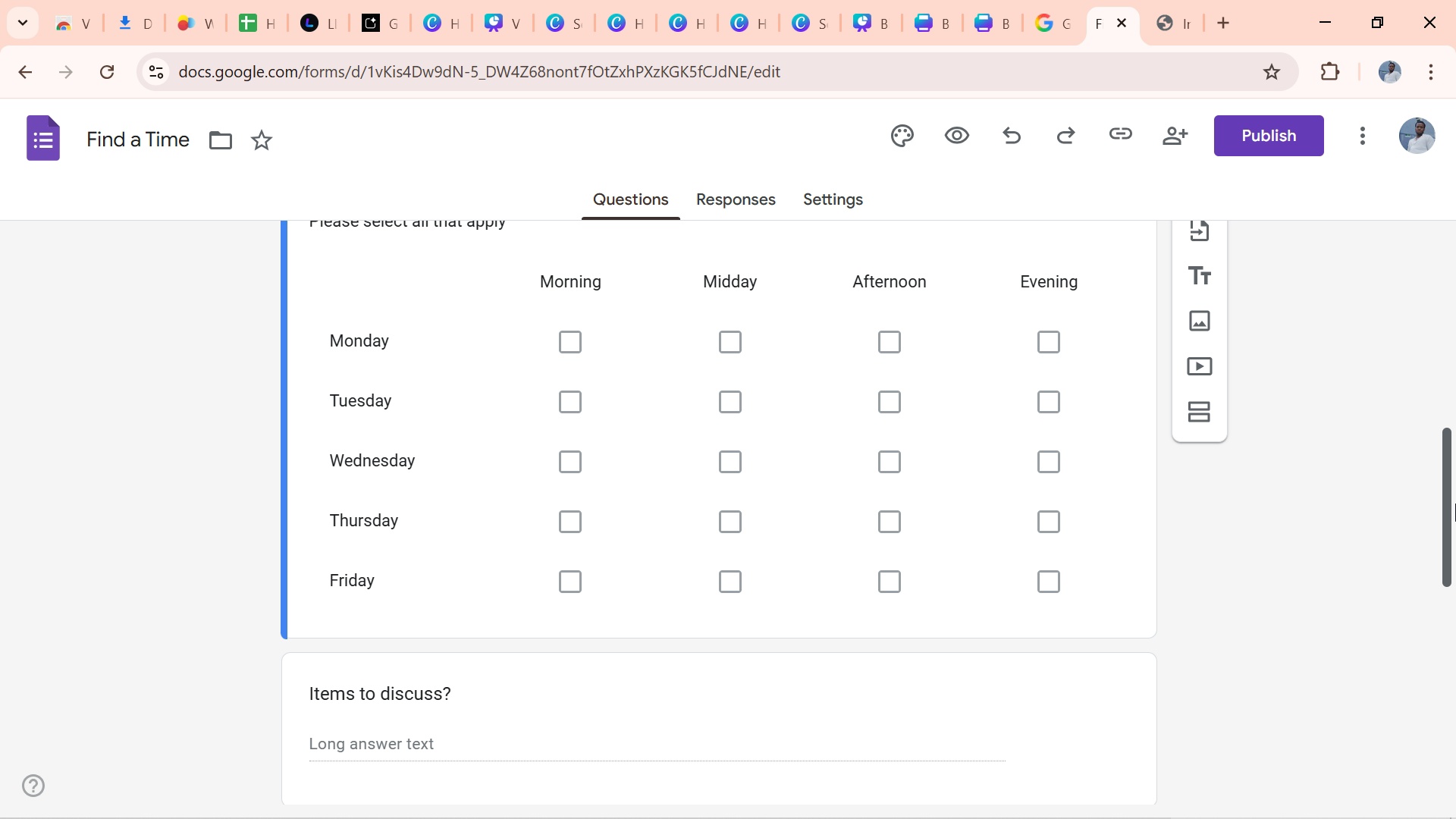 
wait(11.63)
 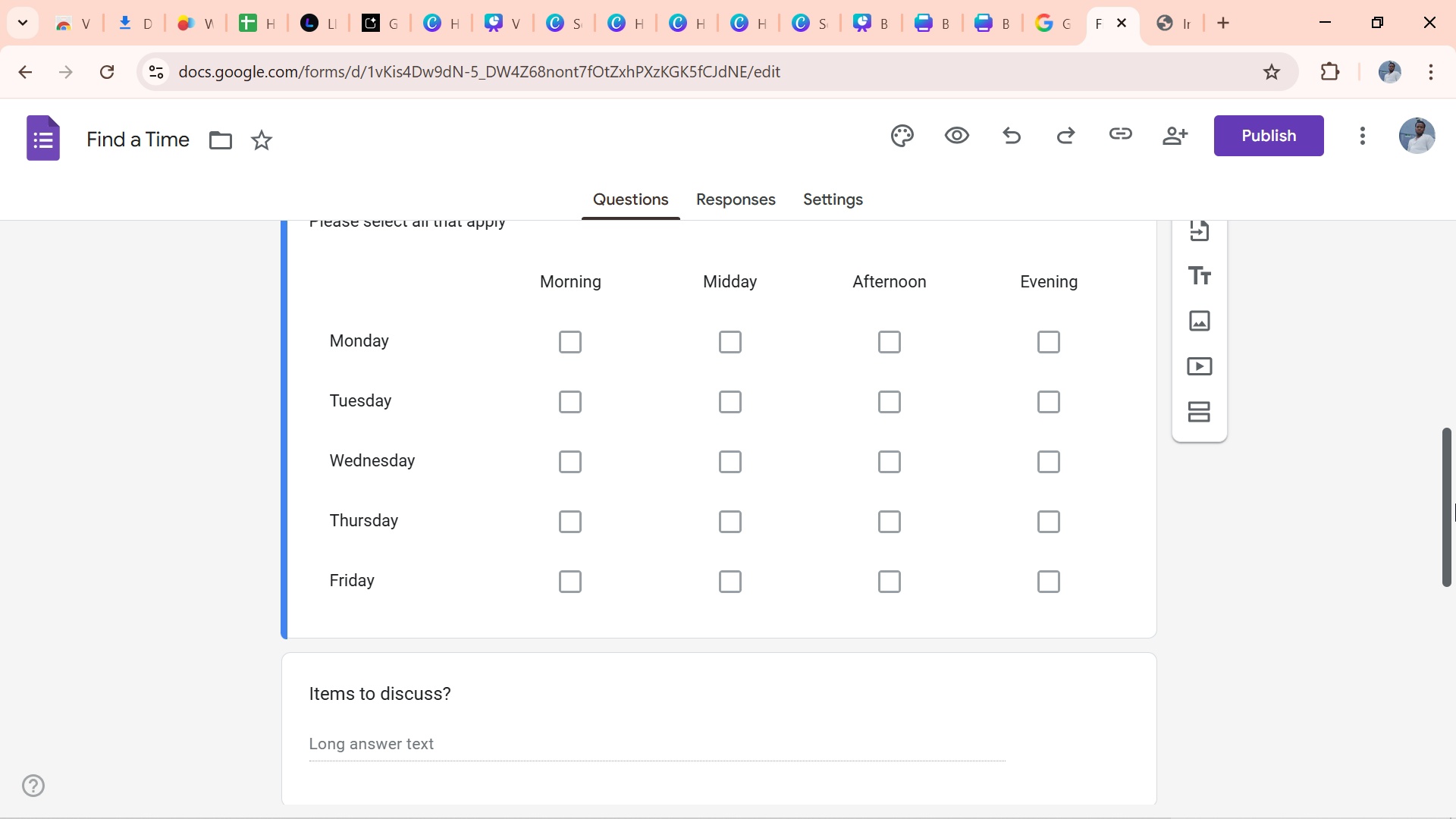 
left_click([438, 586])
 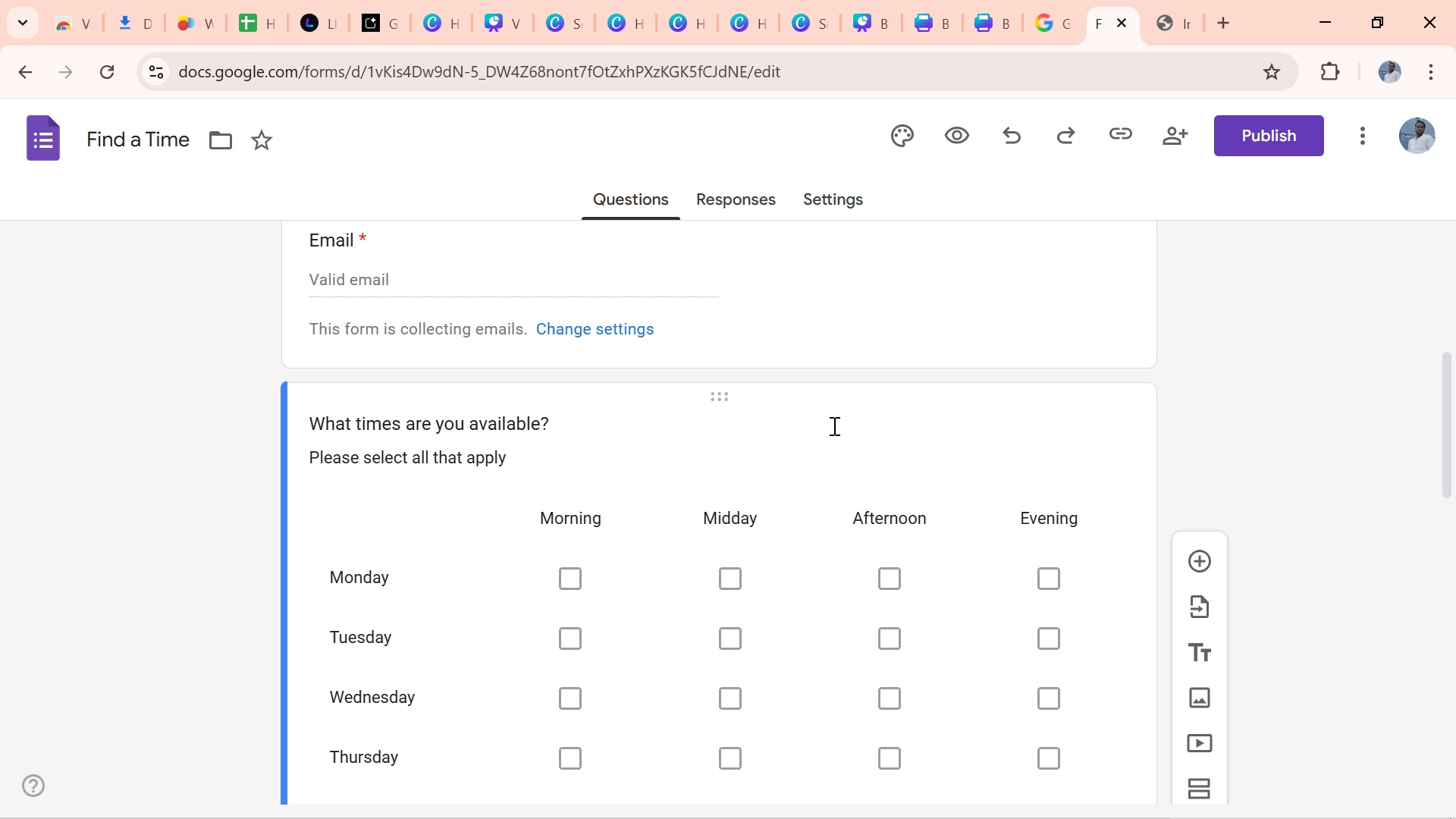 
left_click([859, 430])
 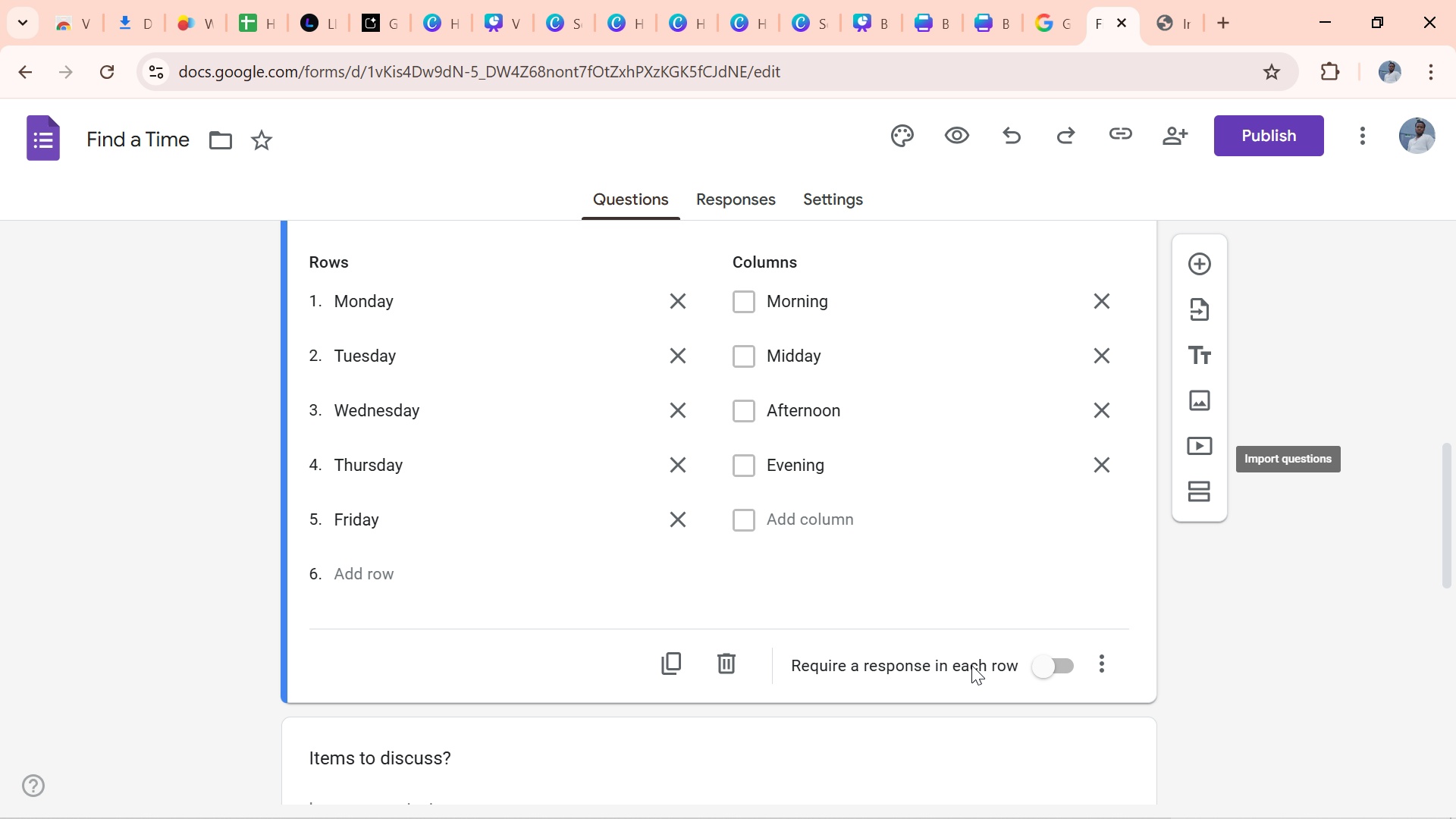 
wait(7.78)
 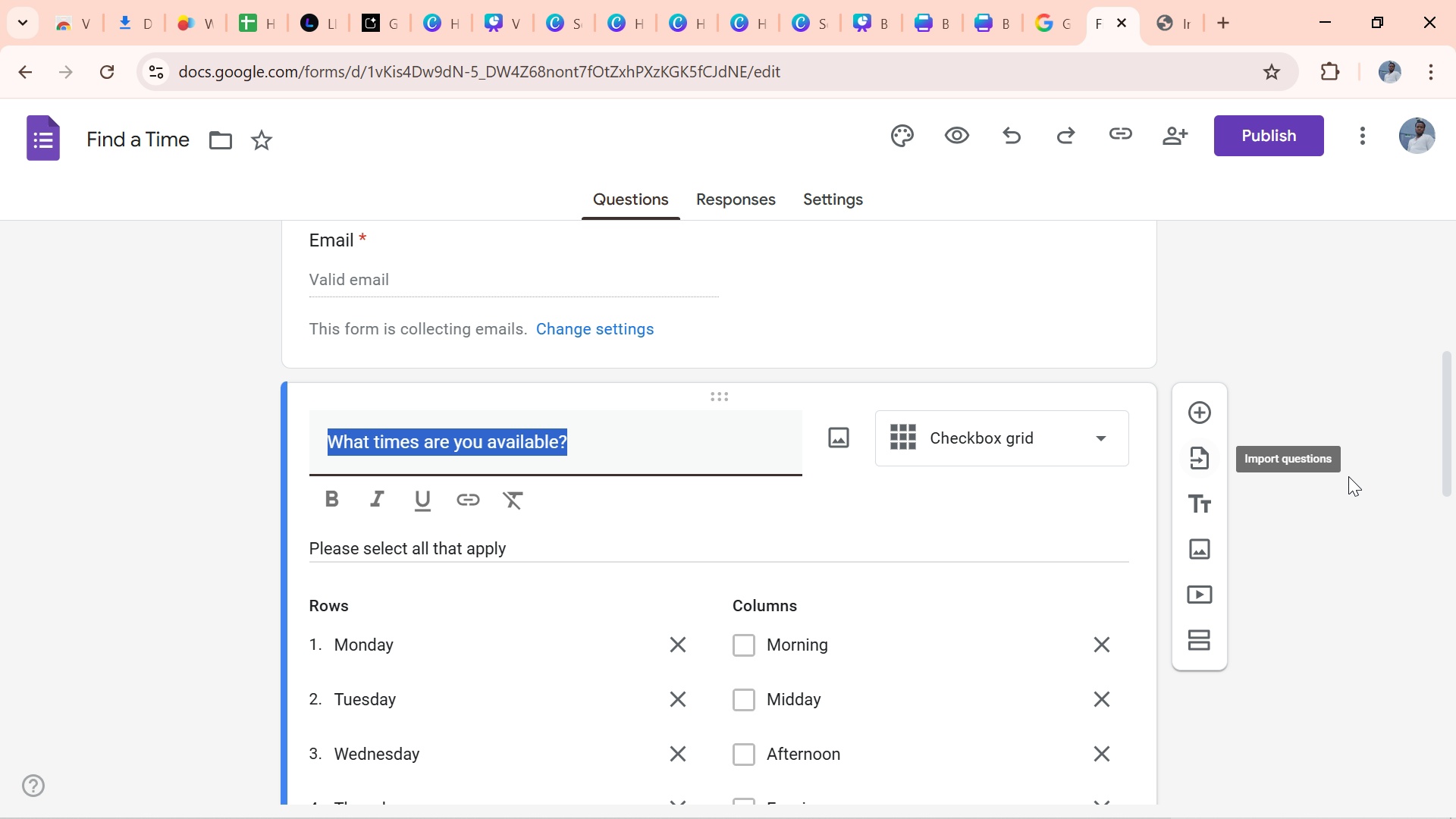 
left_click([741, 660])
 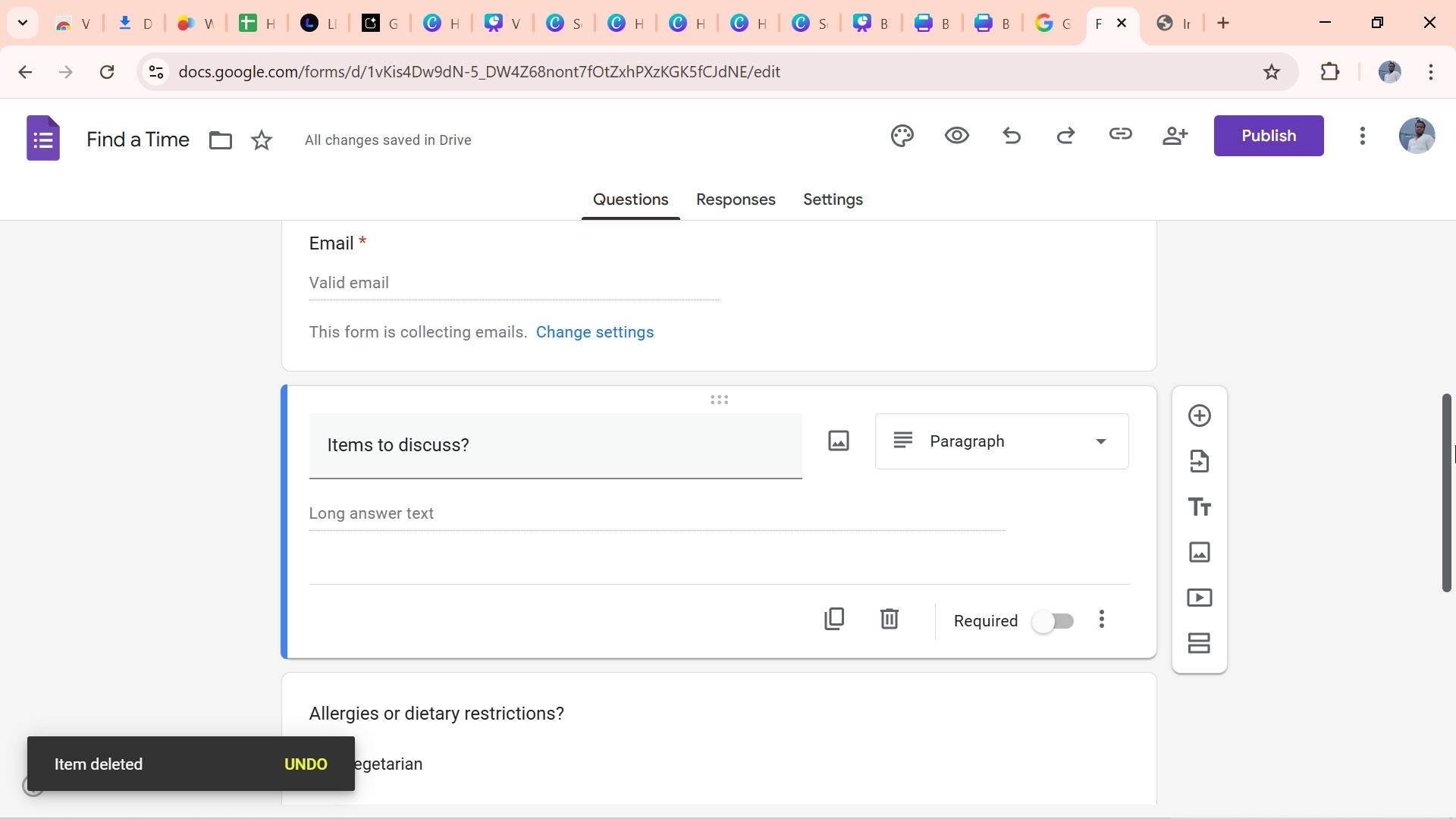 
wait(5.04)
 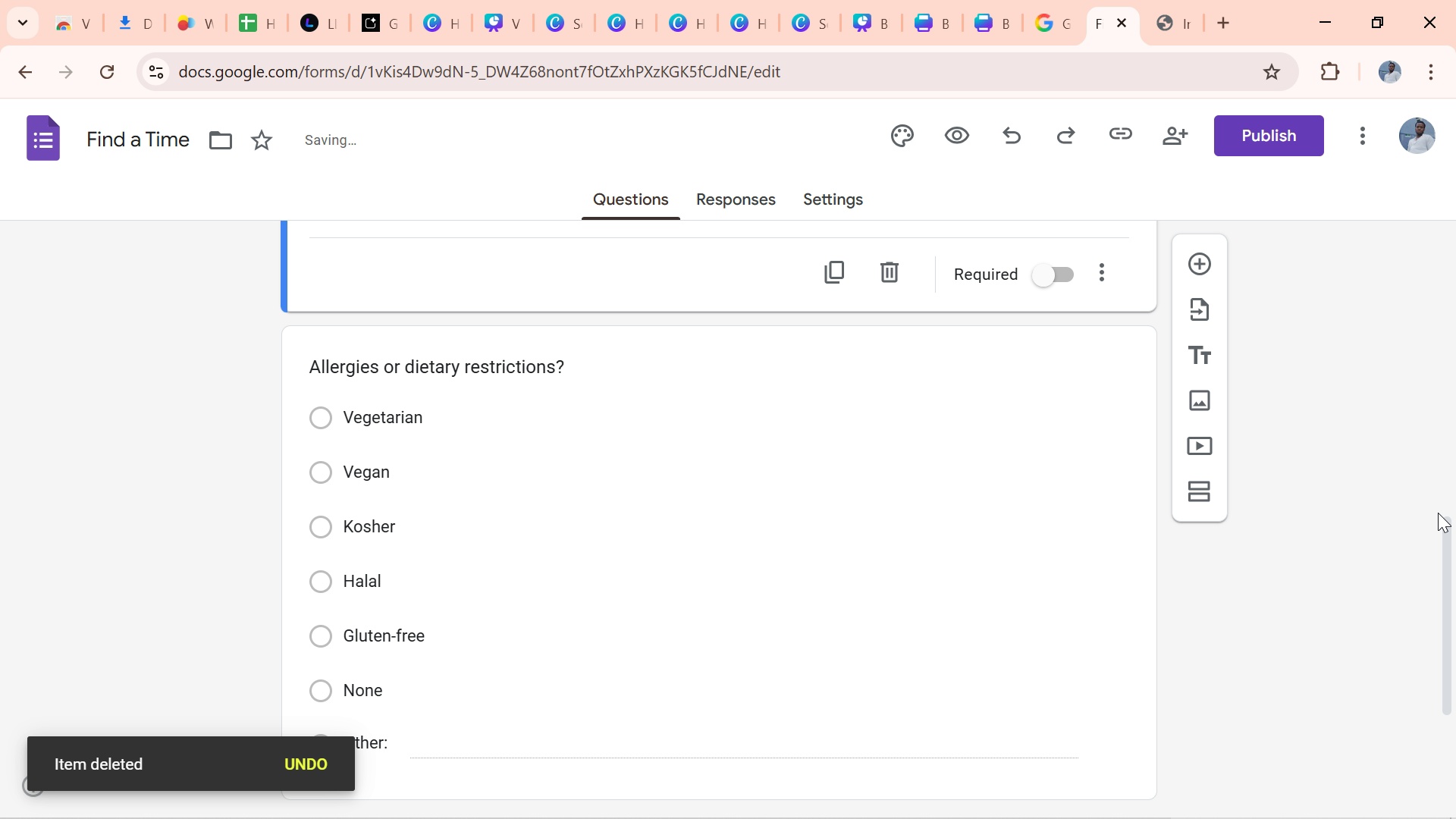 
left_click([1241, 493])
 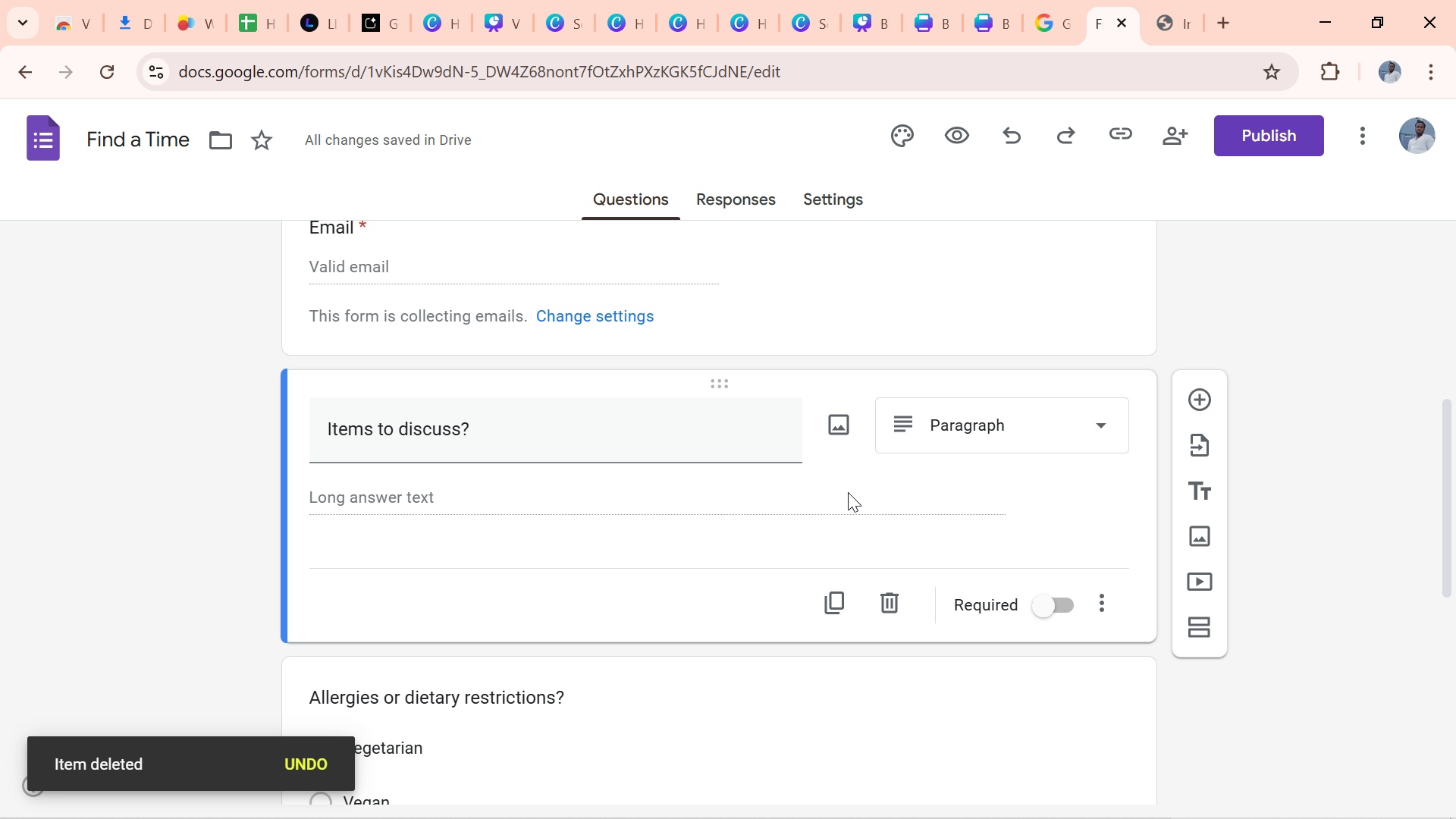 
left_click([849, 485])
 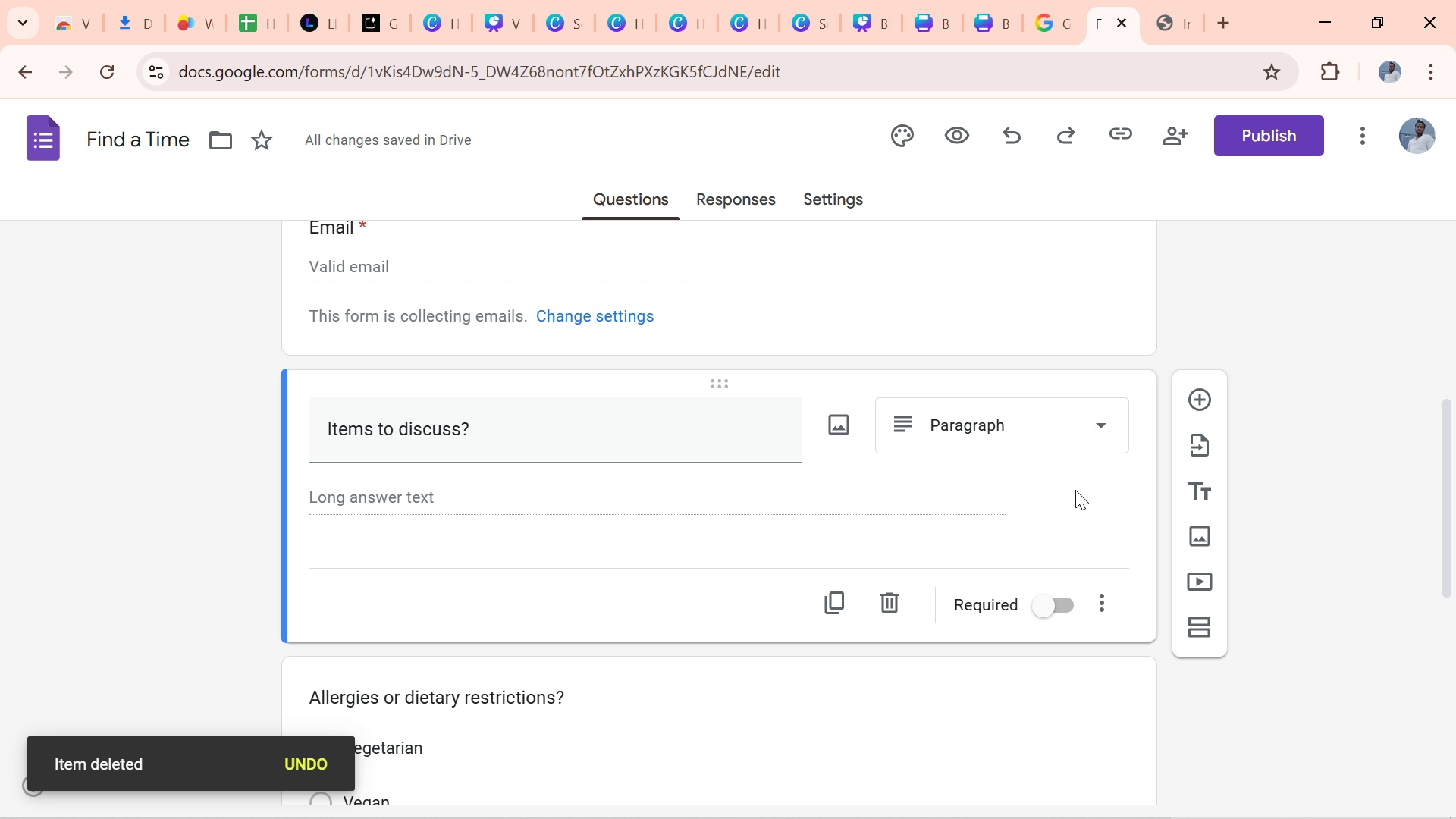 
left_click([1075, 488])
 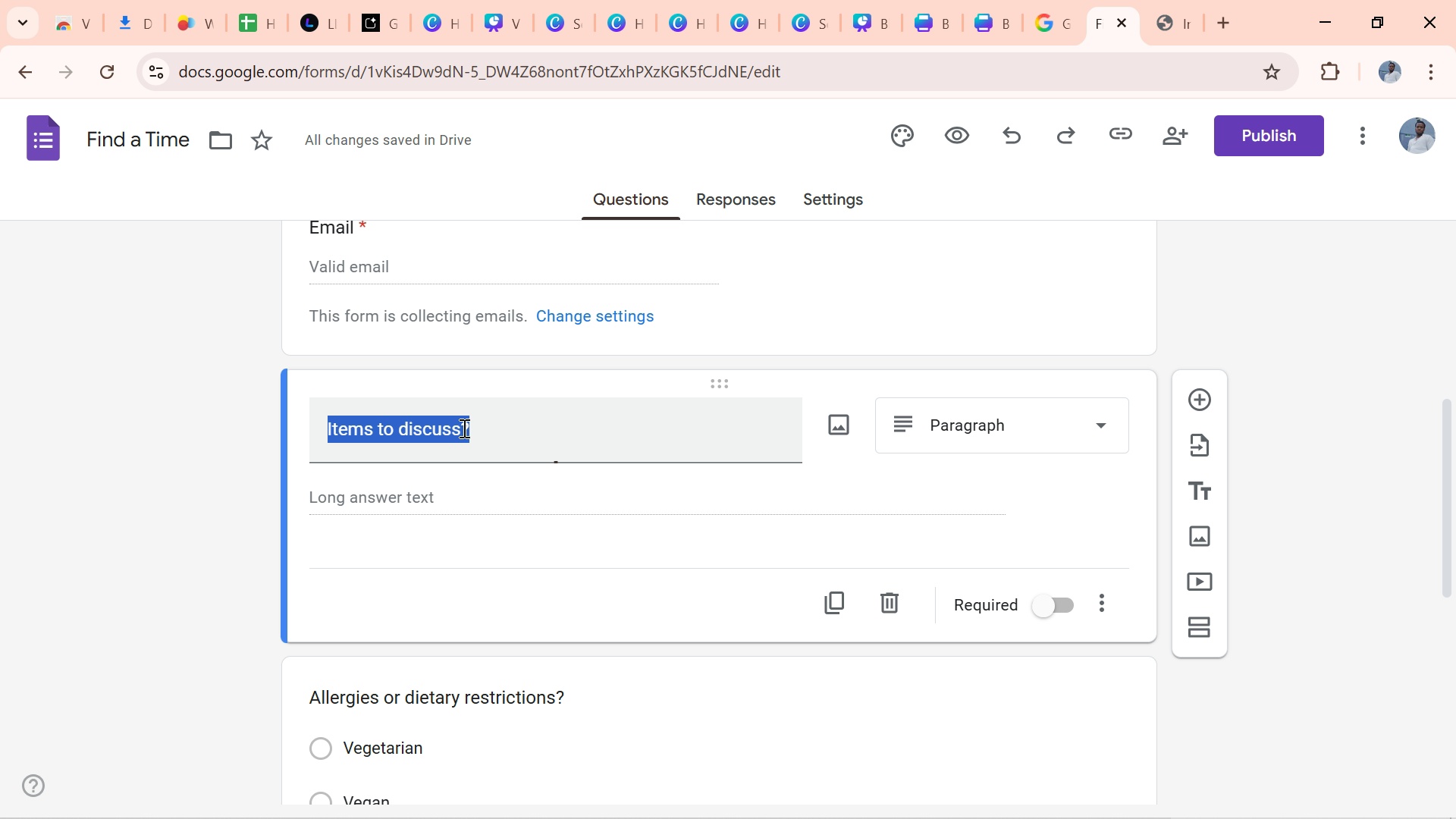 
left_click([463, 428])
 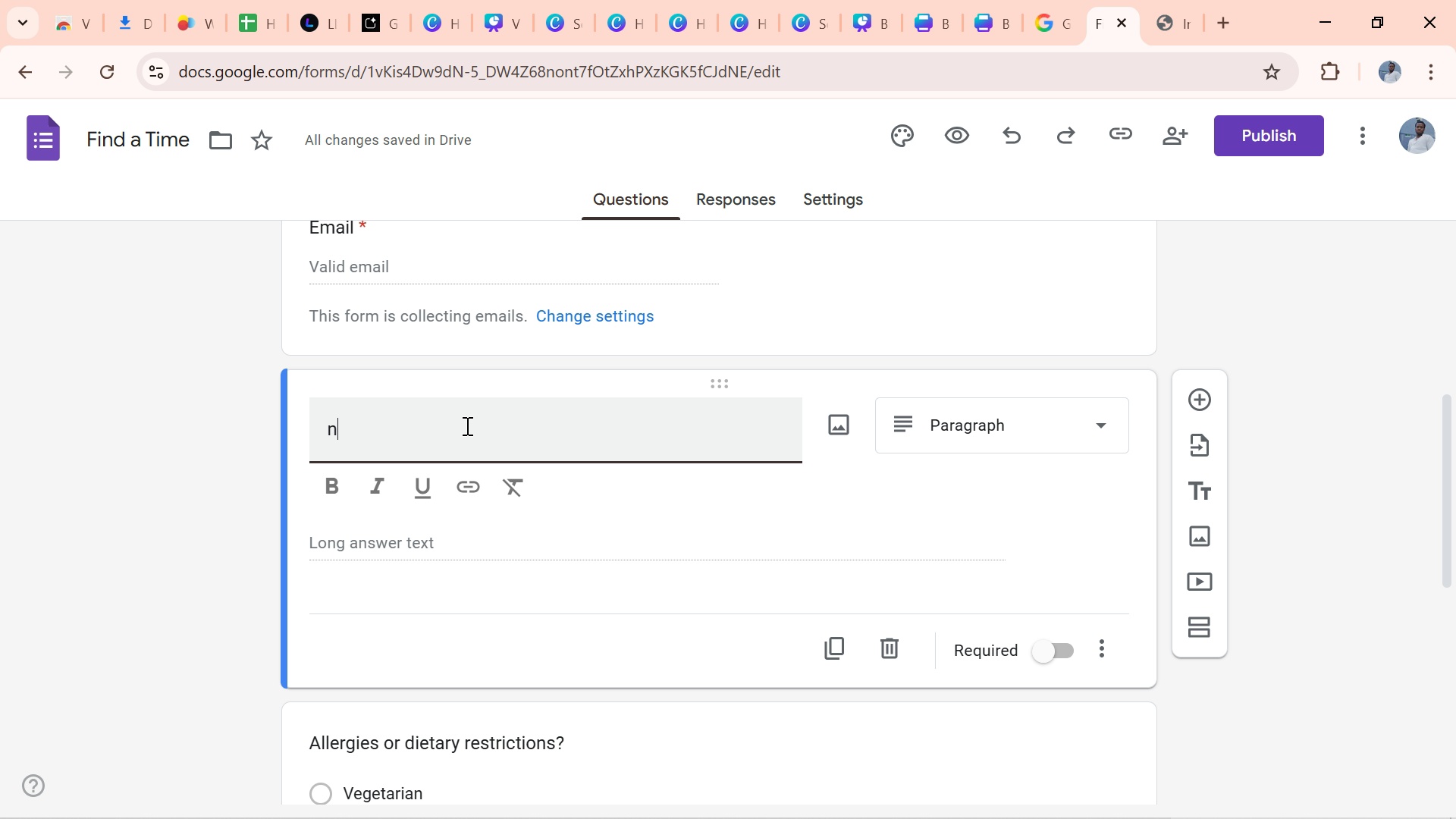 
type(n)
key(Backspace)
type(B)
key(Backspace)
type(Name)
 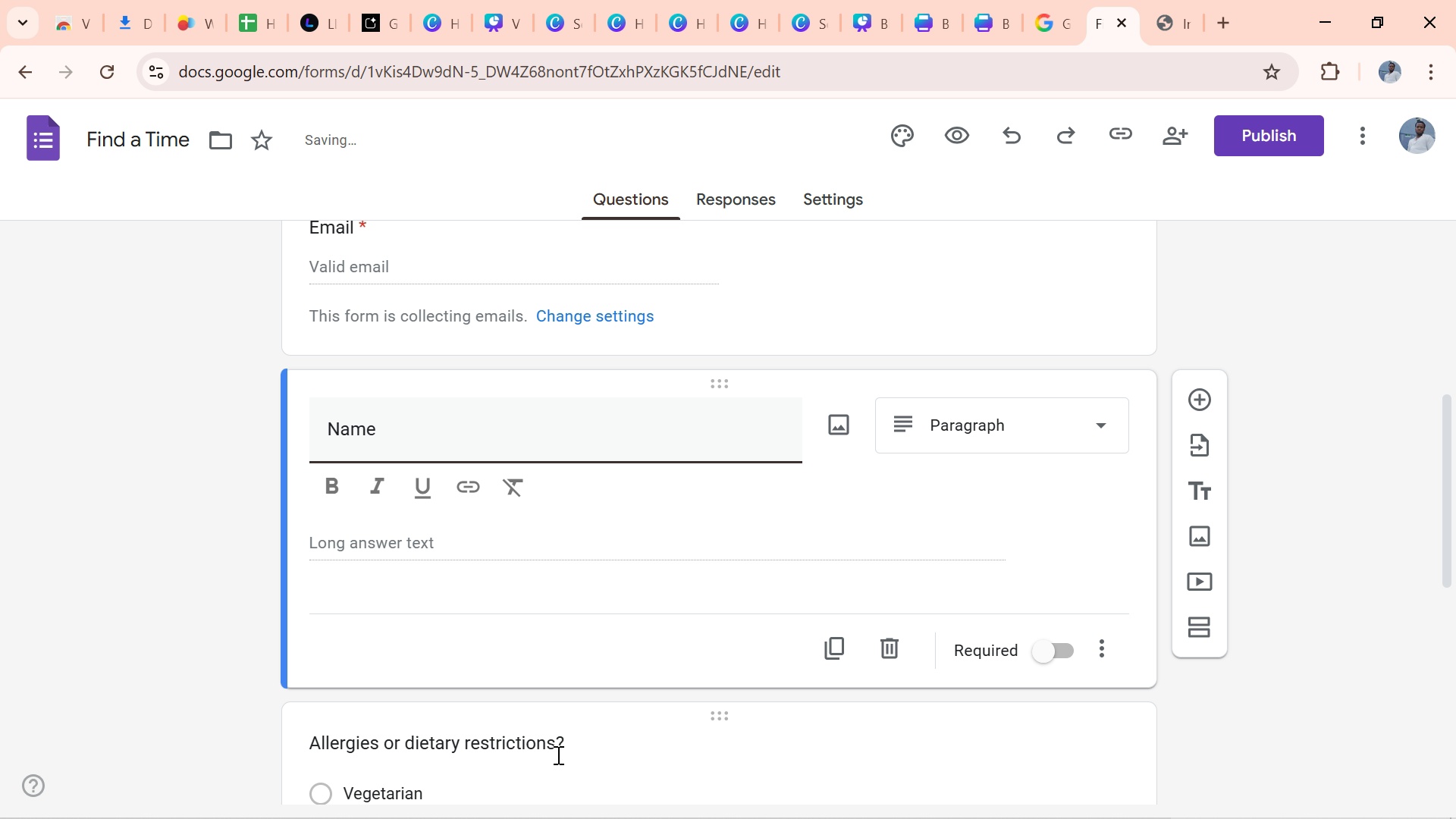 
left_click([567, 747])
 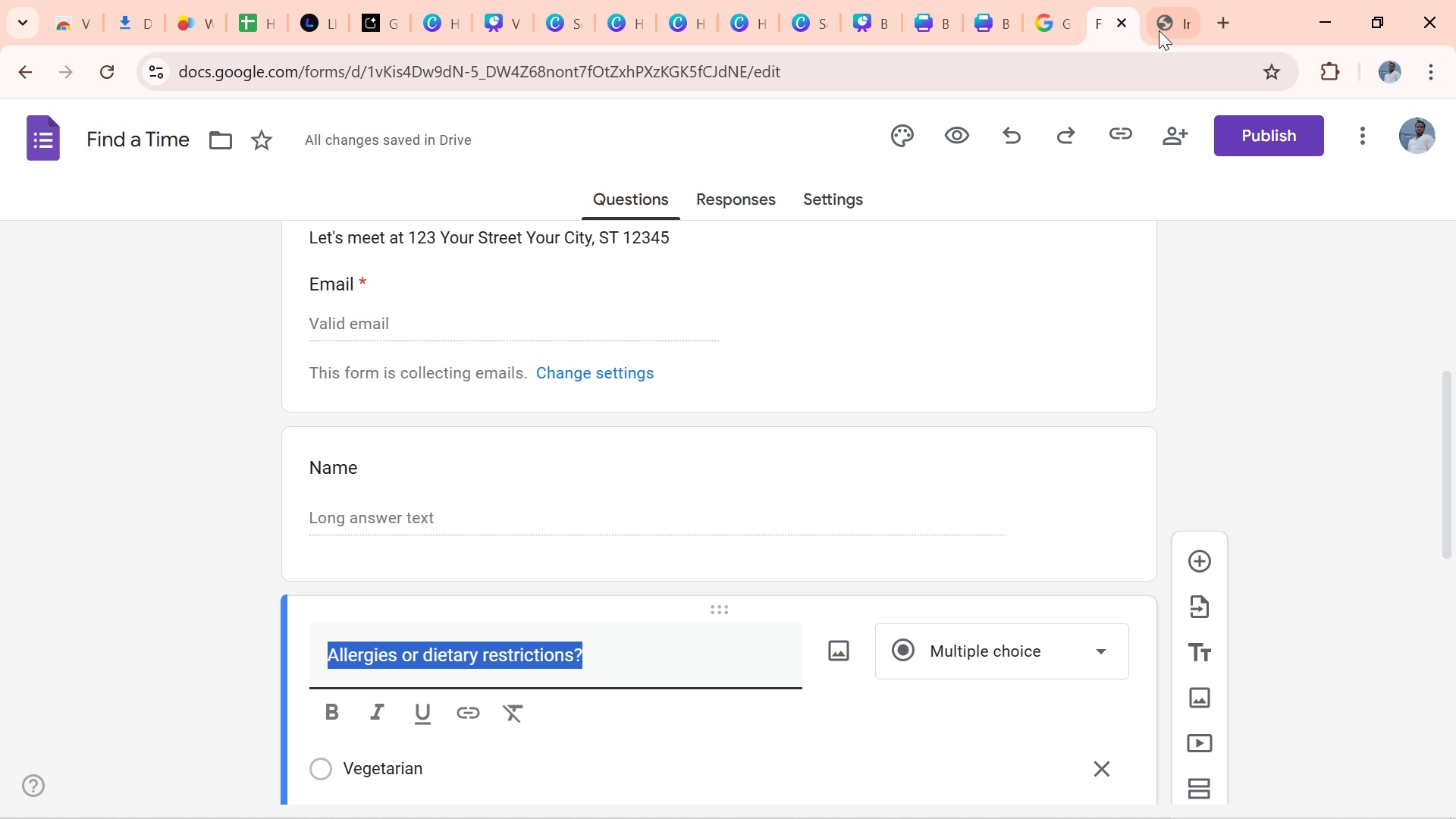 
left_click([1175, 30])
 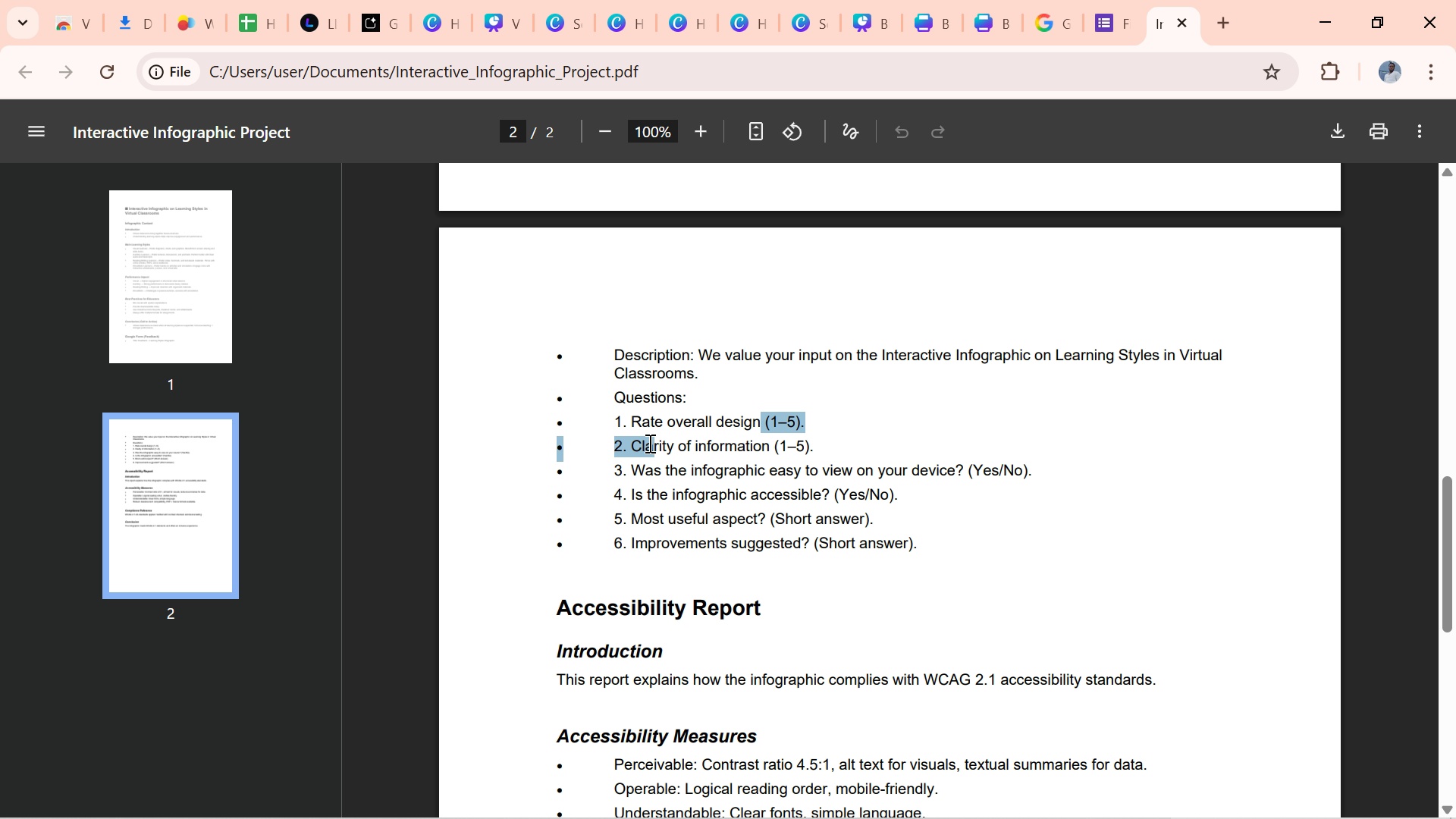 
wait(5.99)
 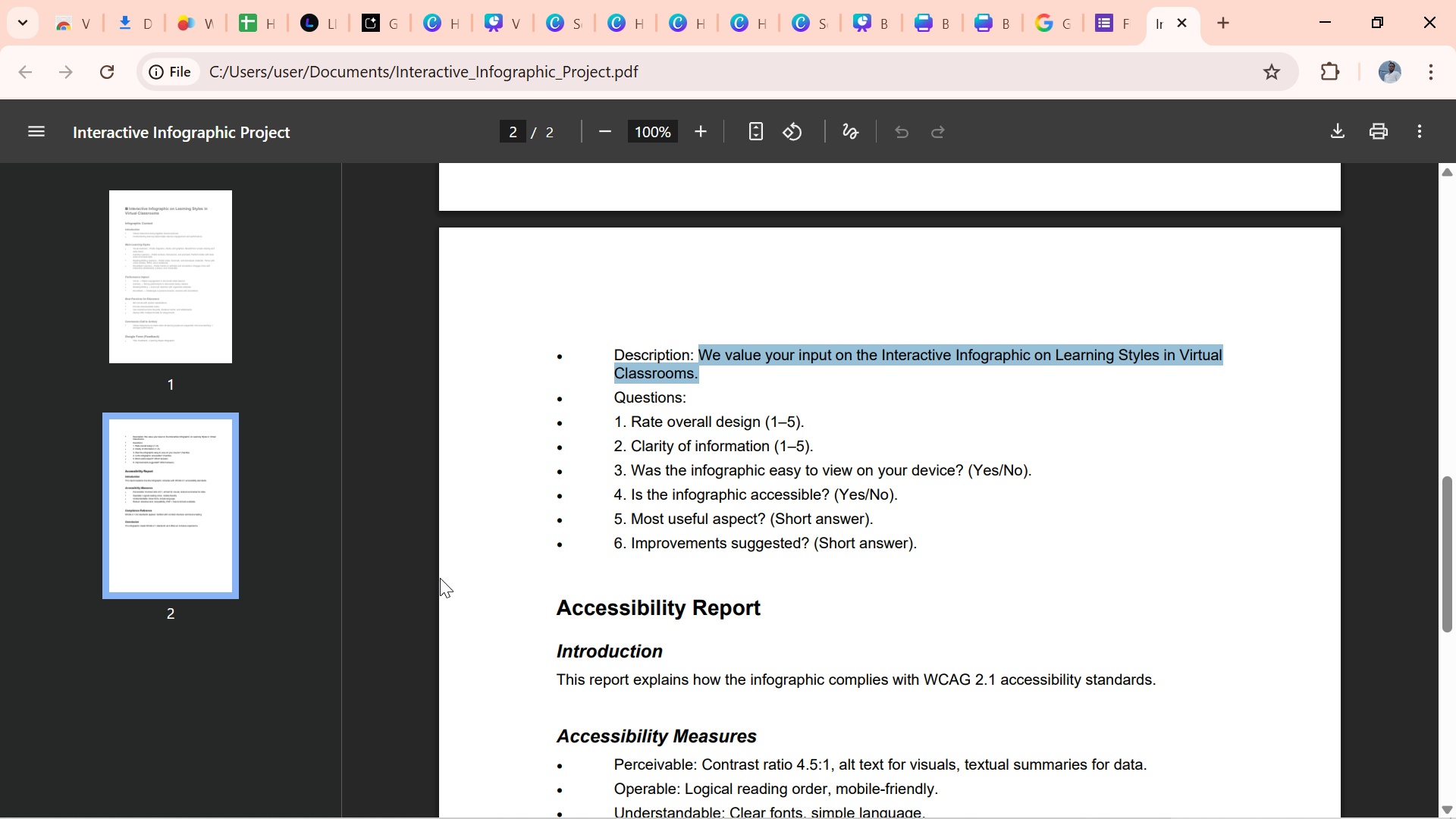 
key(Control+C)
 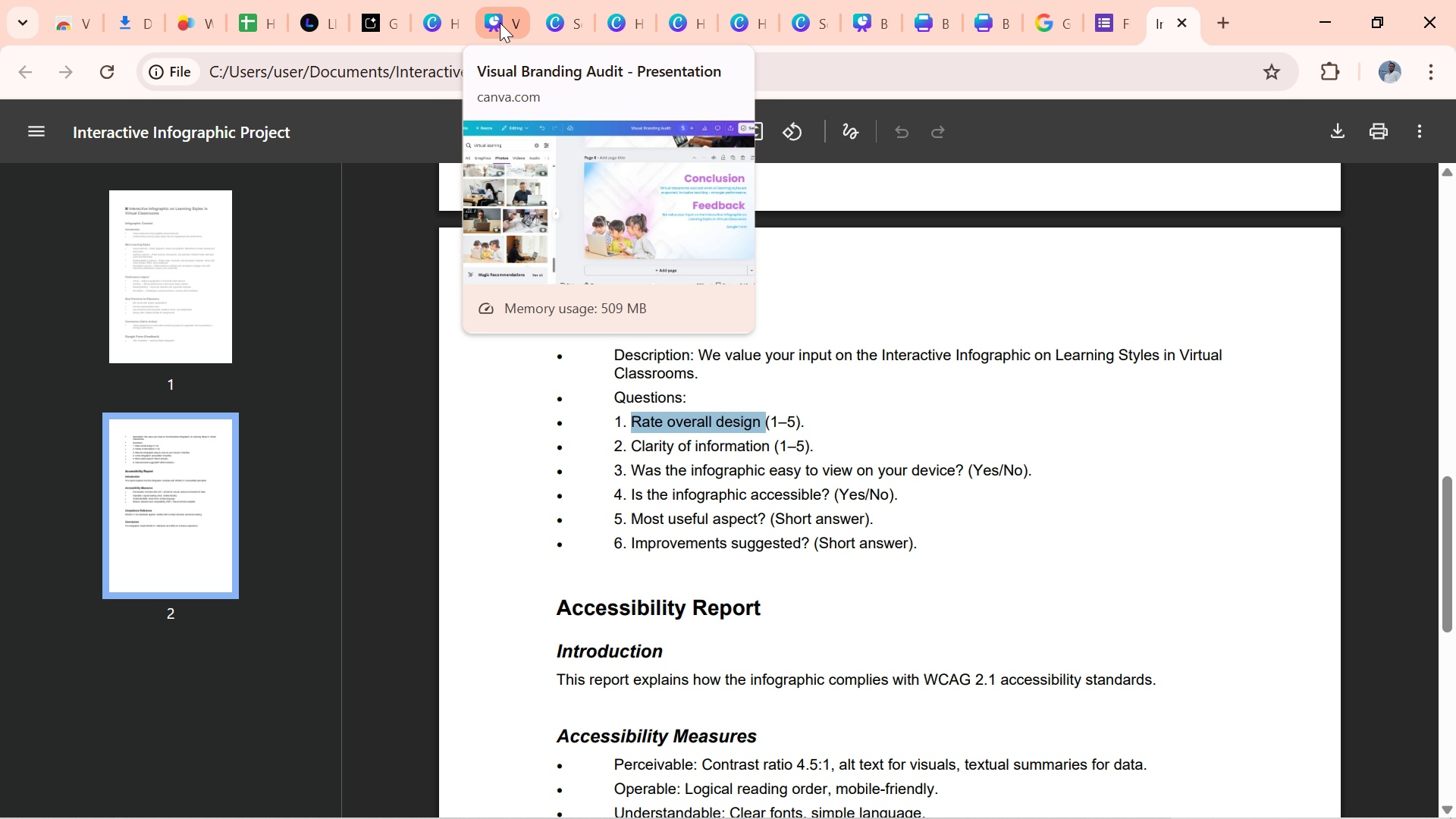 
left_click([499, 23])
 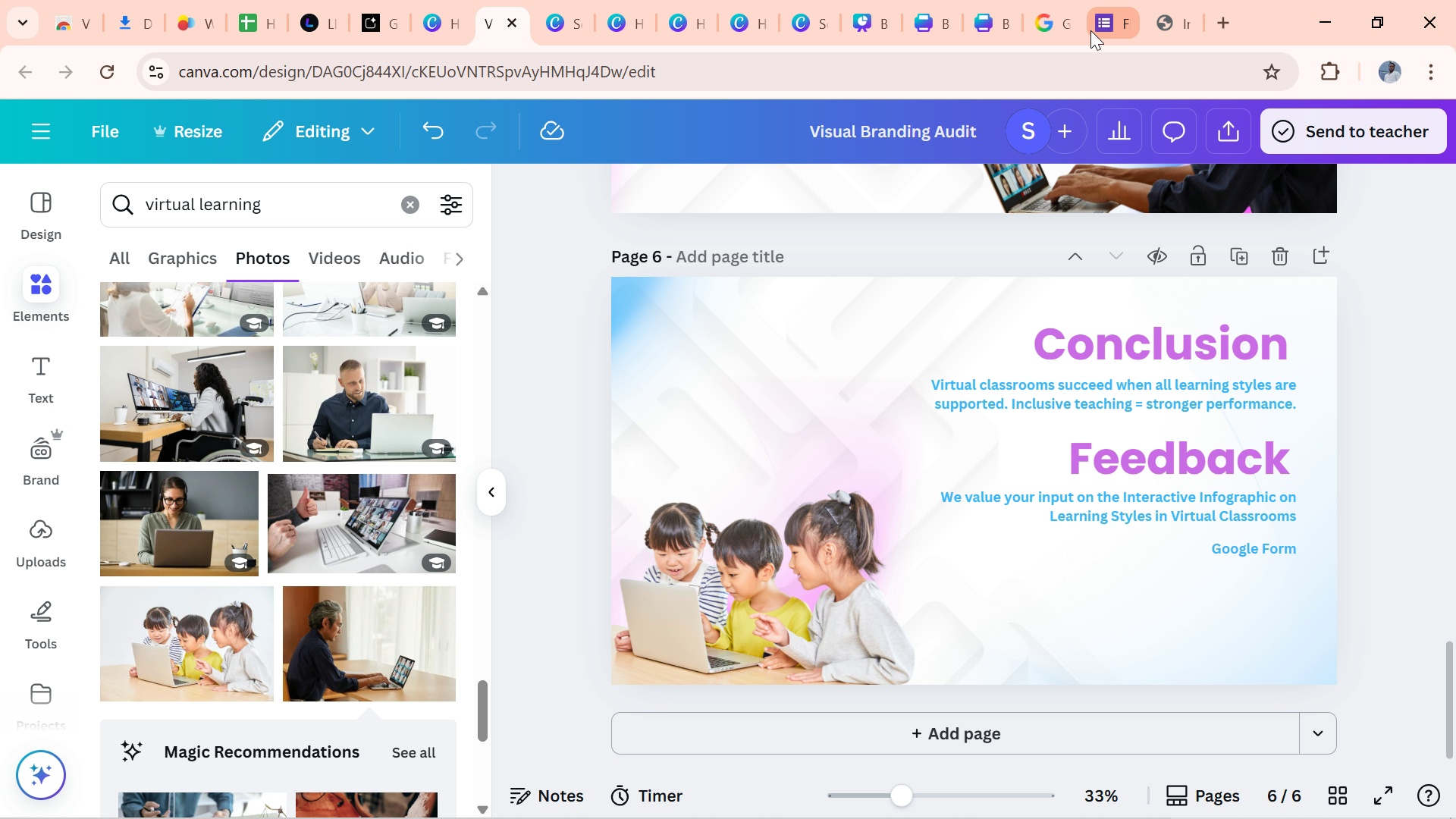 
left_click([1100, 23])
 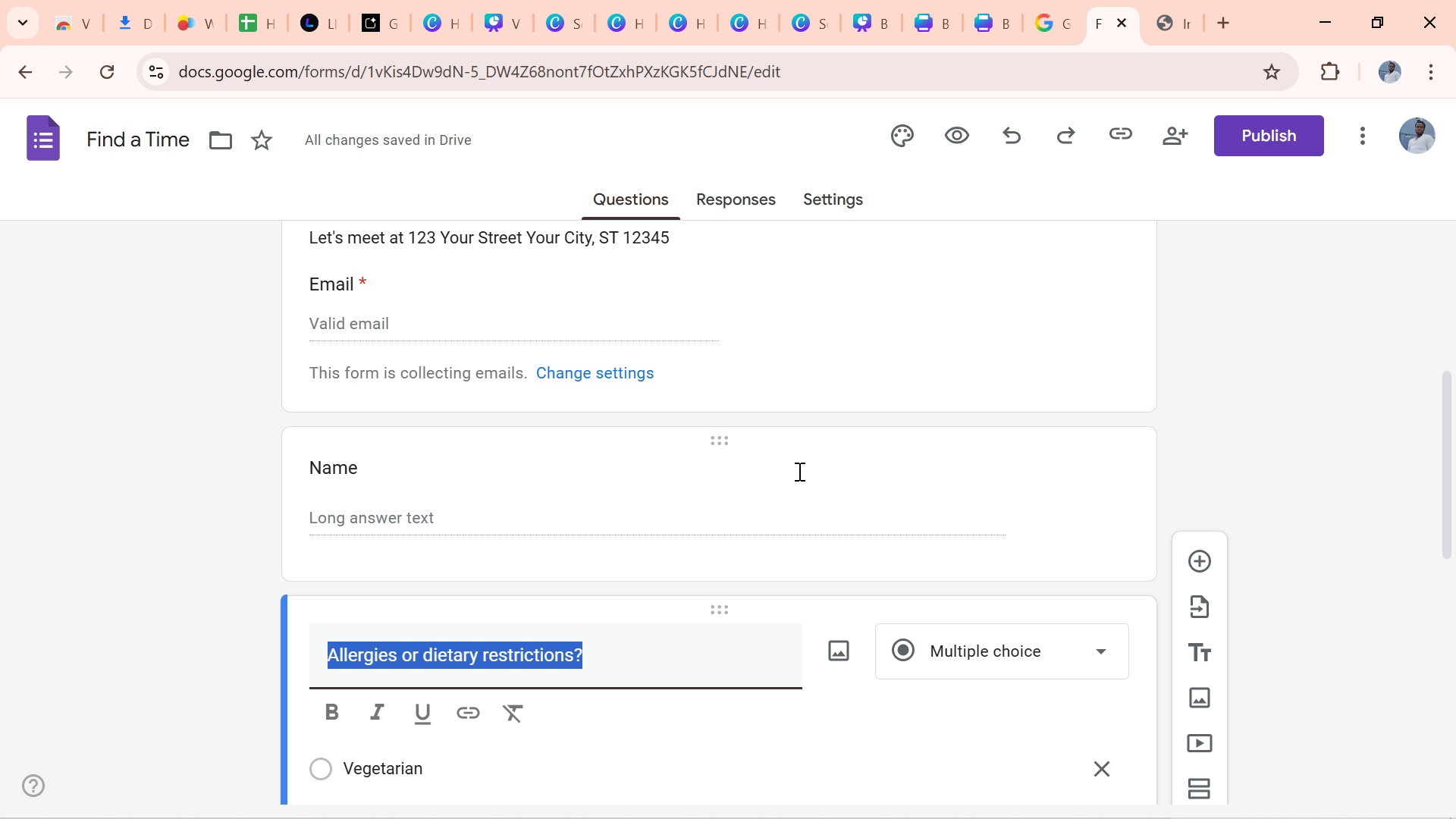 
key(Control+V)
 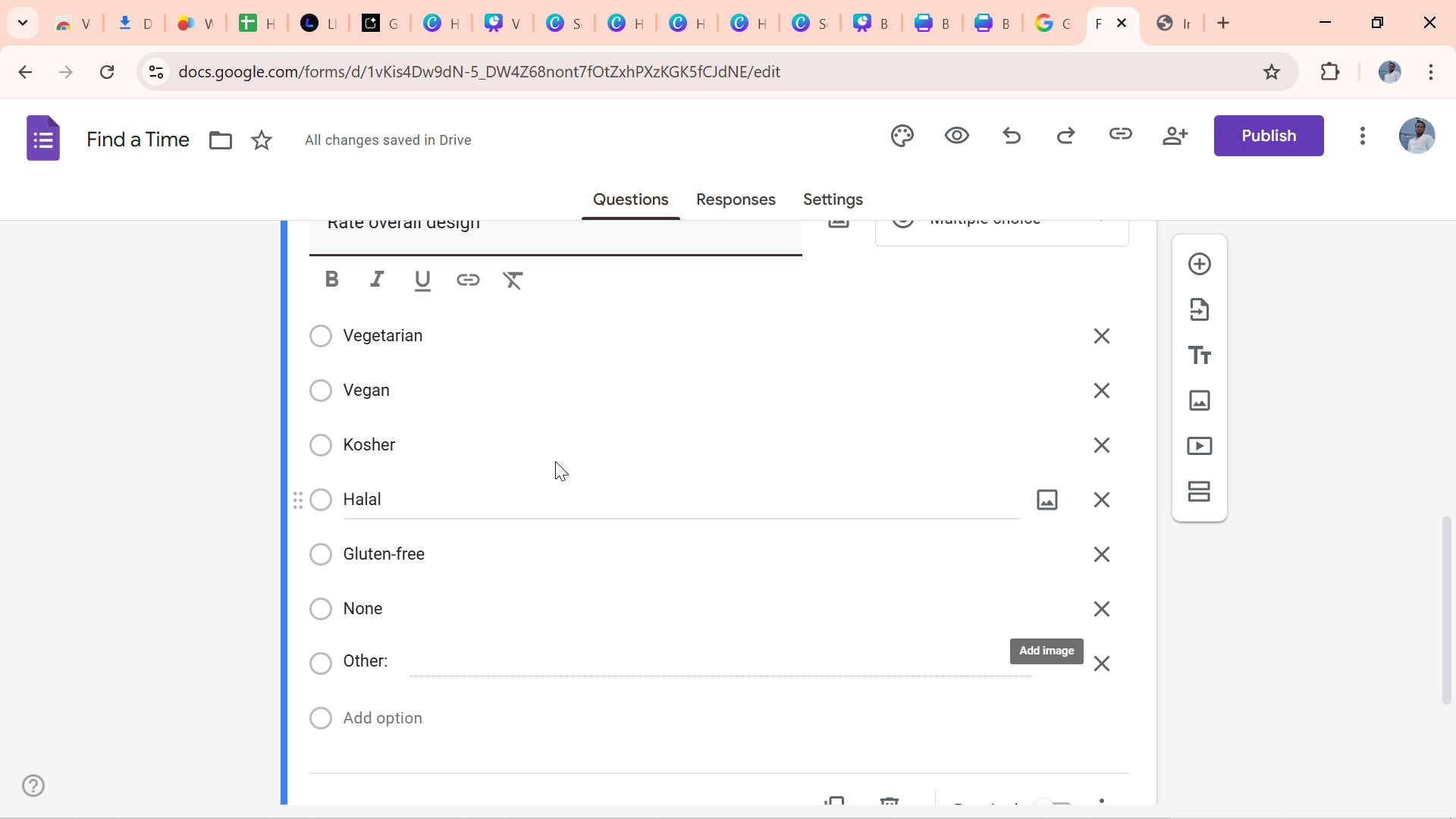 
wait(5.79)
 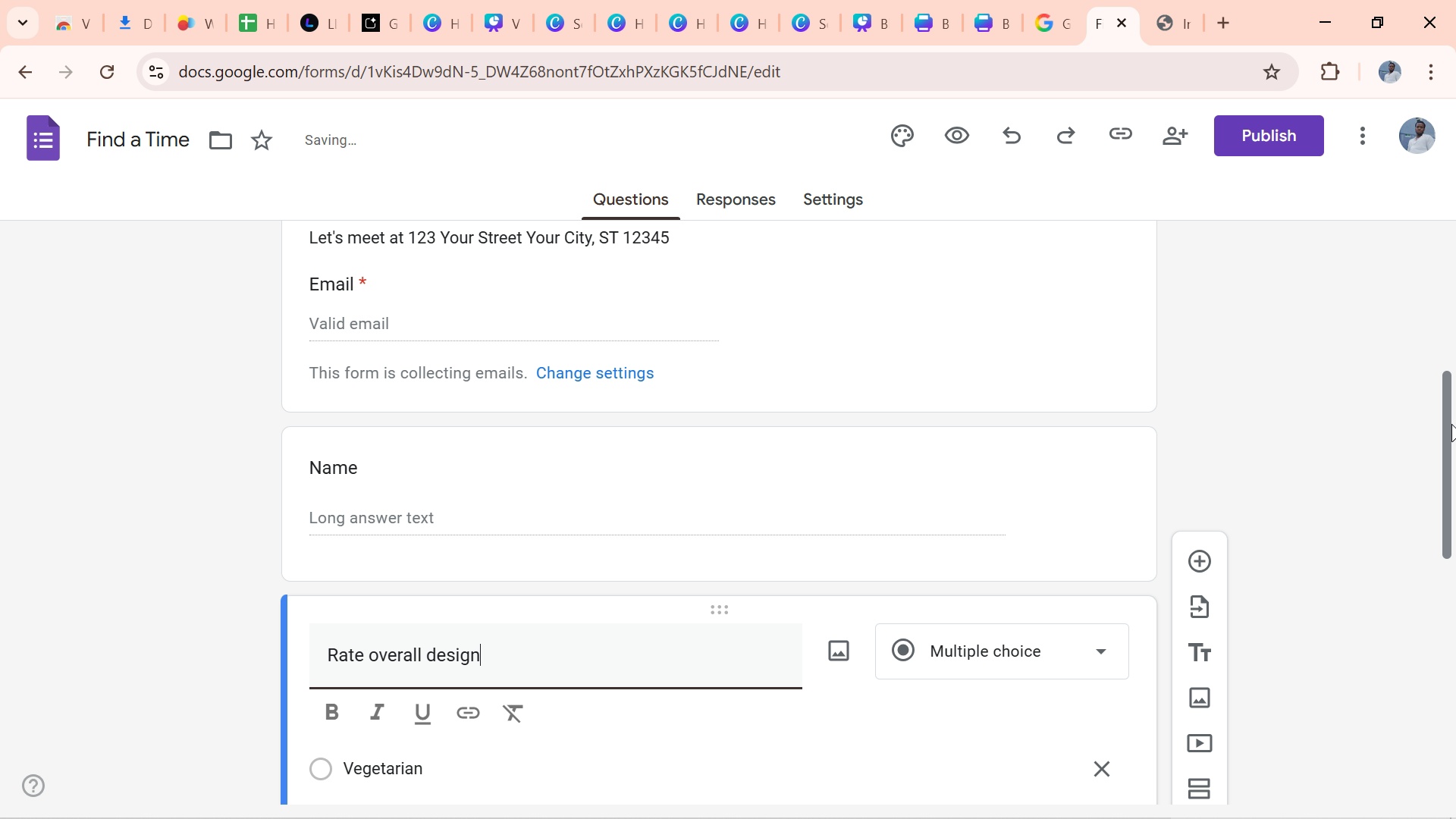 
double_click([410, 340])
 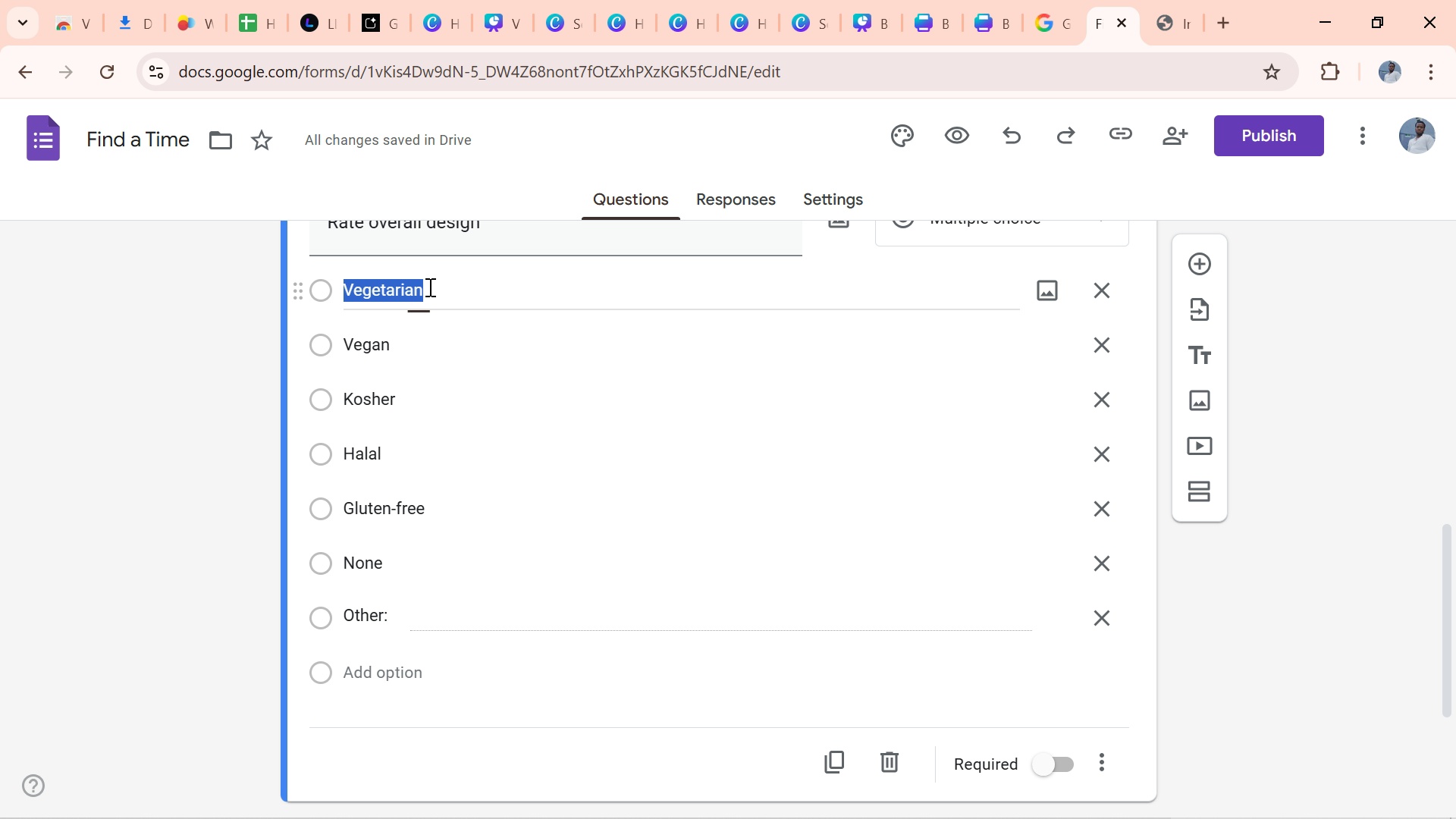 
left_click([428, 287])
 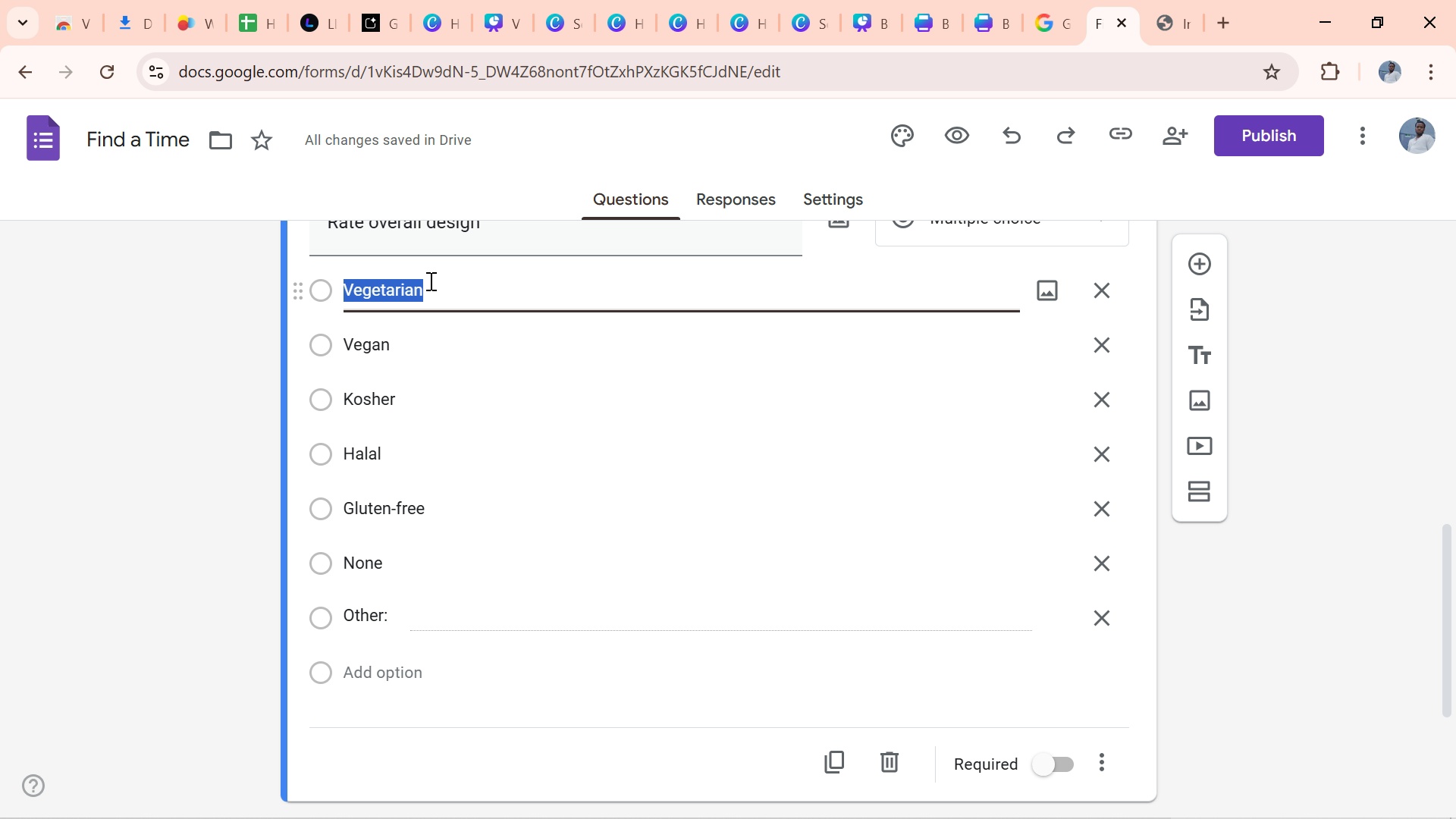 
key(1)
 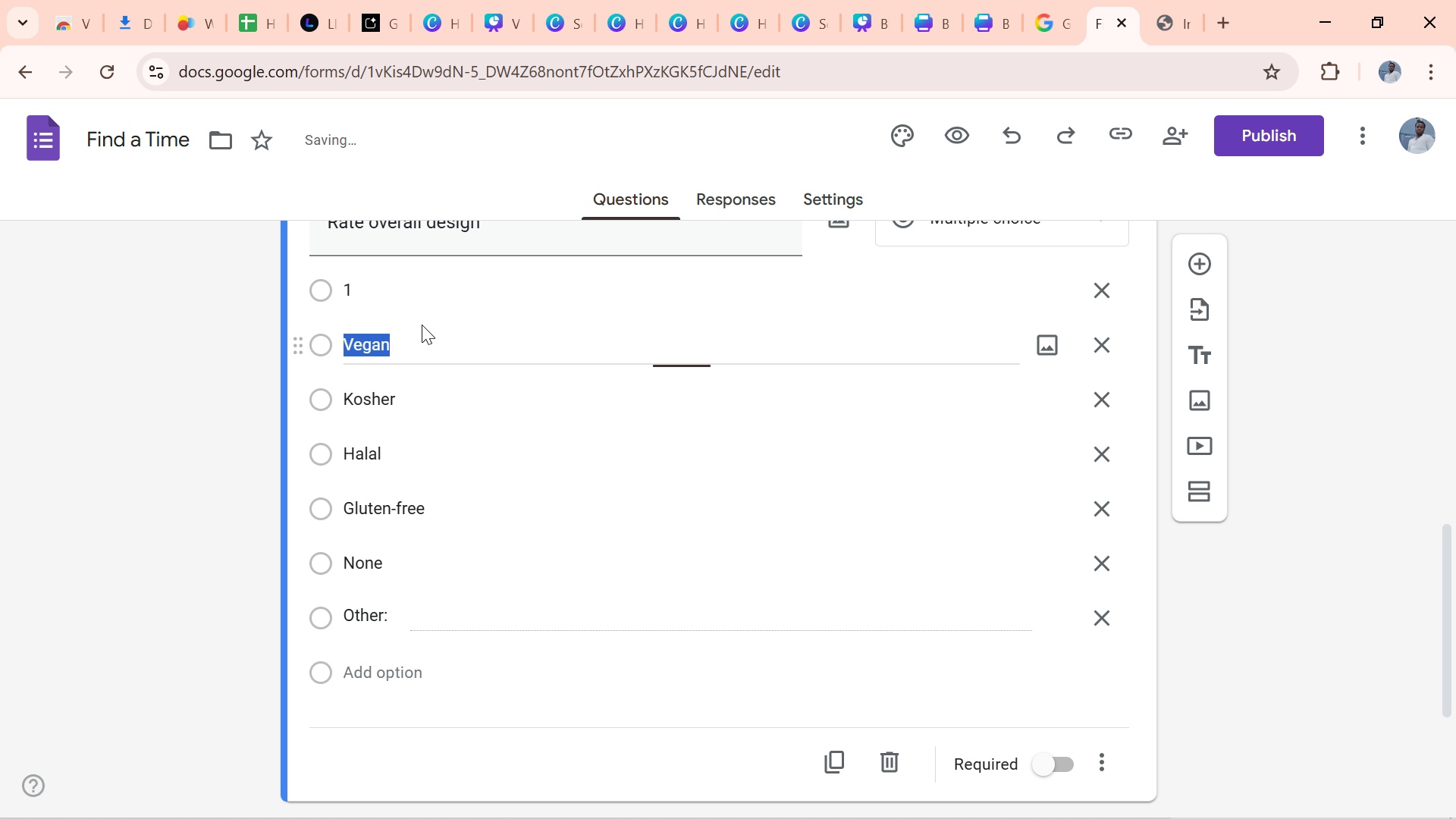 
left_click([422, 325])
 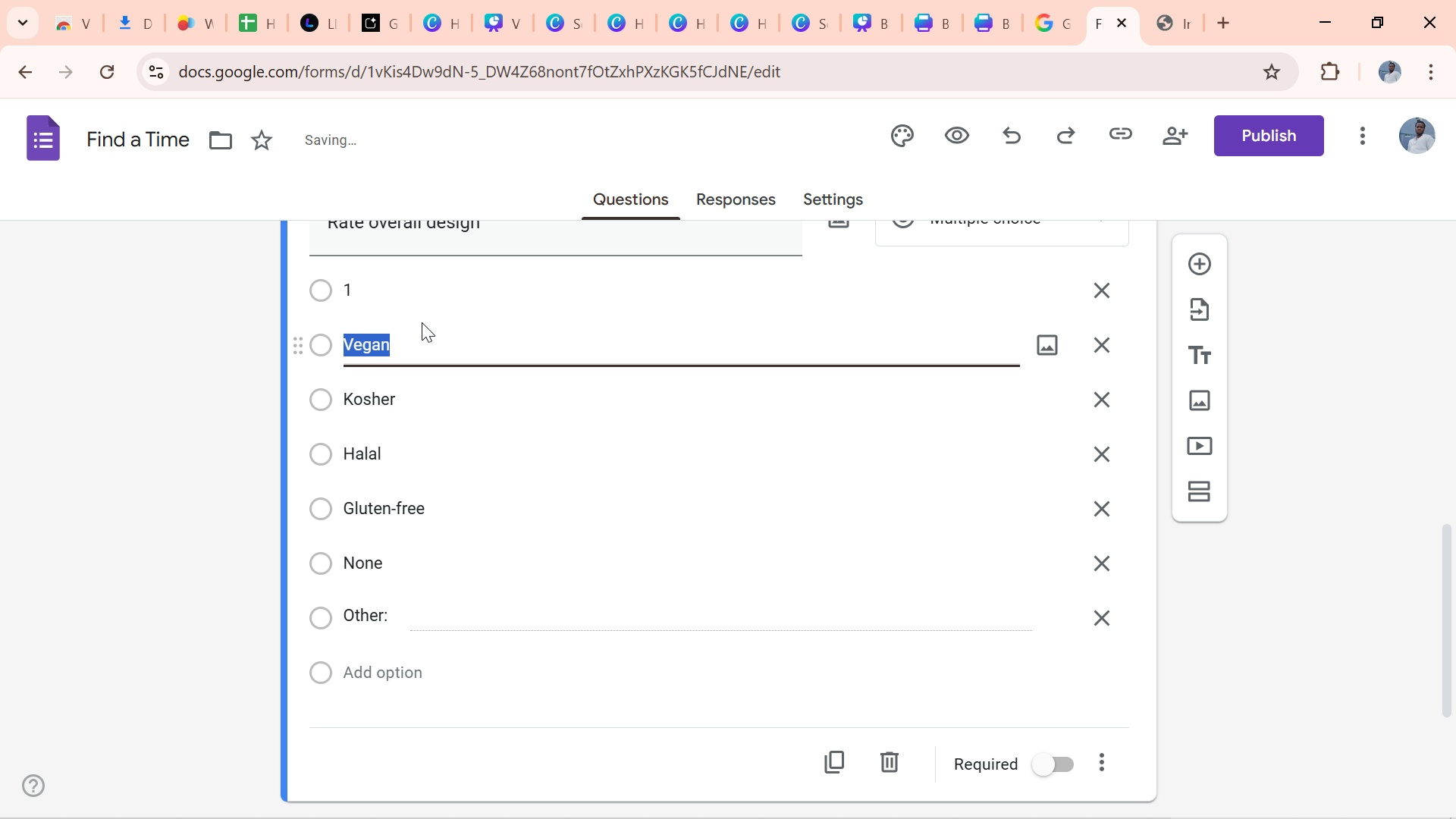 
key(2)
 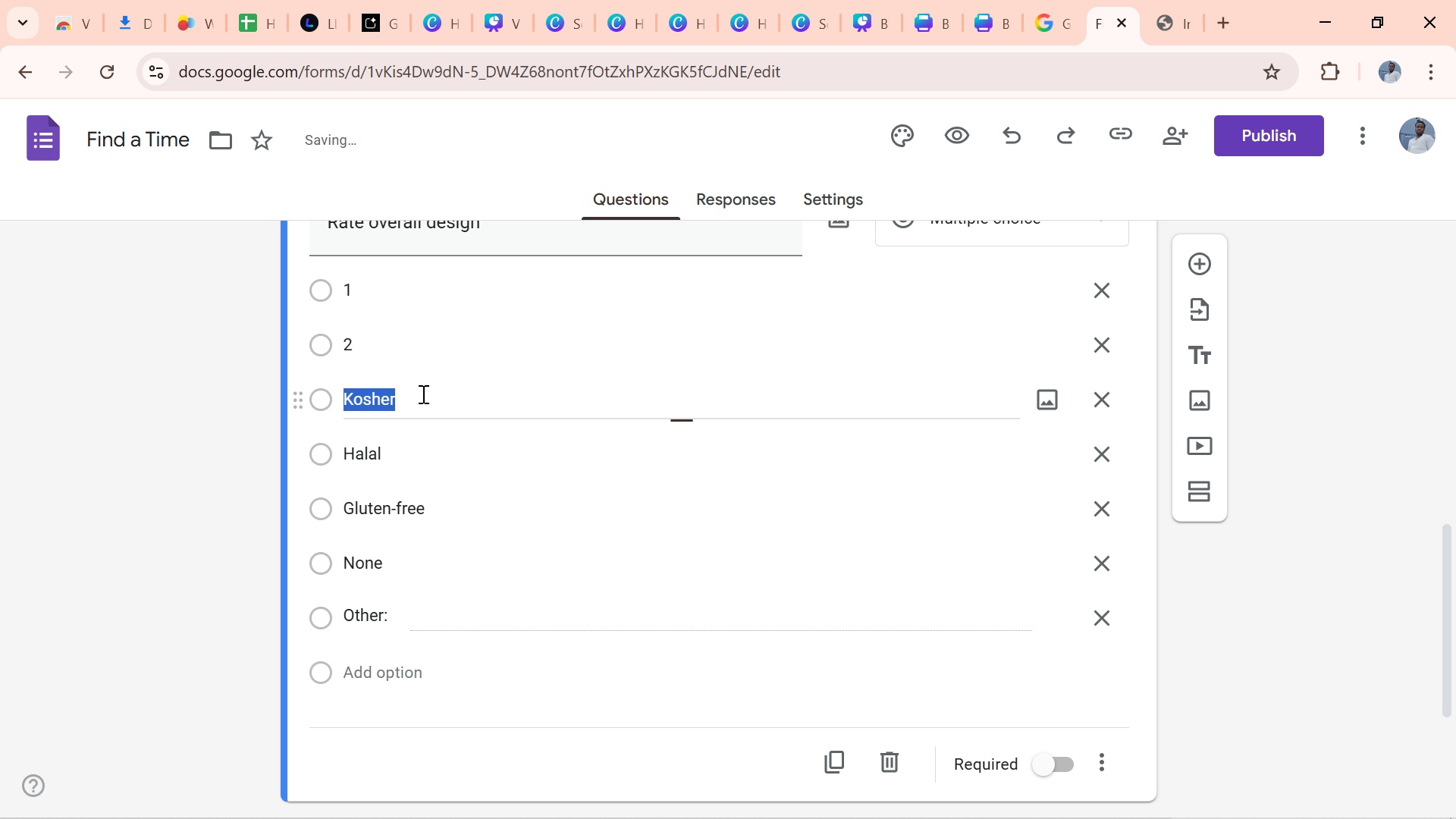 
left_click([422, 394])
 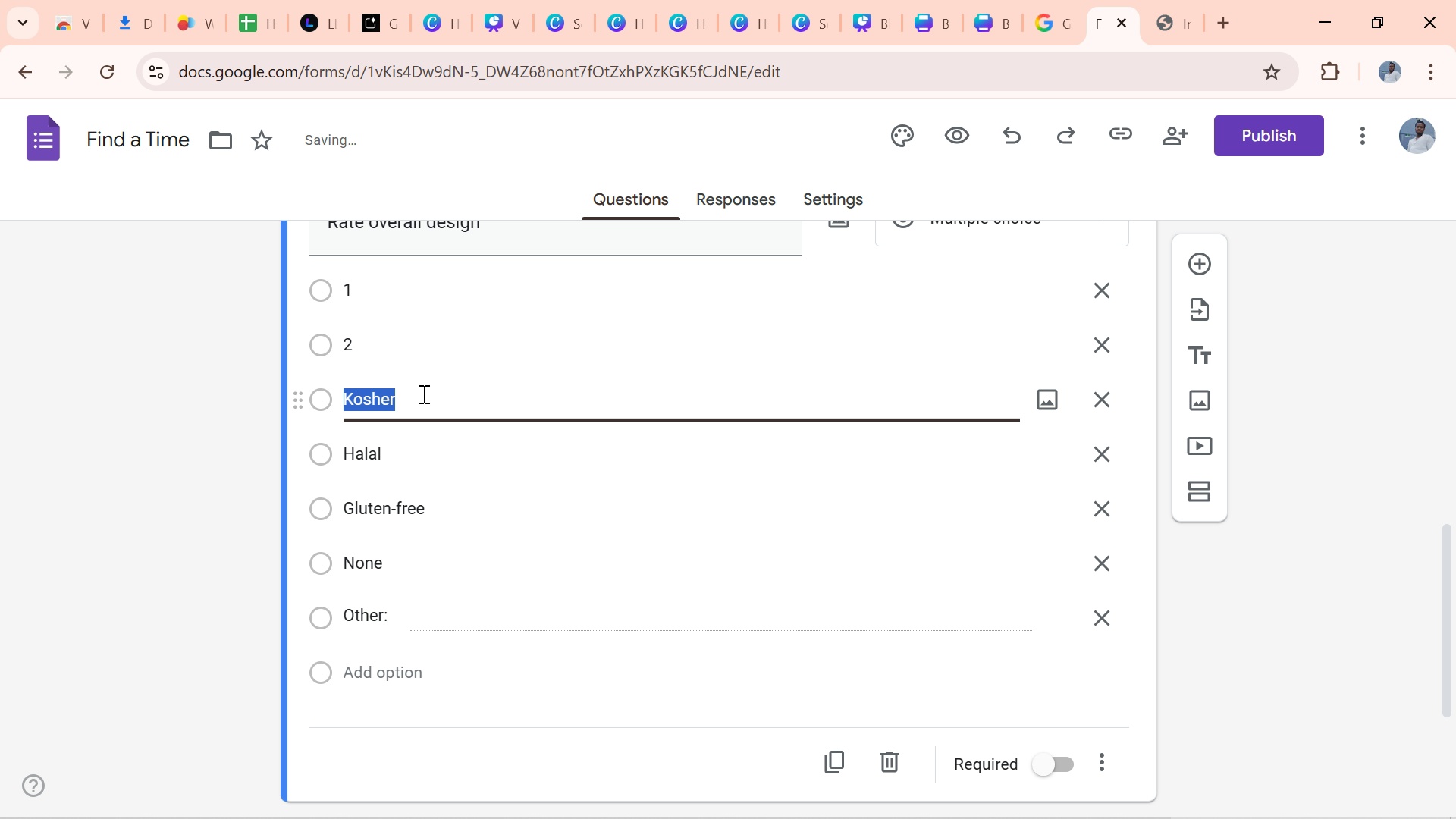 
key(3)
 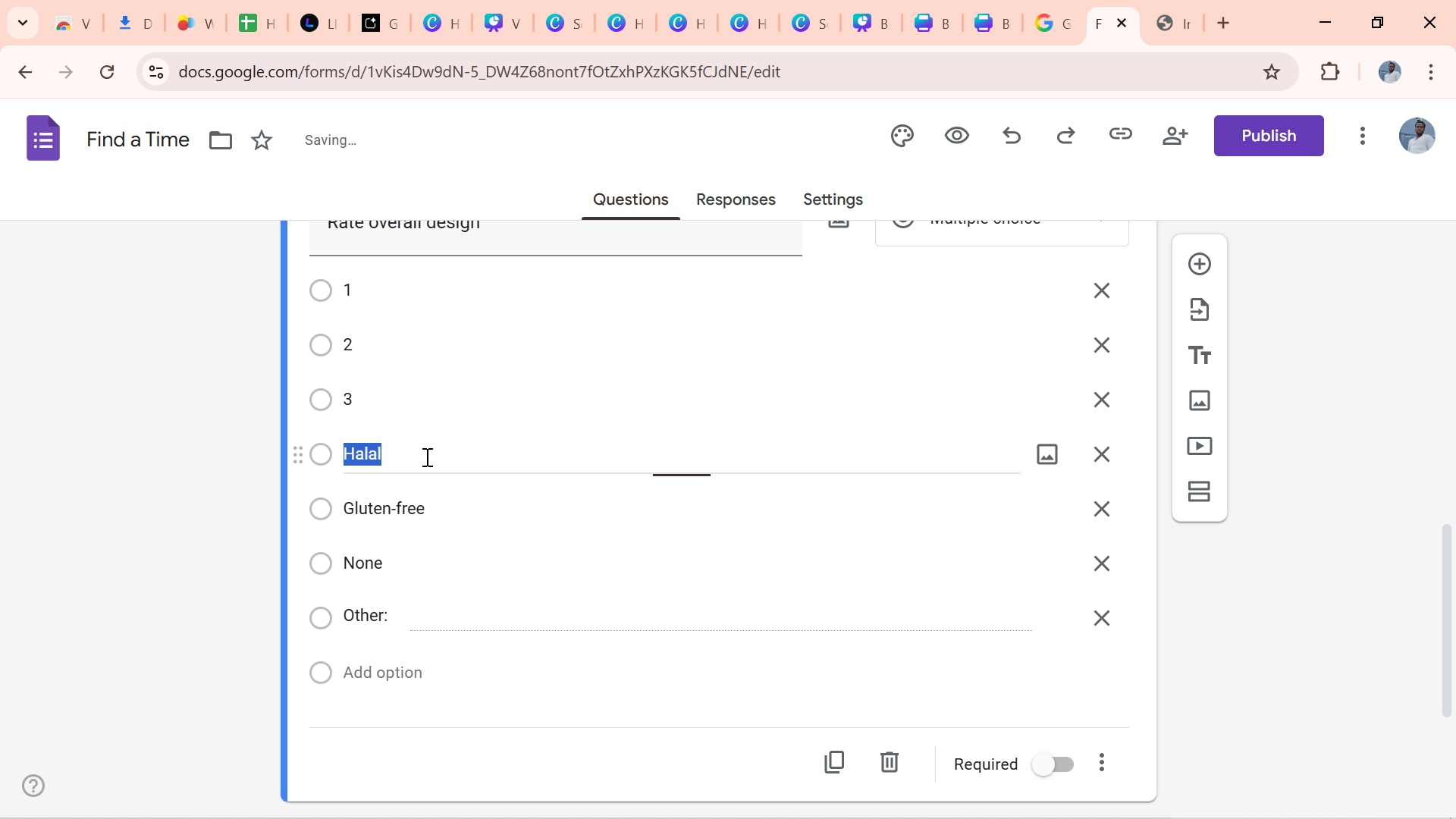 
left_click([425, 457])
 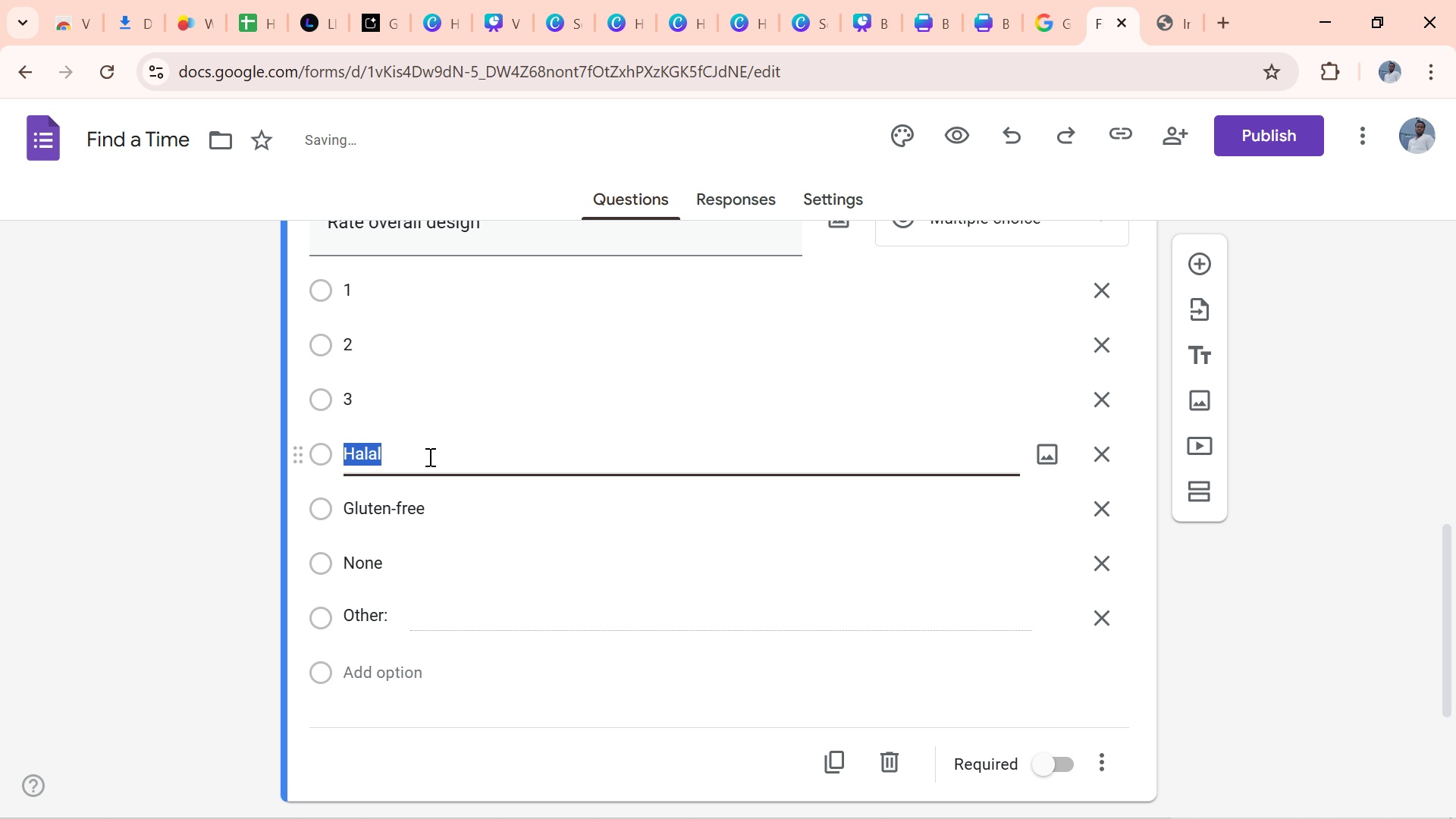 
key(4)
 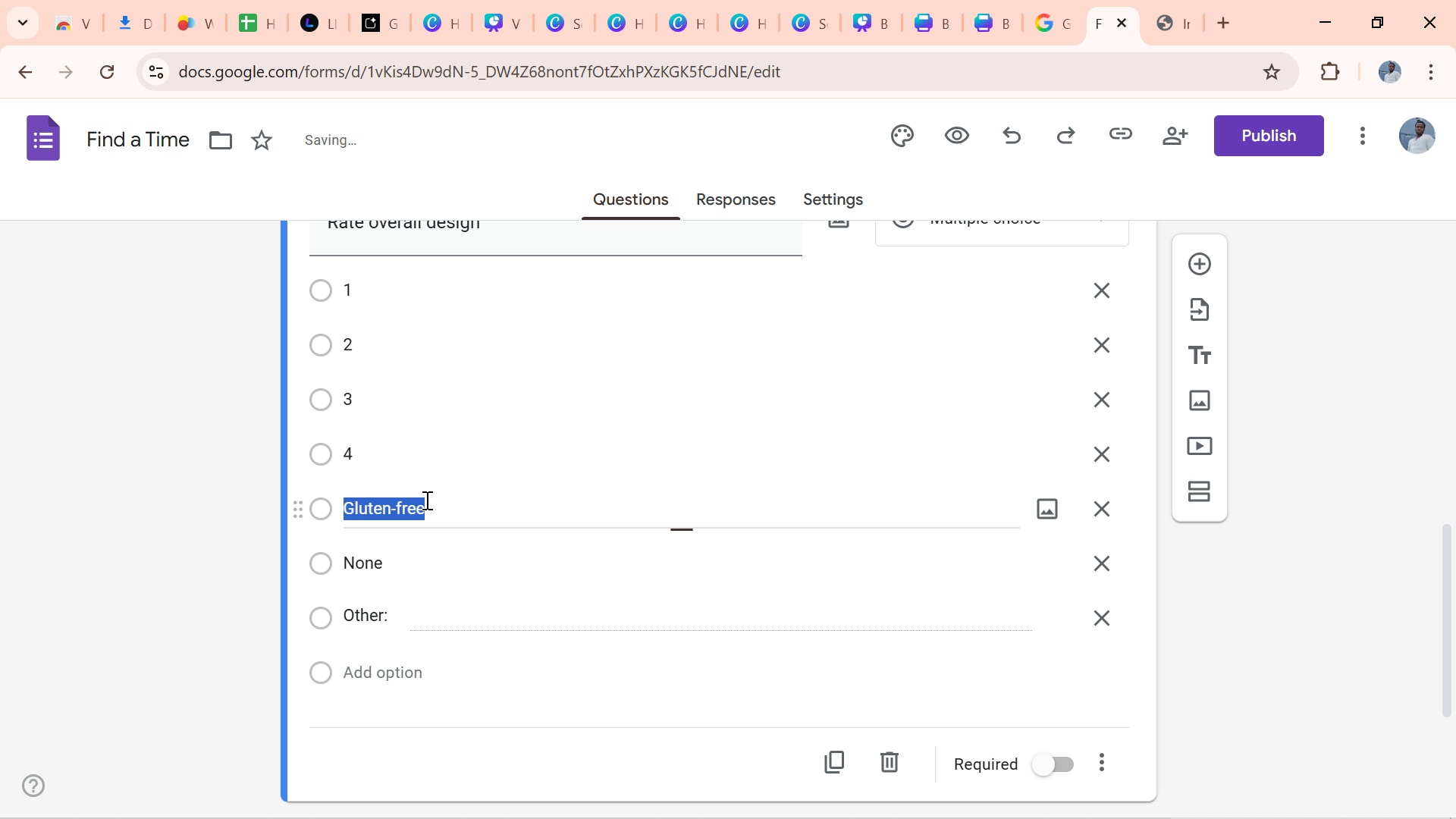 
left_click([425, 500])
 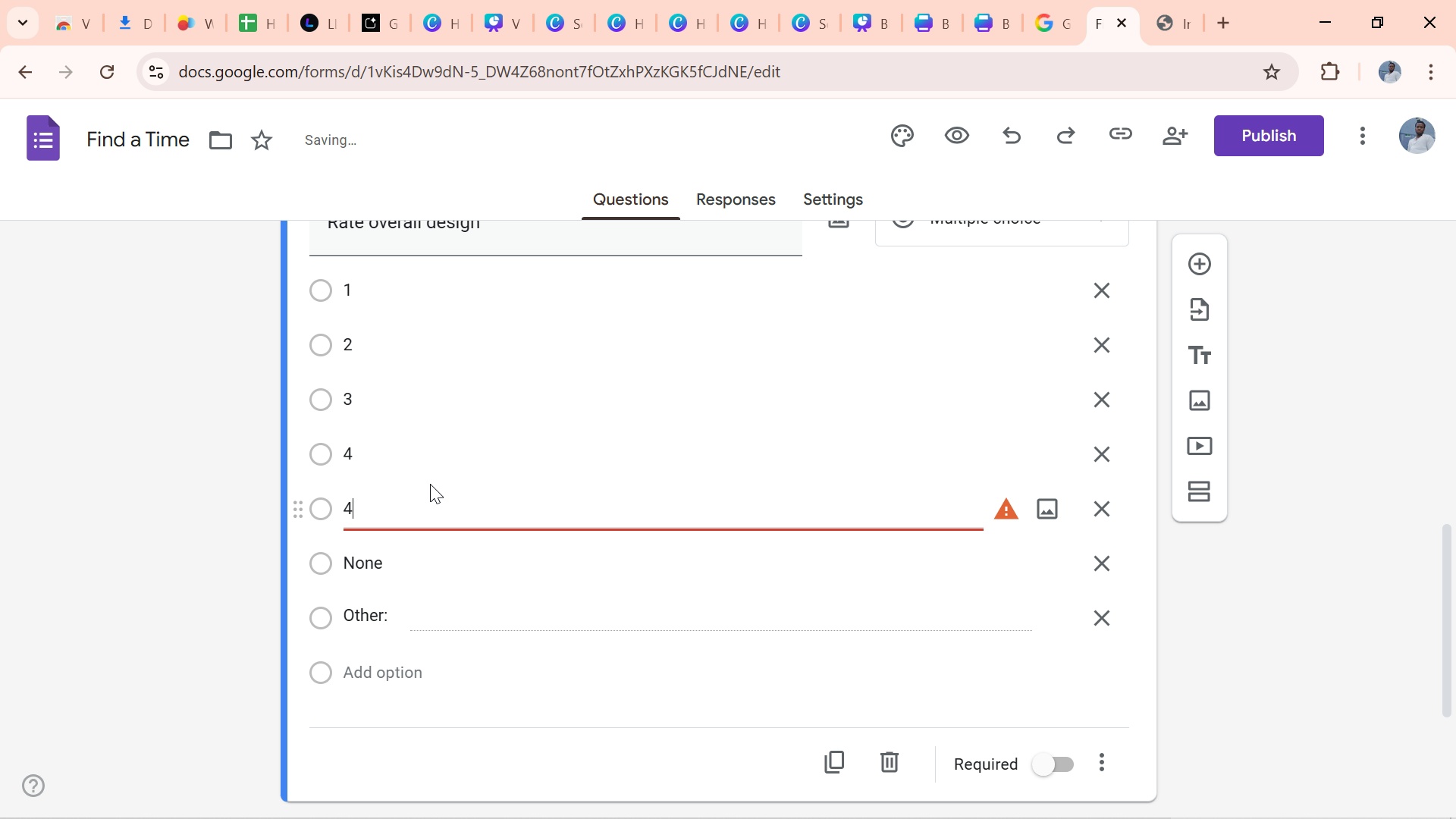 
key(4)
 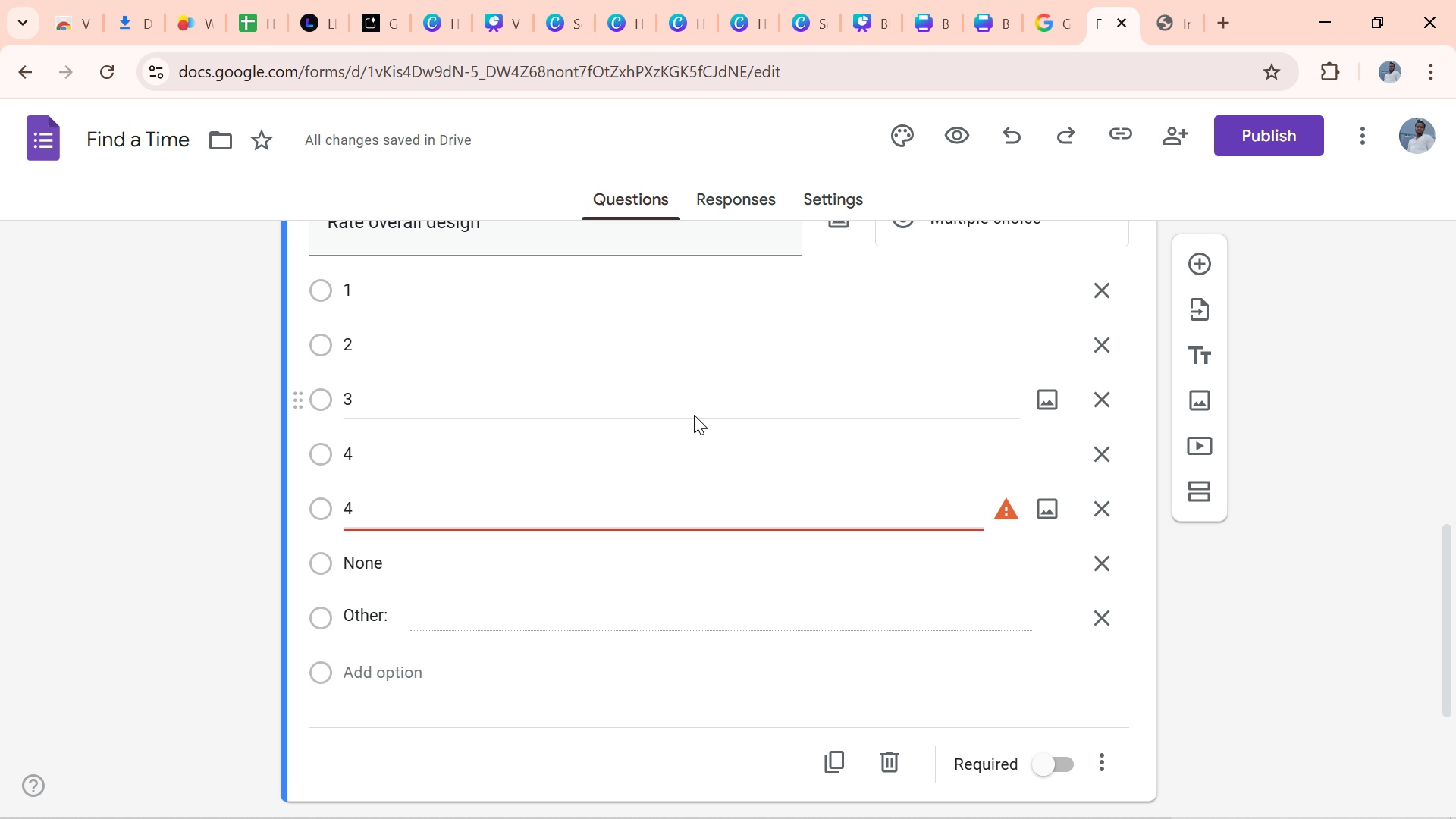 
key(Backspace)
 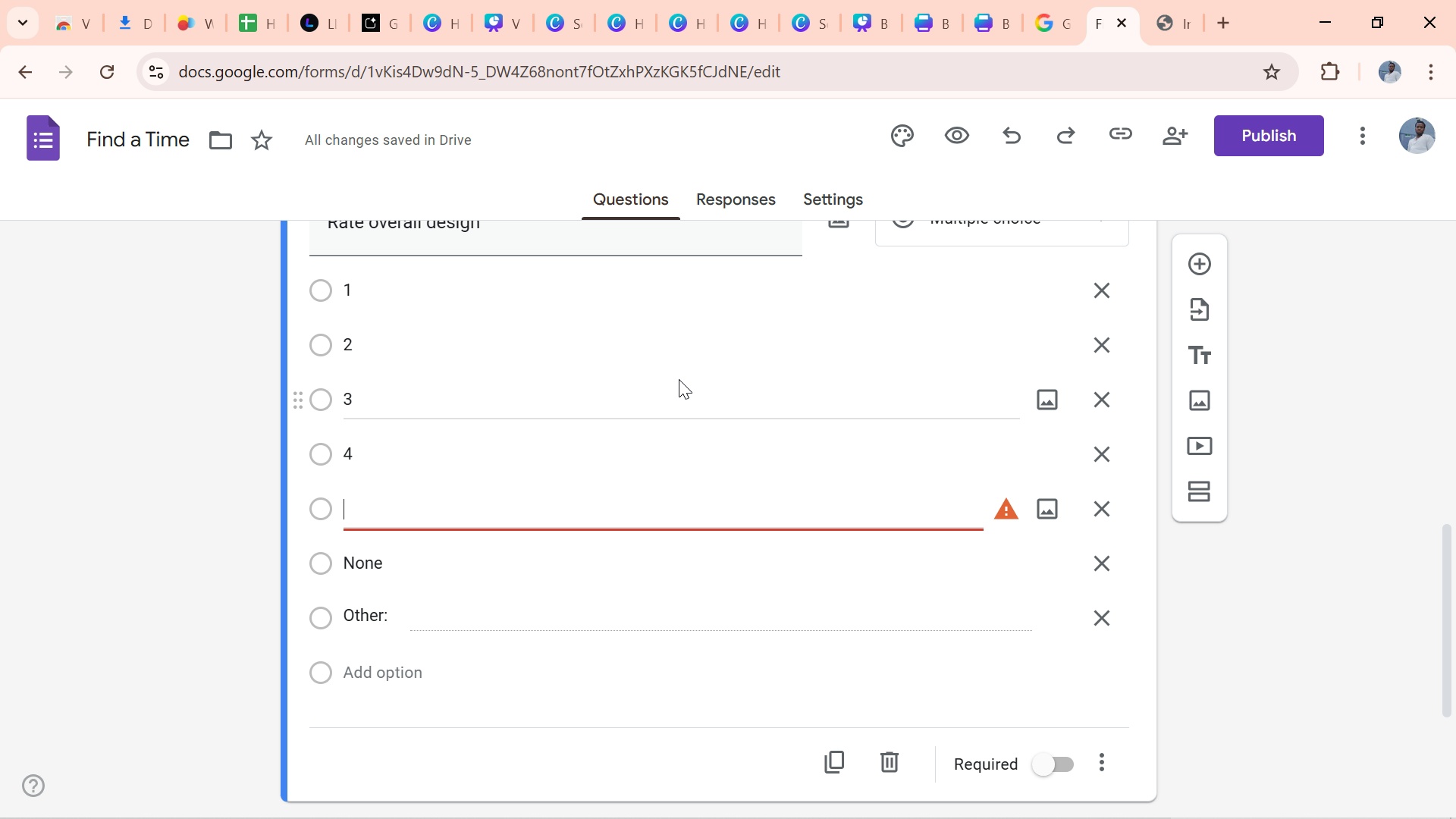 
key(5)
 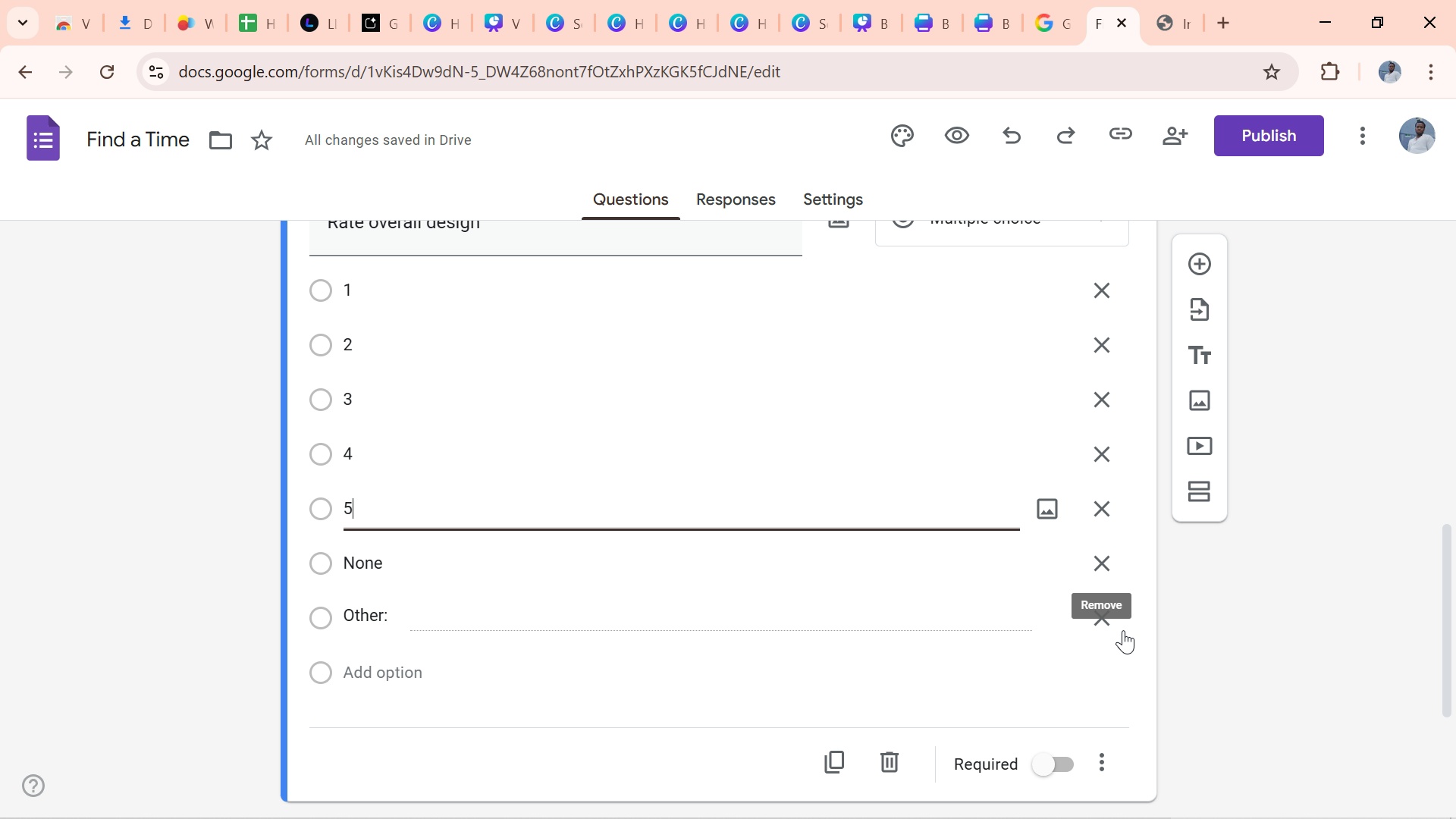 
left_click([1106, 619])
 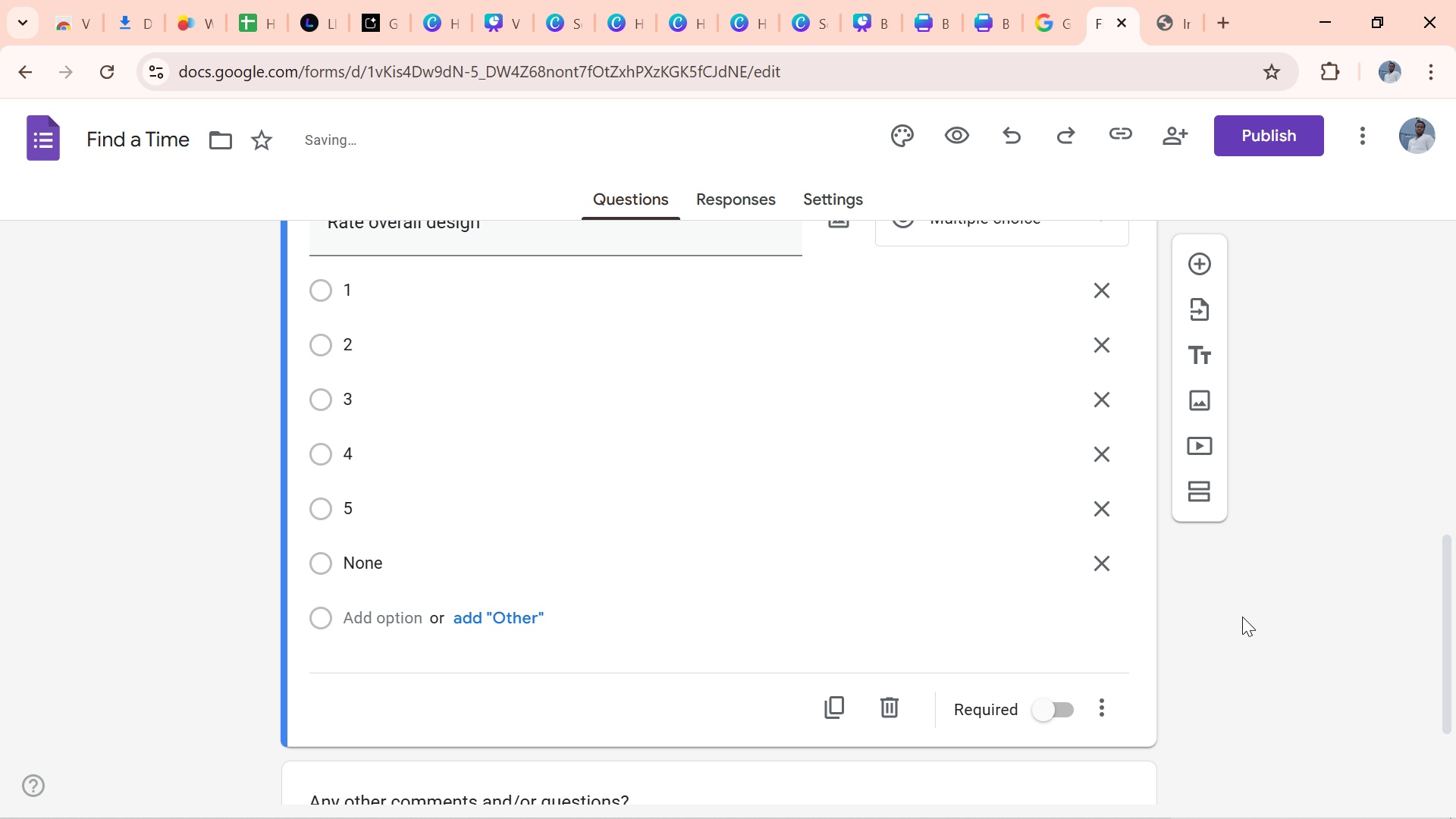 
left_click([1242, 617])
 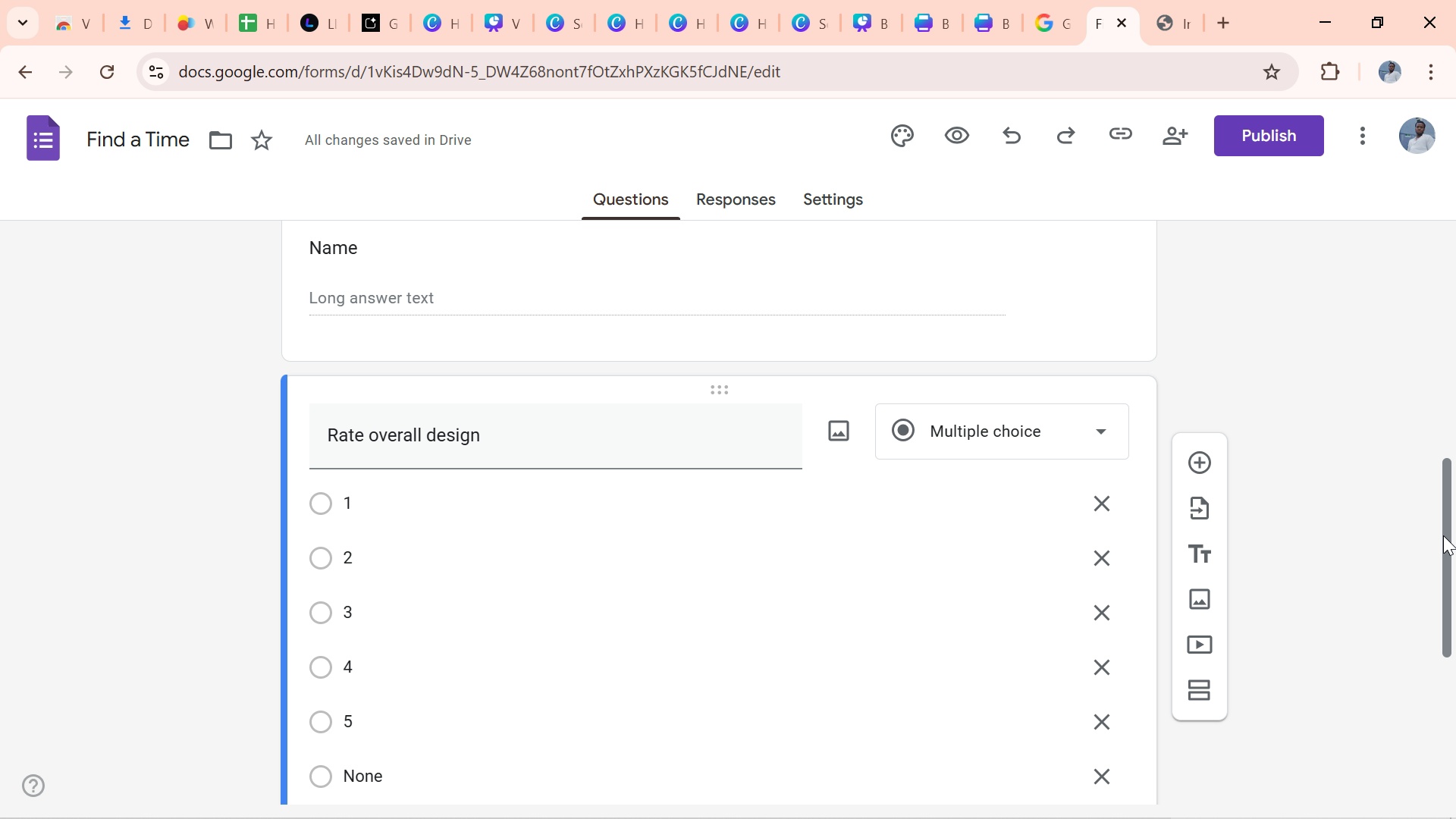 
wait(5.99)
 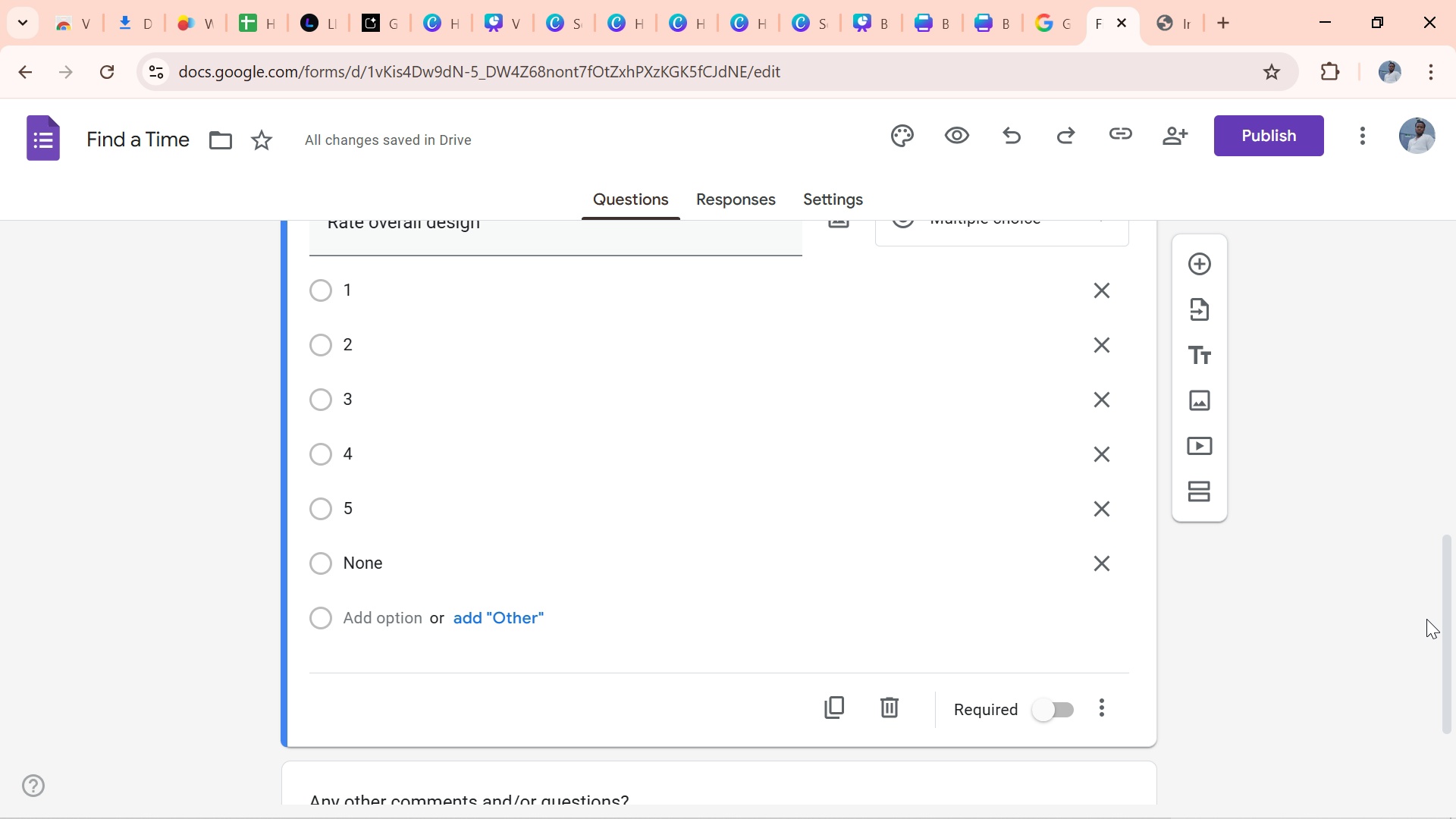 
mouse_move([1192, 679])
 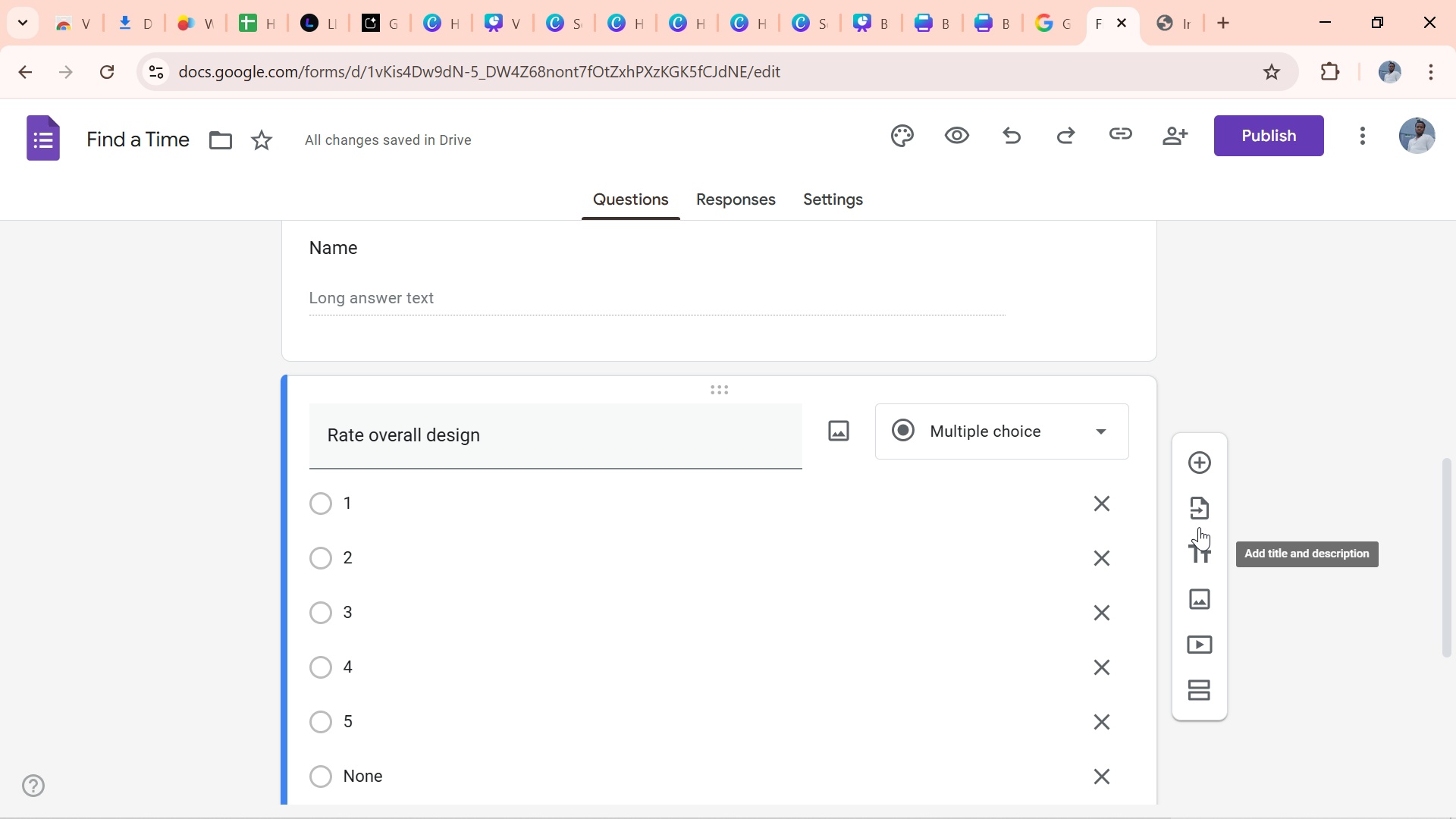 
mouse_move([1191, 514])
 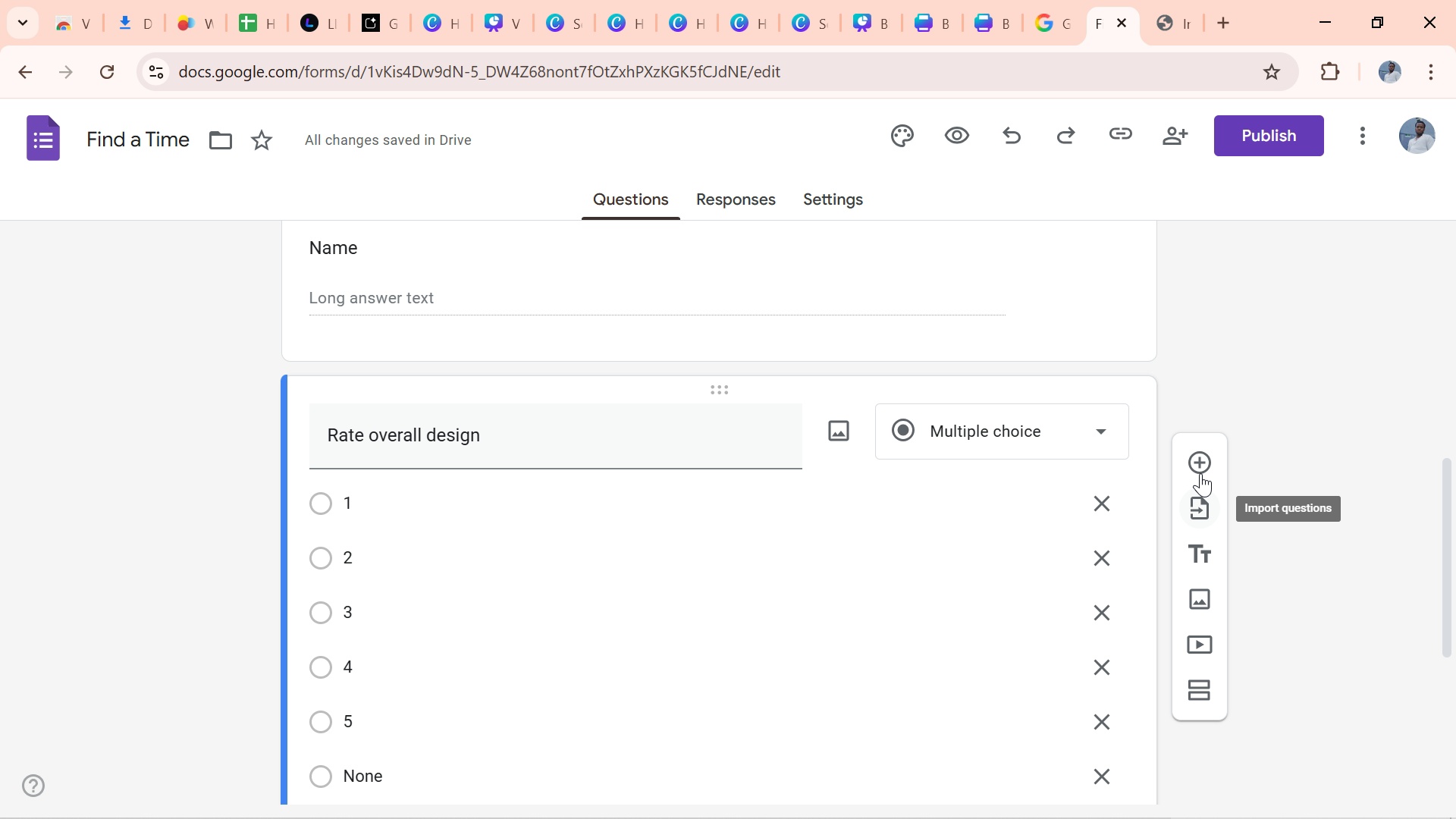 
mouse_move([1214, 501])
 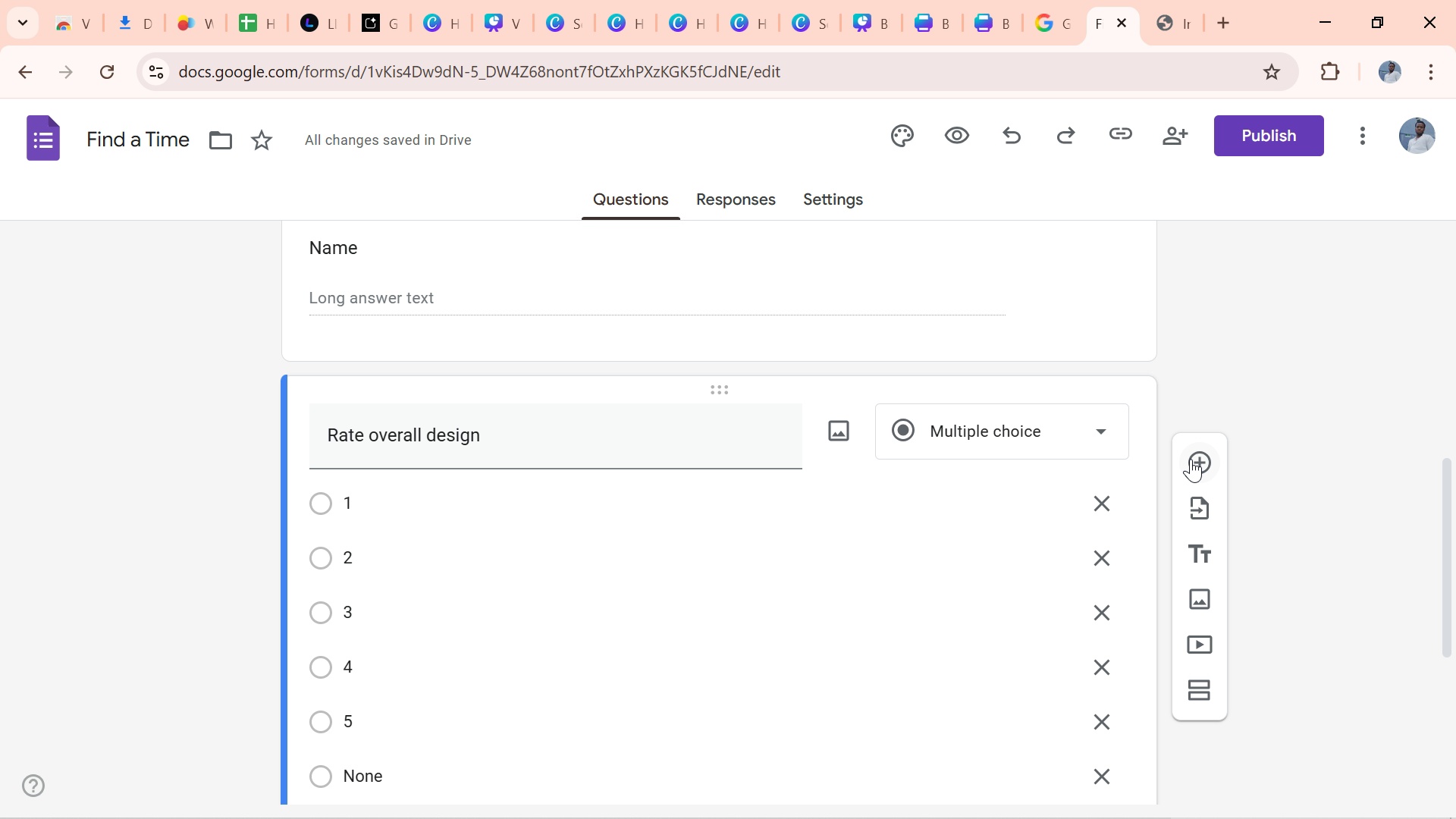 
wait(5.14)
 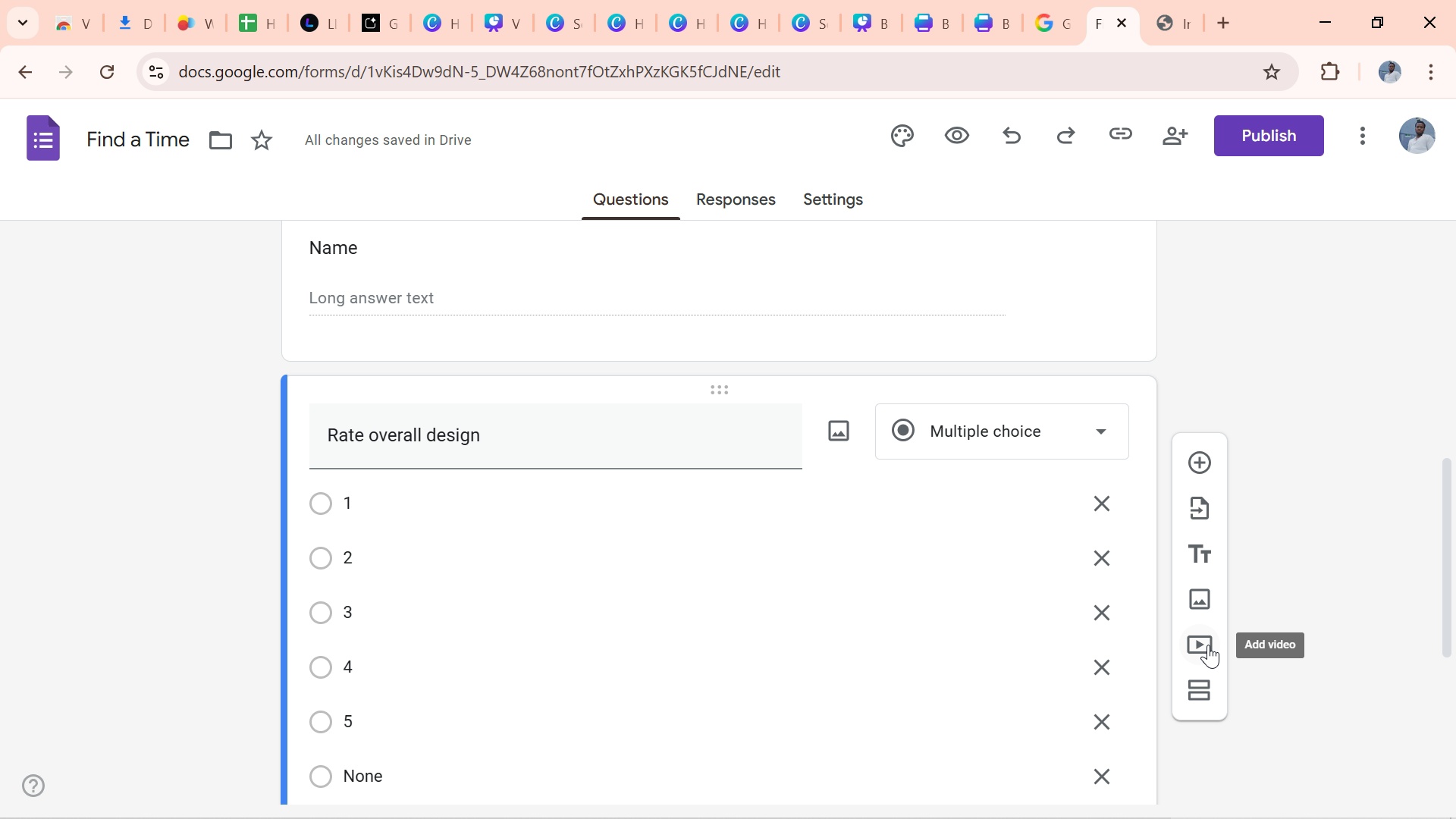 
left_click([1099, 436])
 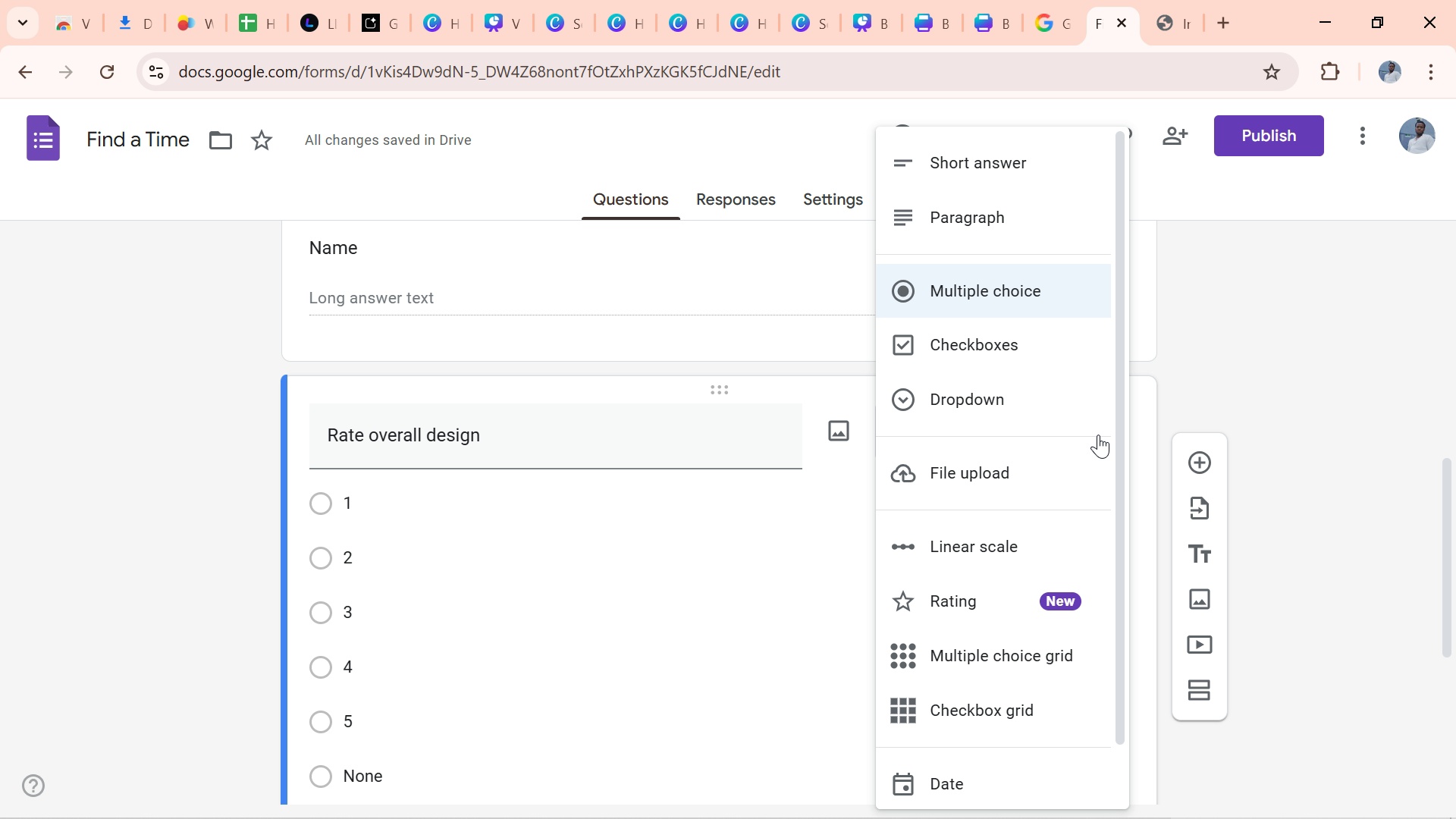 
mouse_move([1079, 438])
 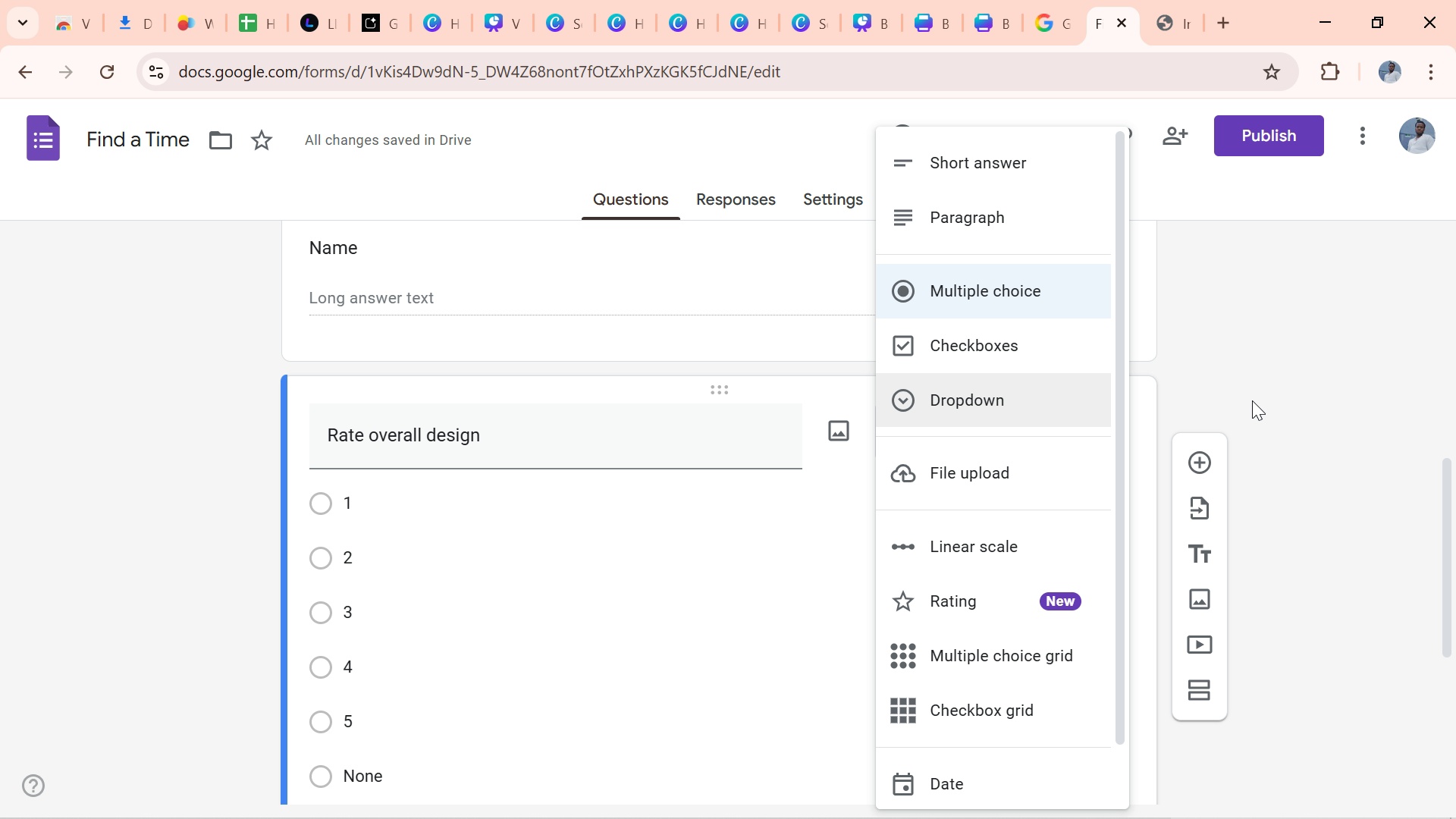 
left_click([1259, 386])
 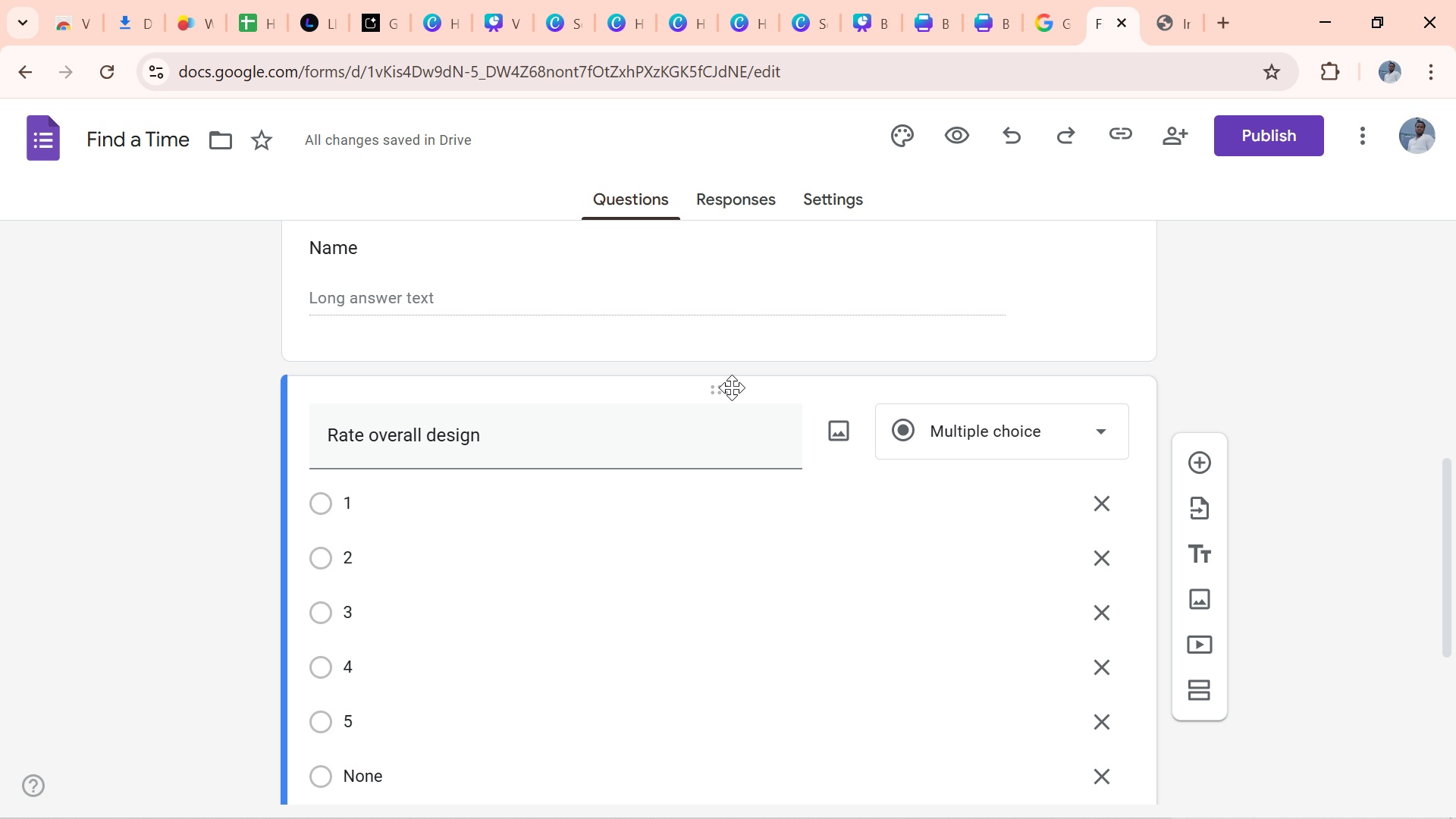 
left_click([723, 391])
 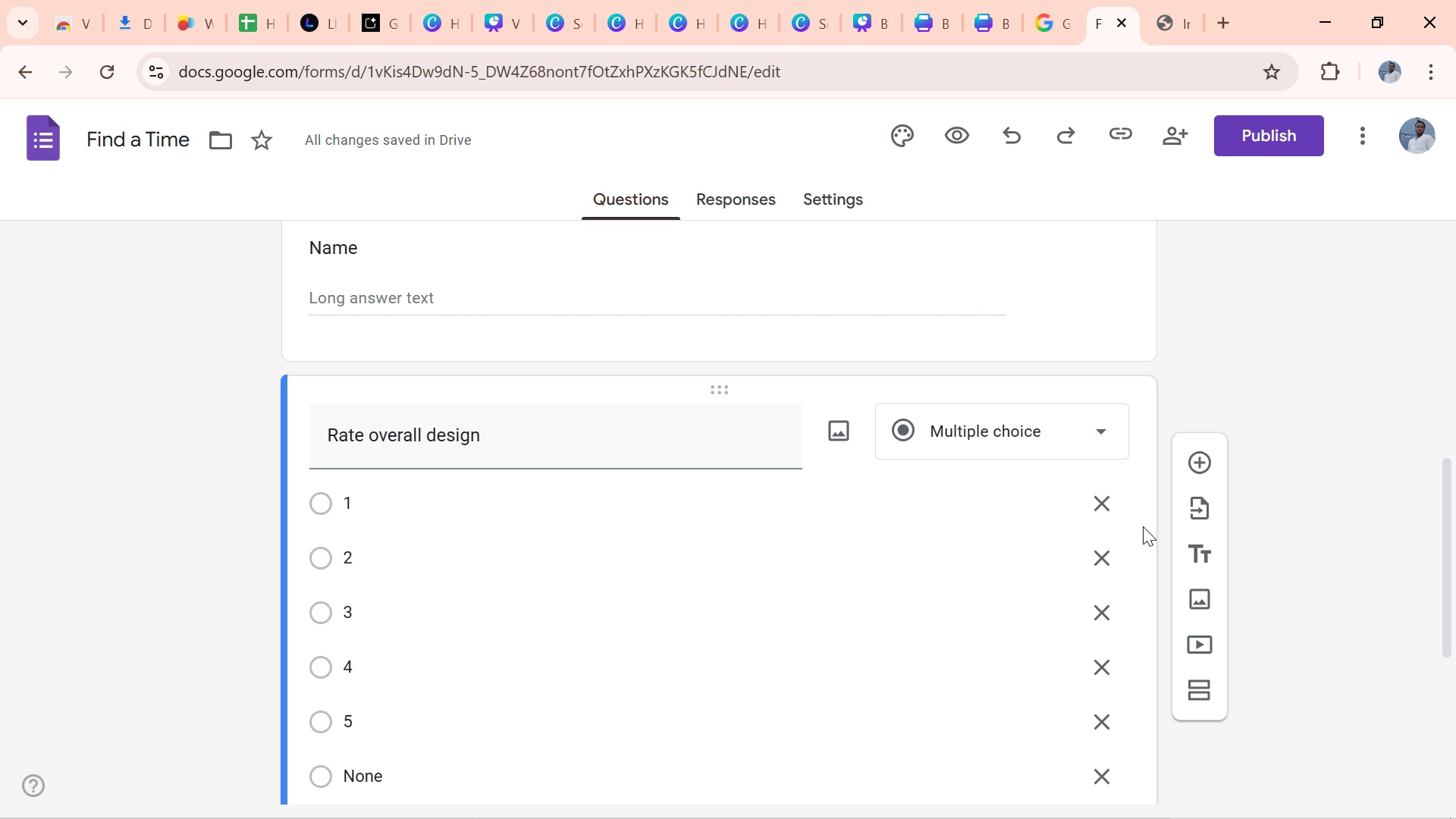 
left_click([1408, 532])
 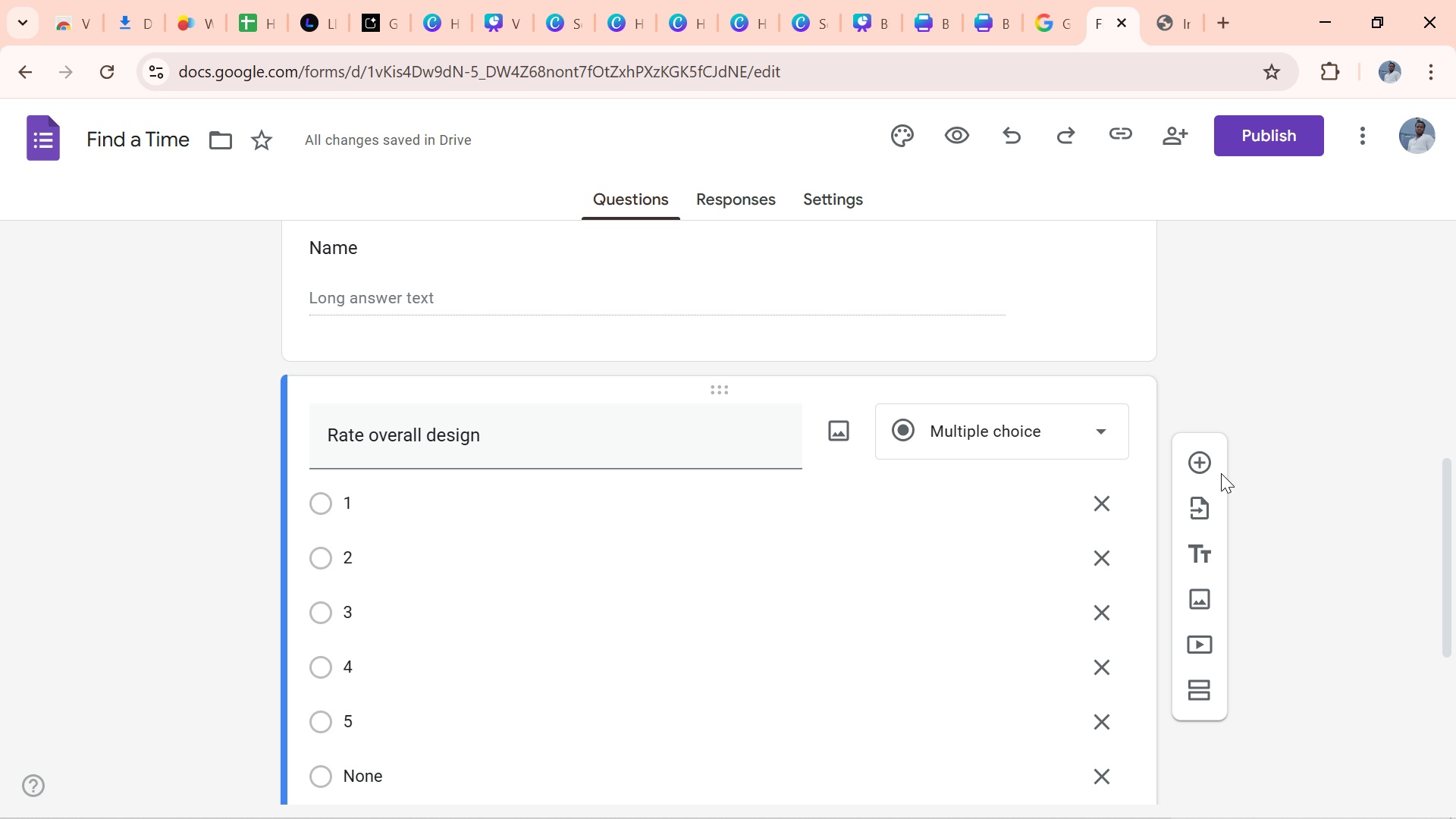 
left_click([1209, 459])
 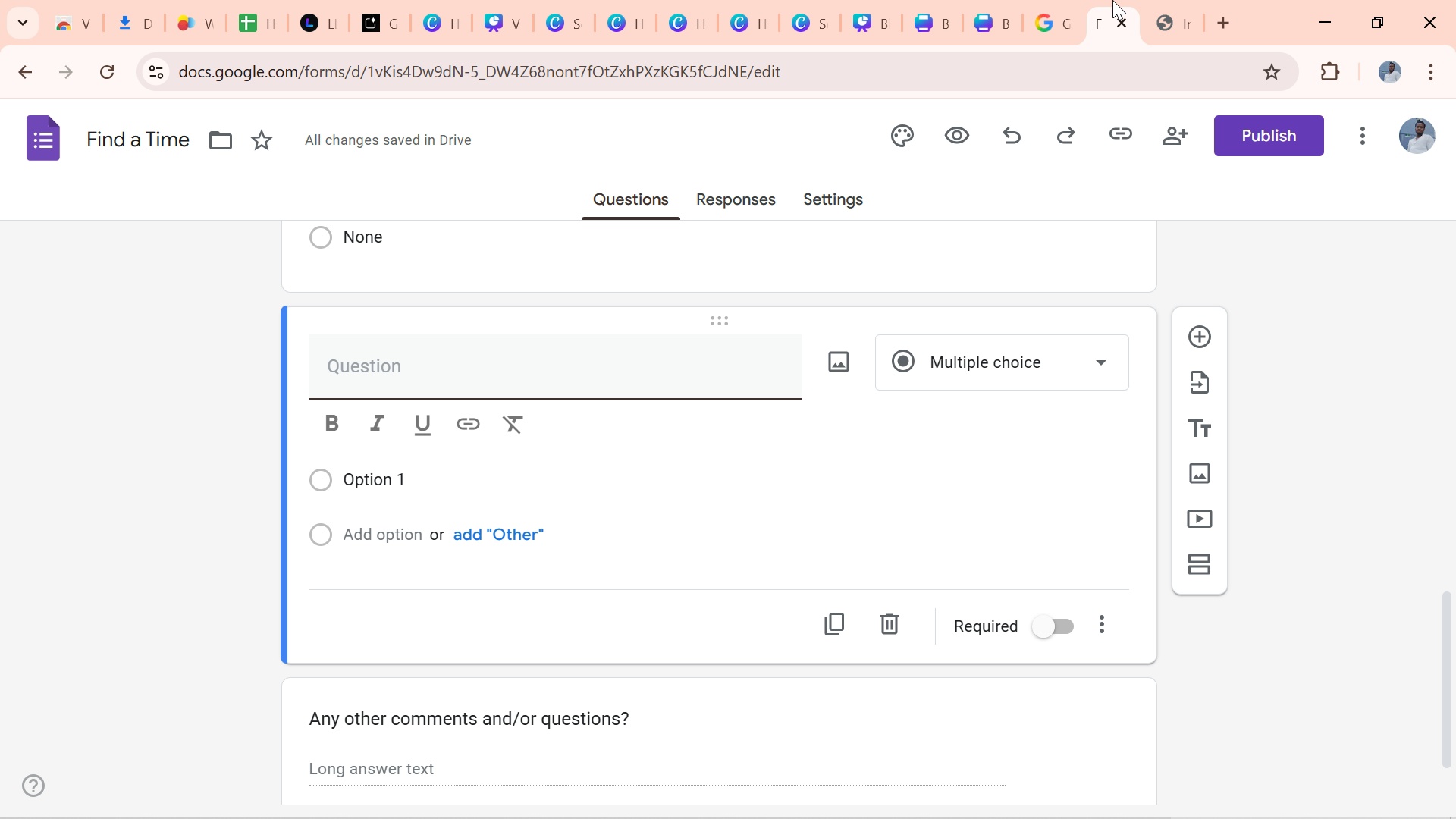 
wait(5.55)
 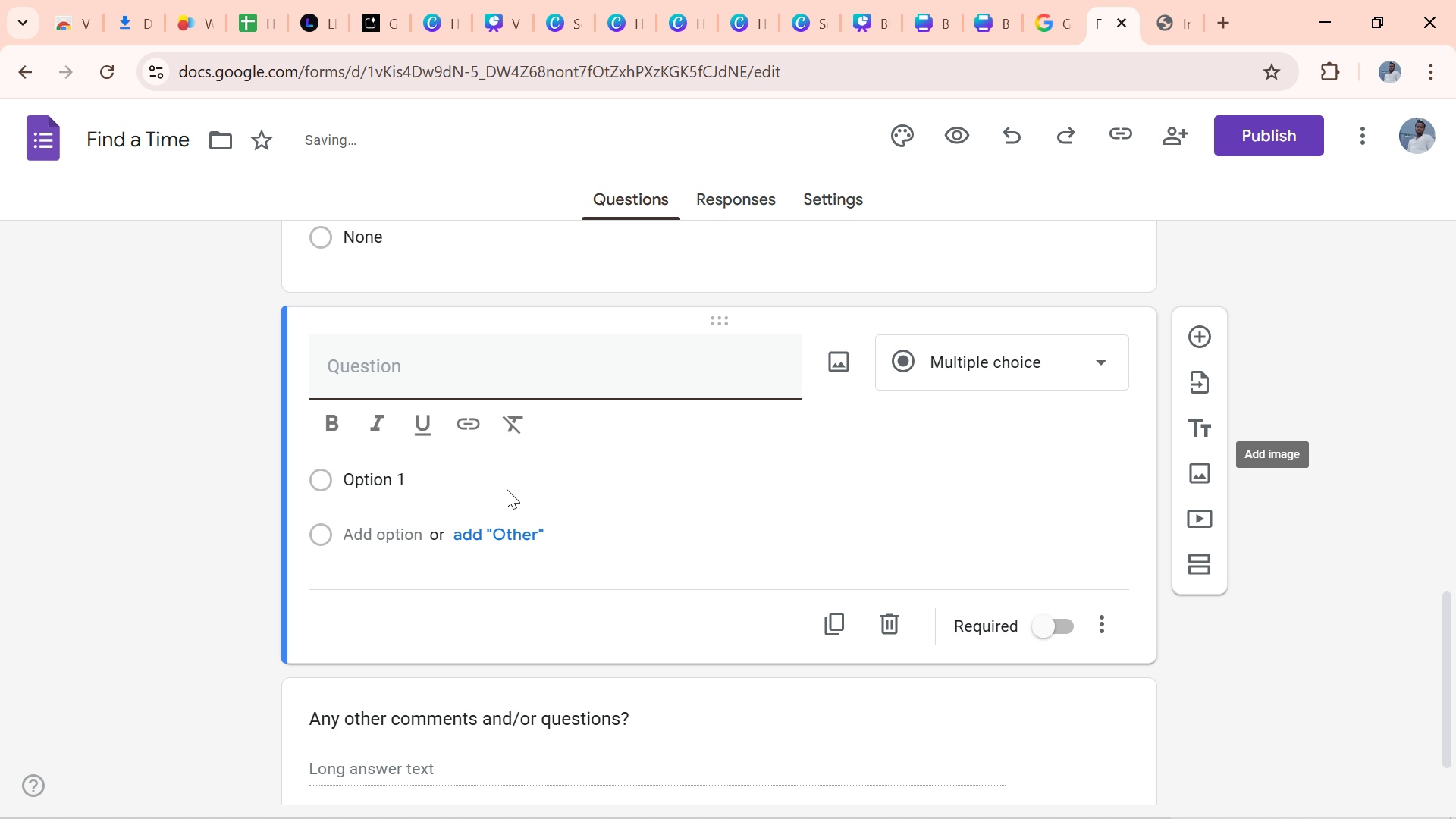 
left_click([1158, 25])
 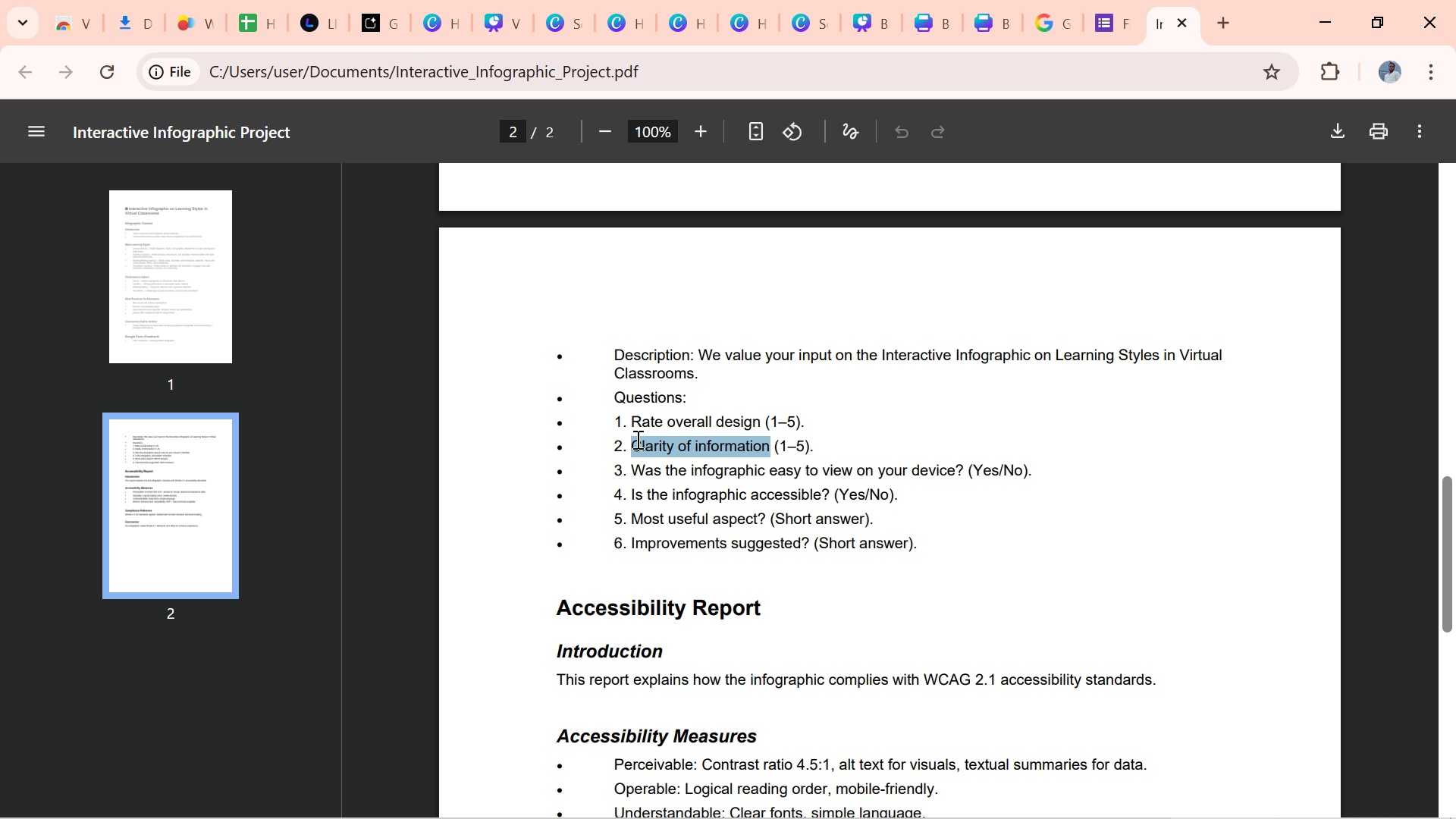 
wait(6.54)
 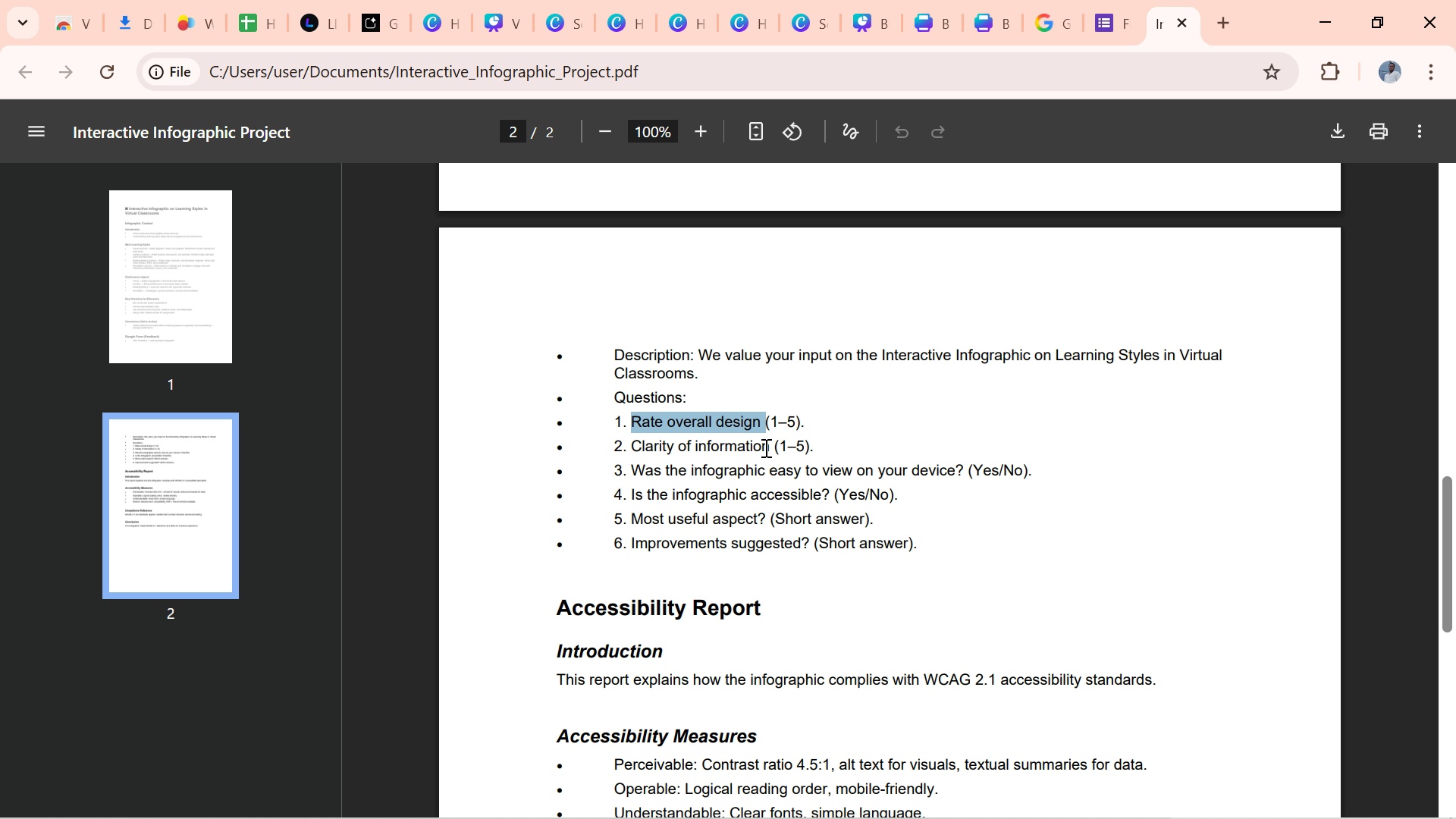 
key(Control+C)
 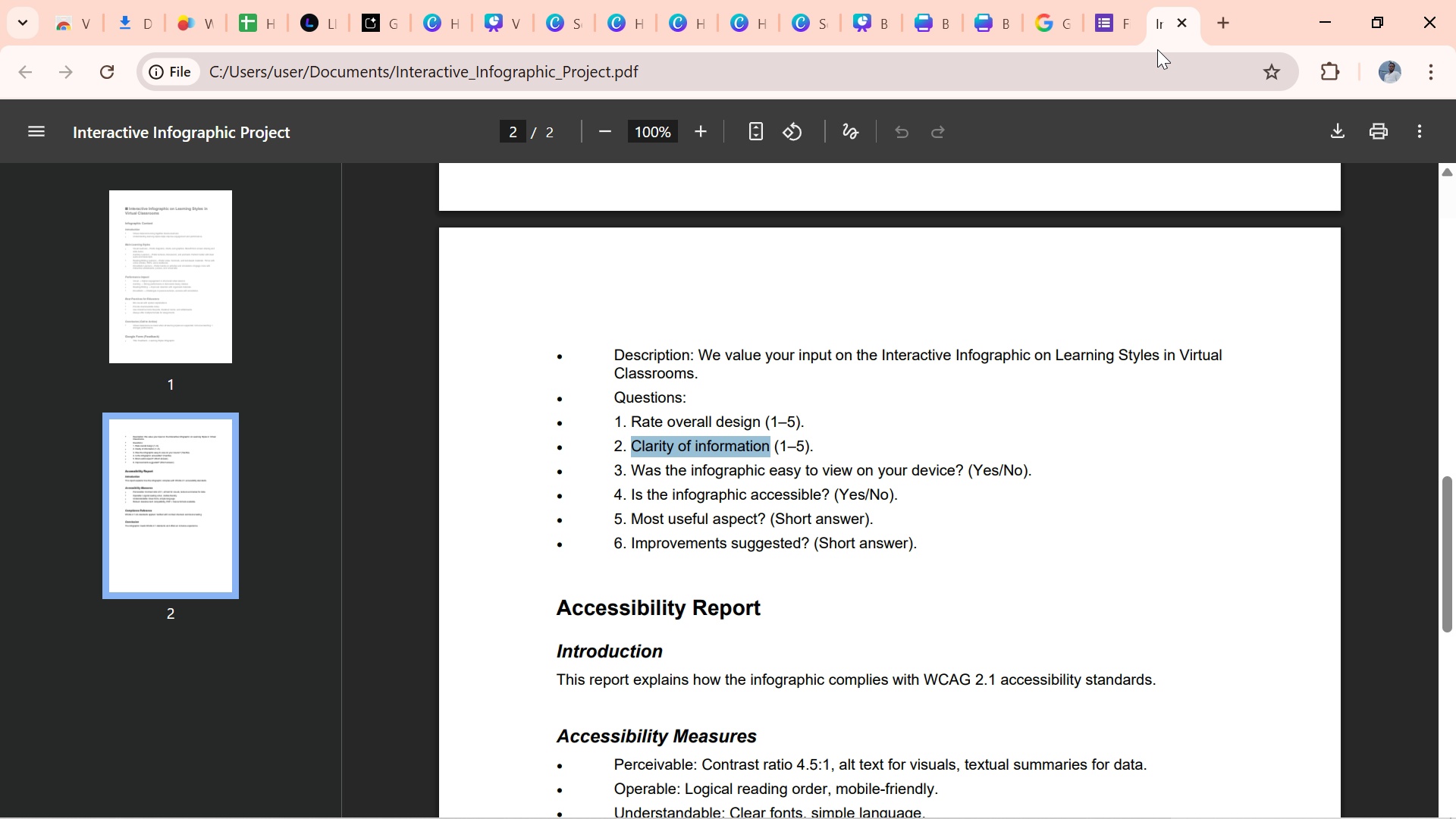 
left_click([1112, 25])
 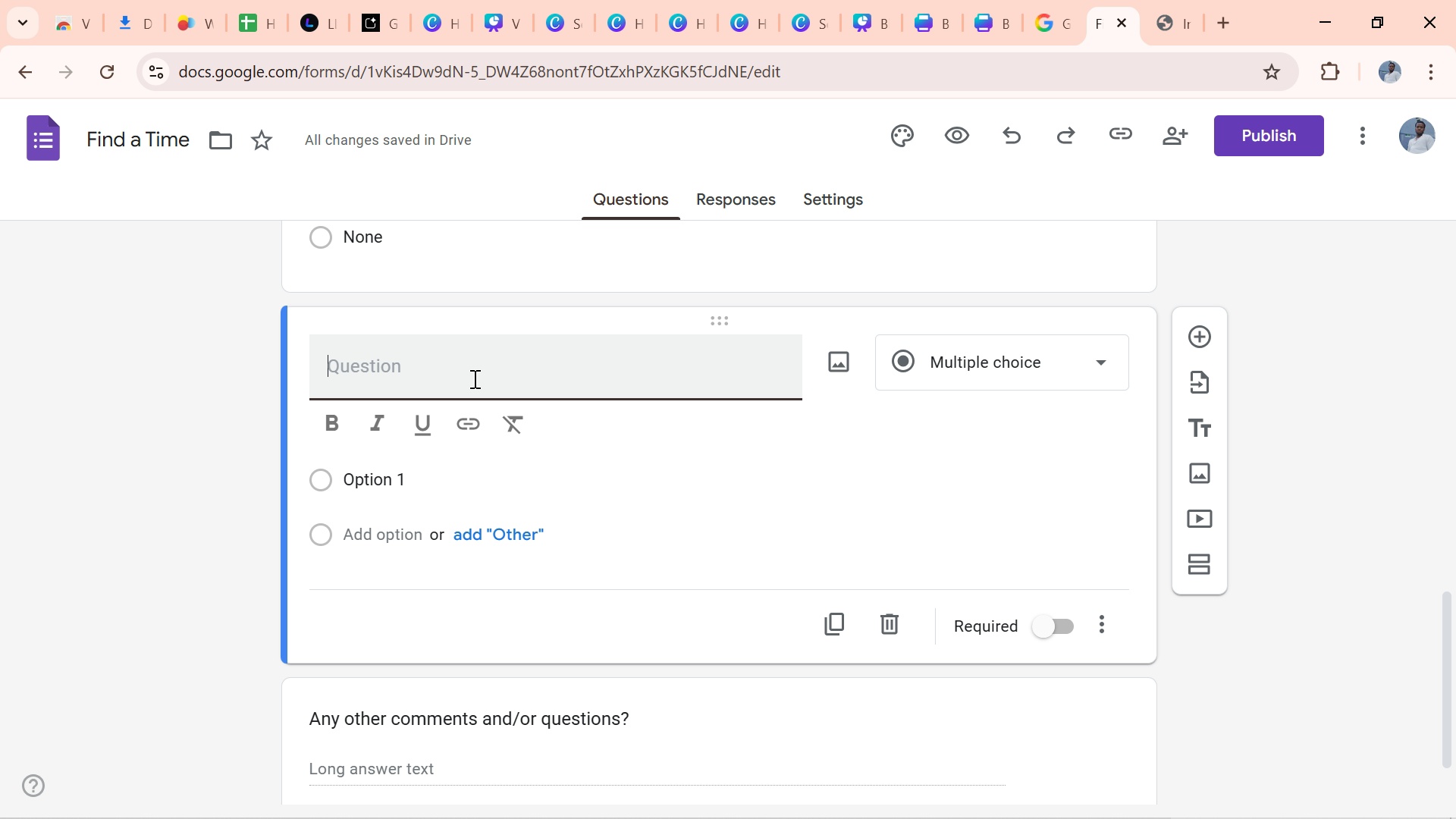 
key(Control+V)
 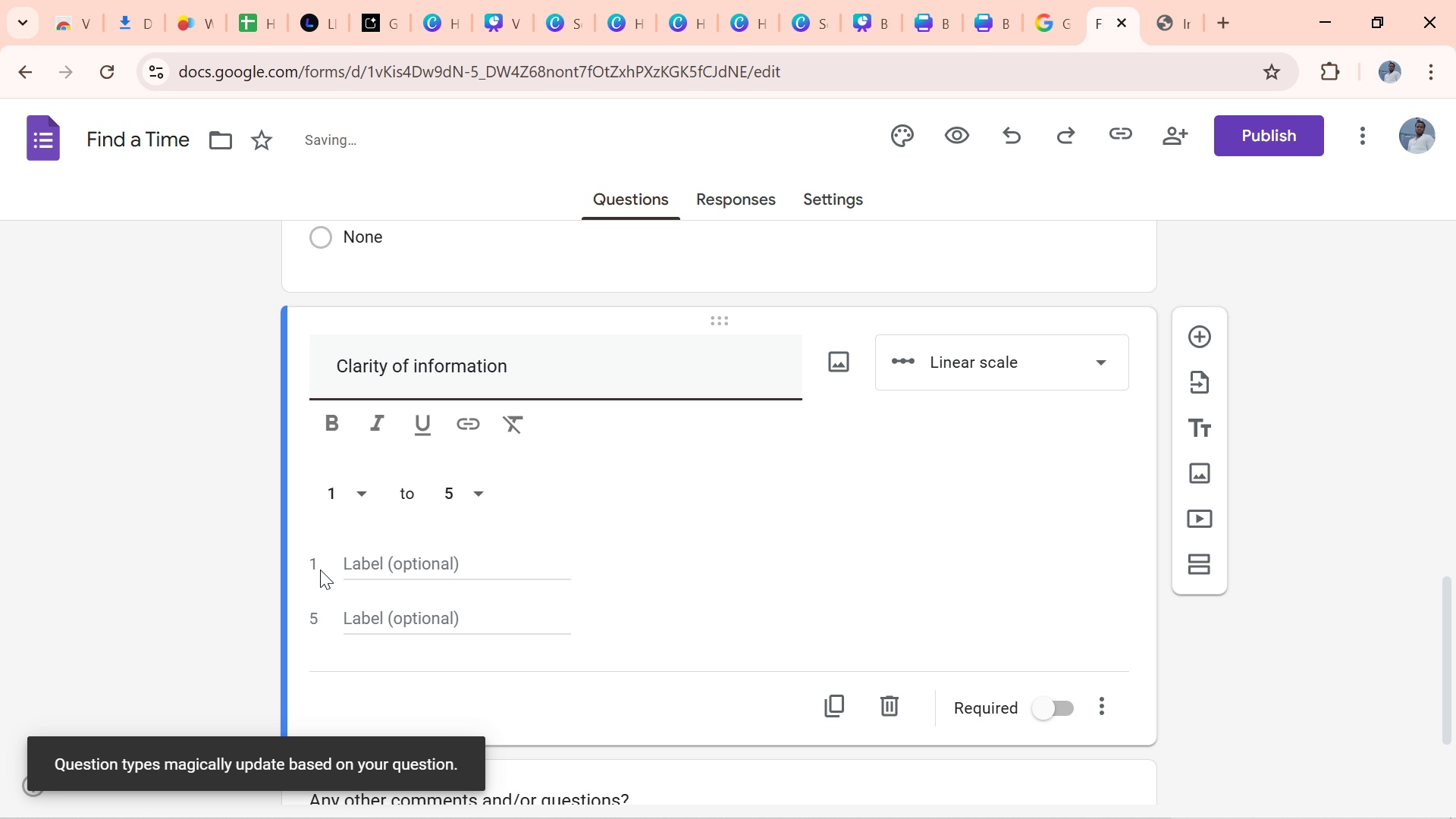 
left_click([315, 570])
 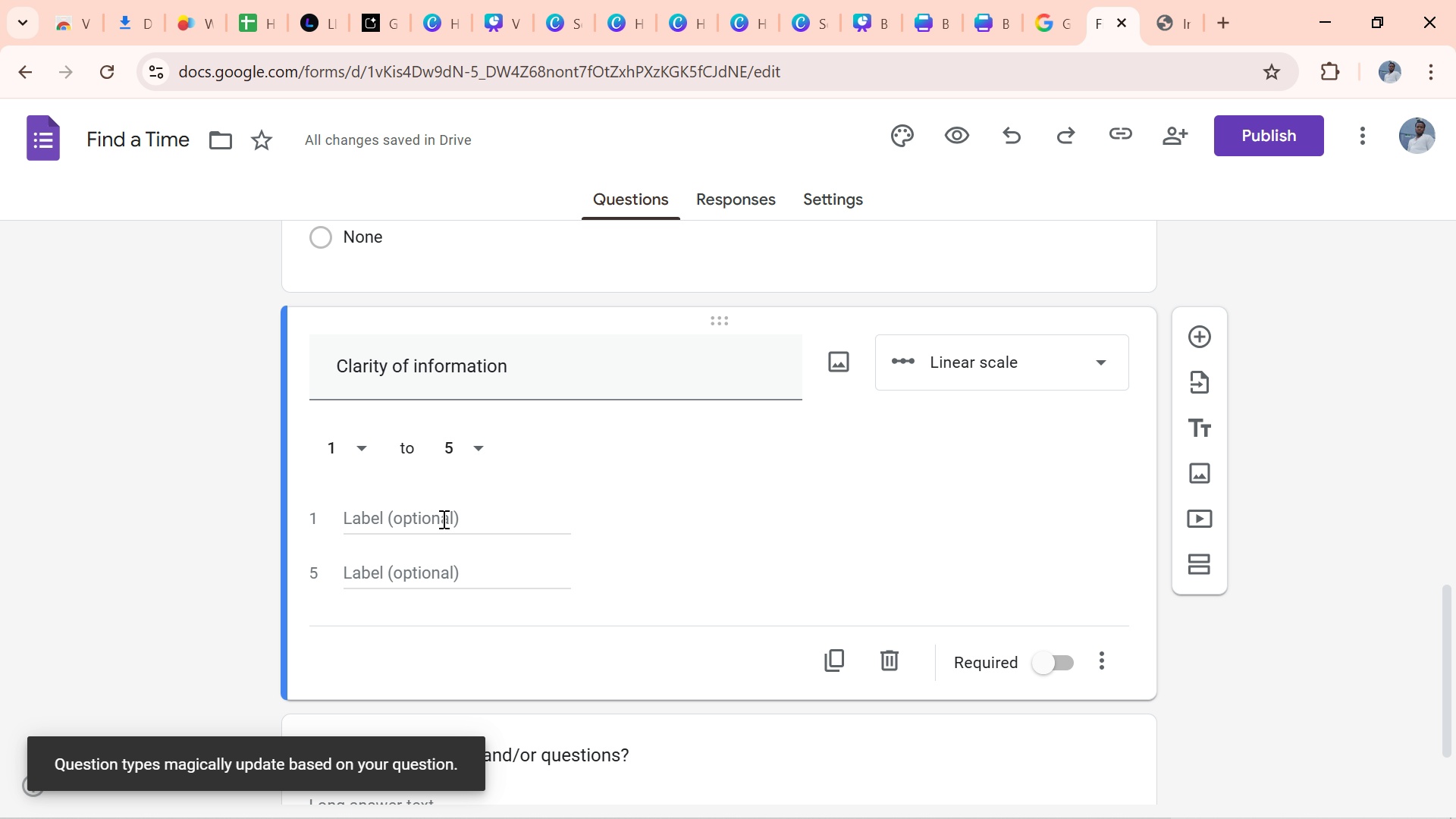 
left_click([468, 521])
 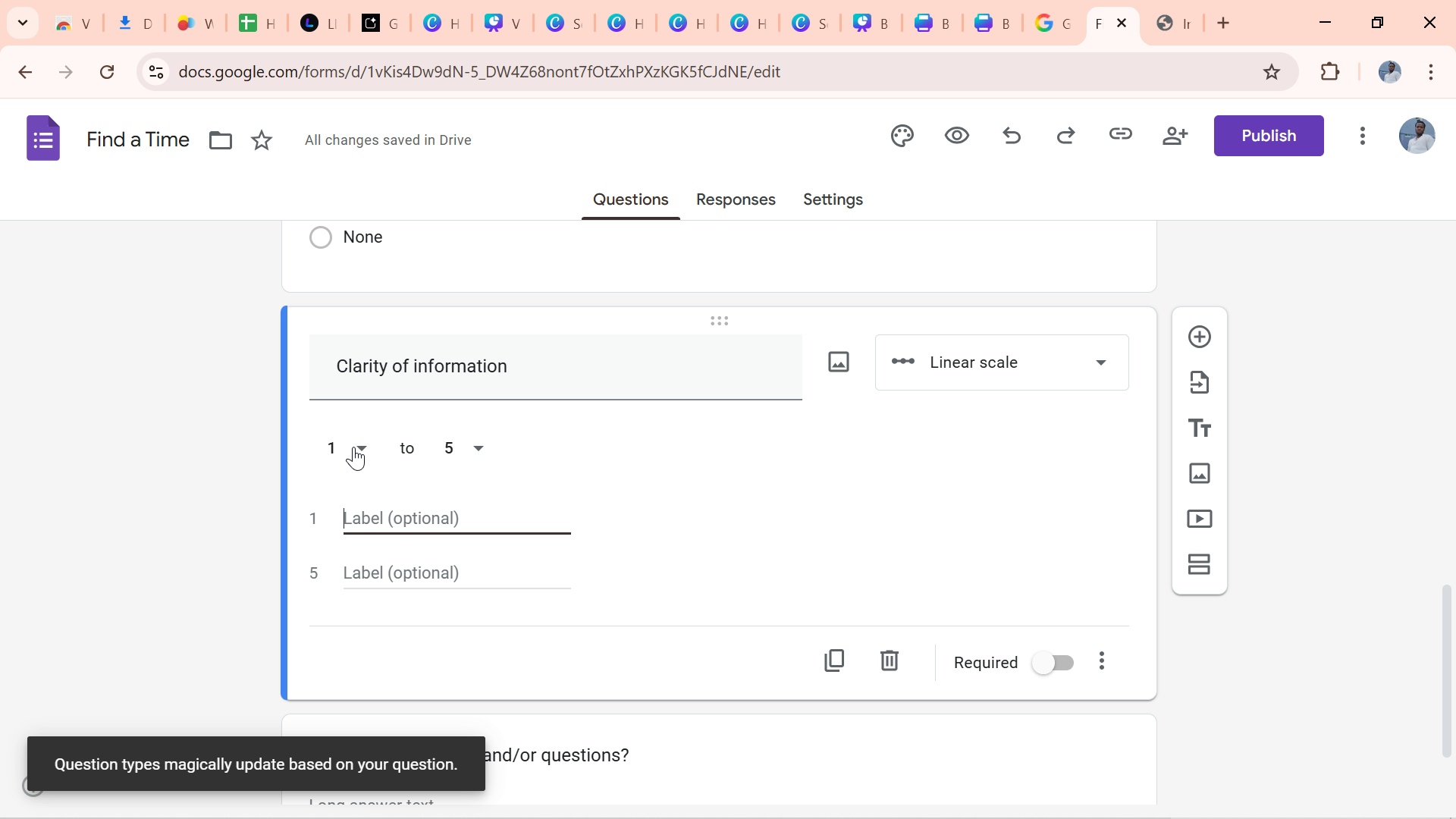 
left_click([354, 446])
 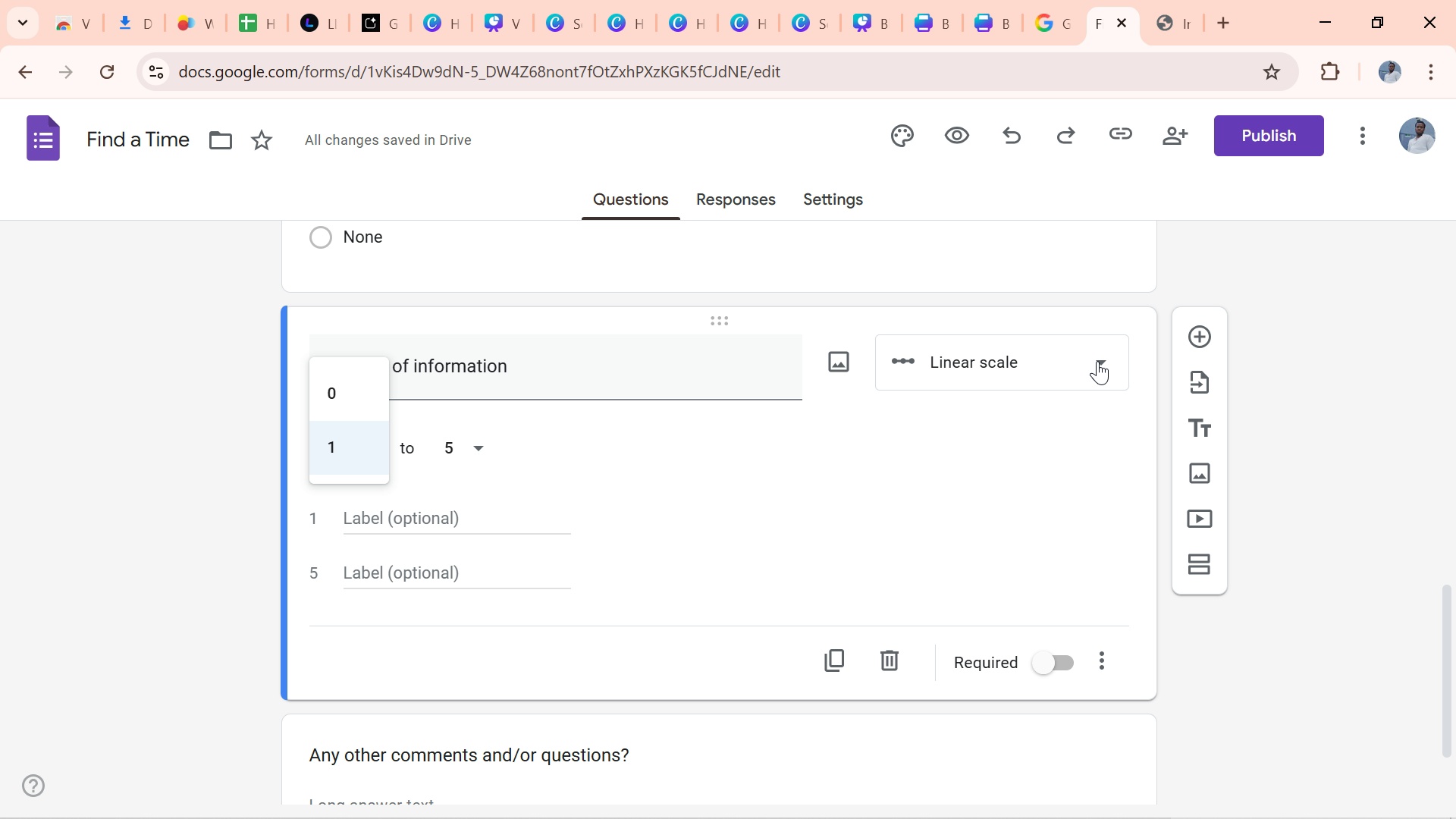 
left_click([1097, 361])
 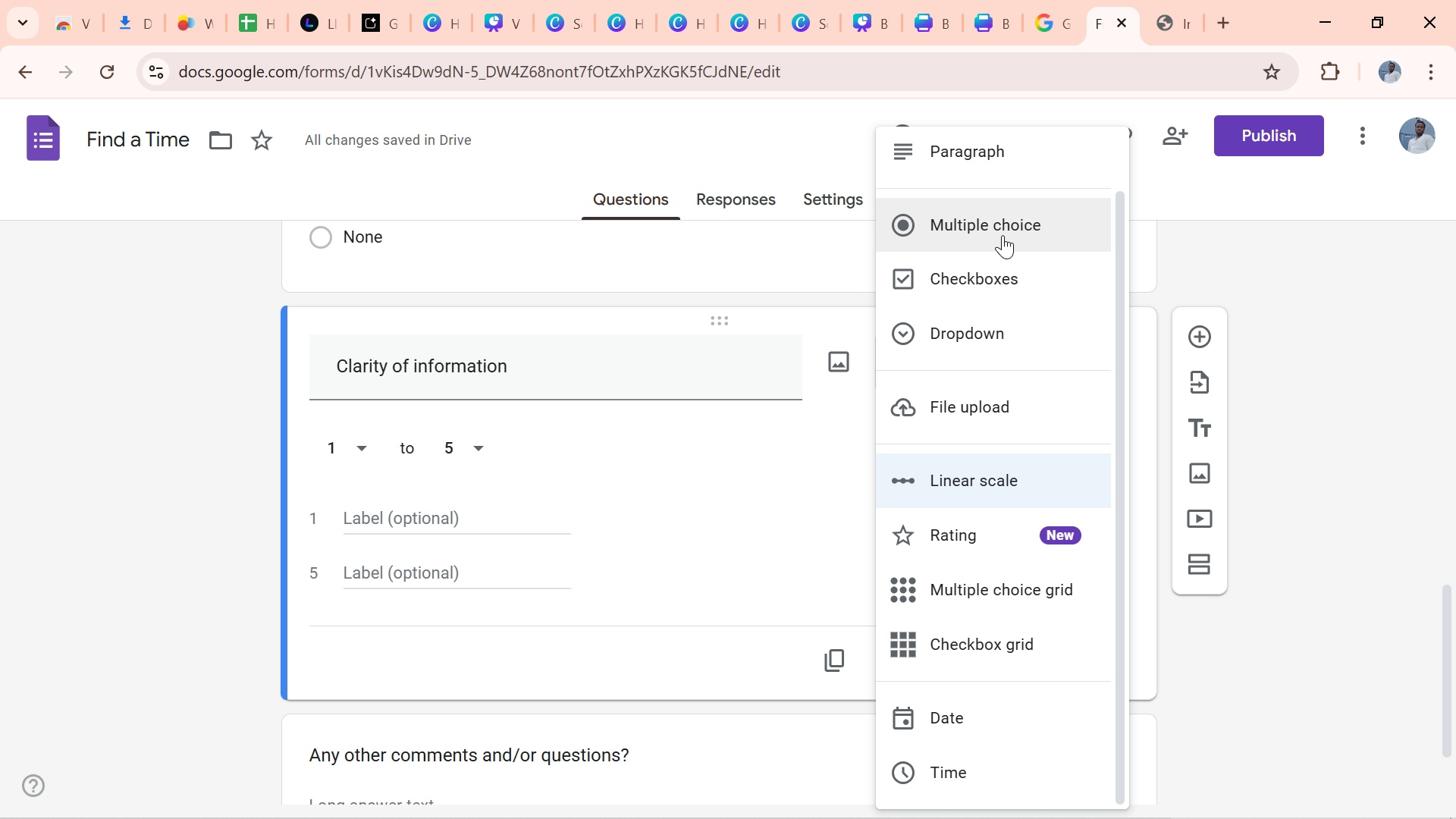 
left_click([1003, 231])
 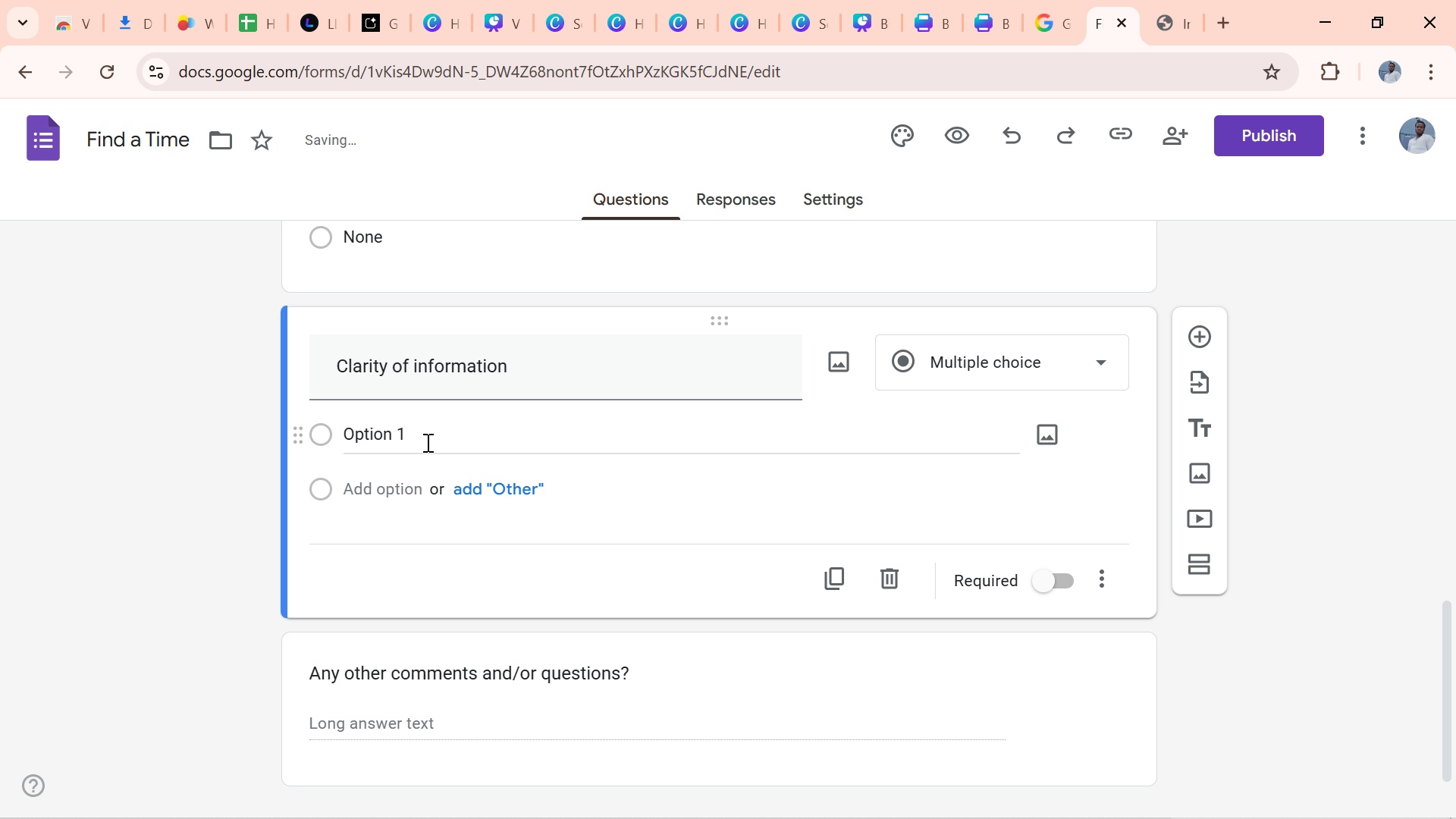 
left_click([406, 432])
 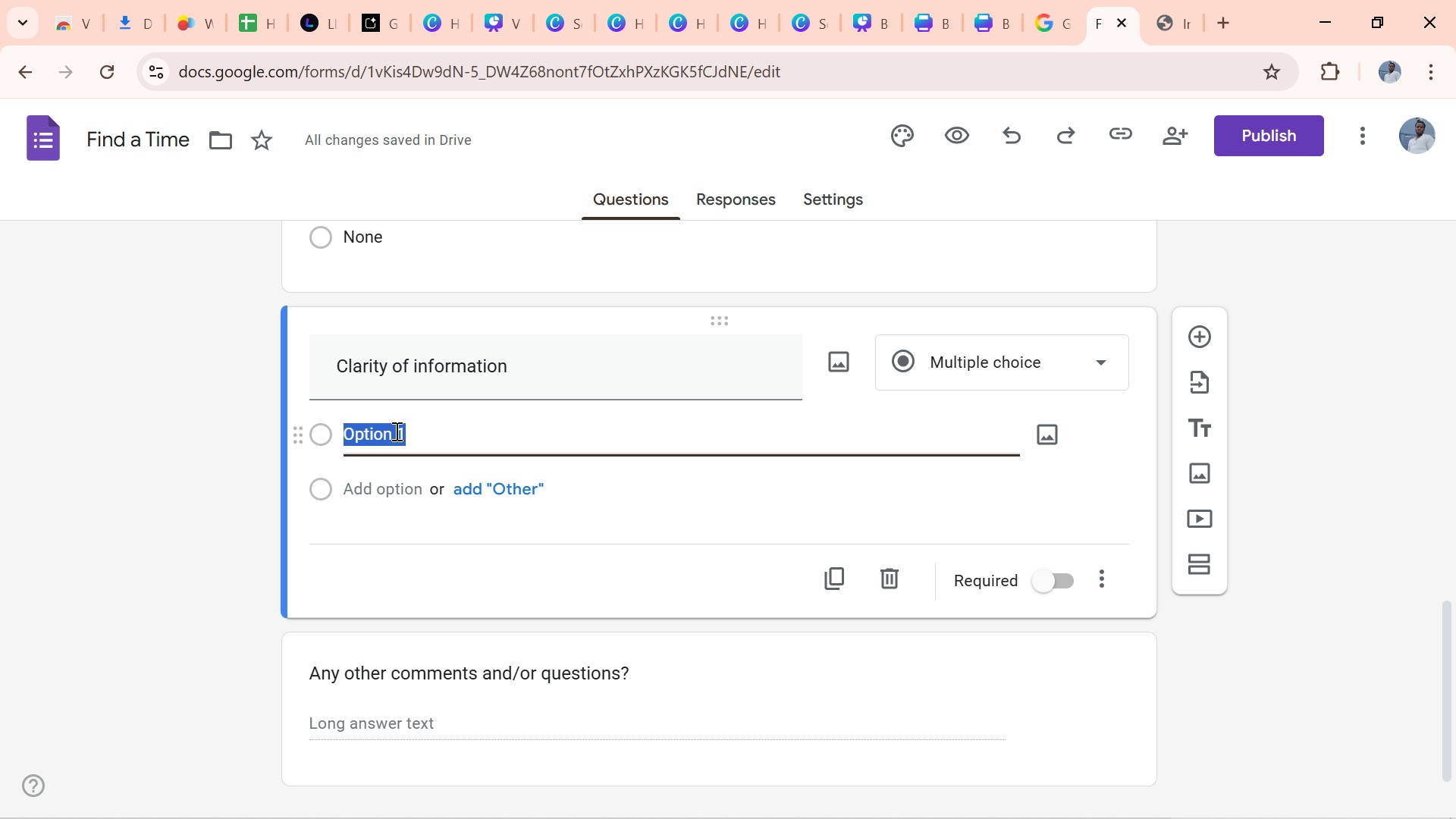 
key(1)
 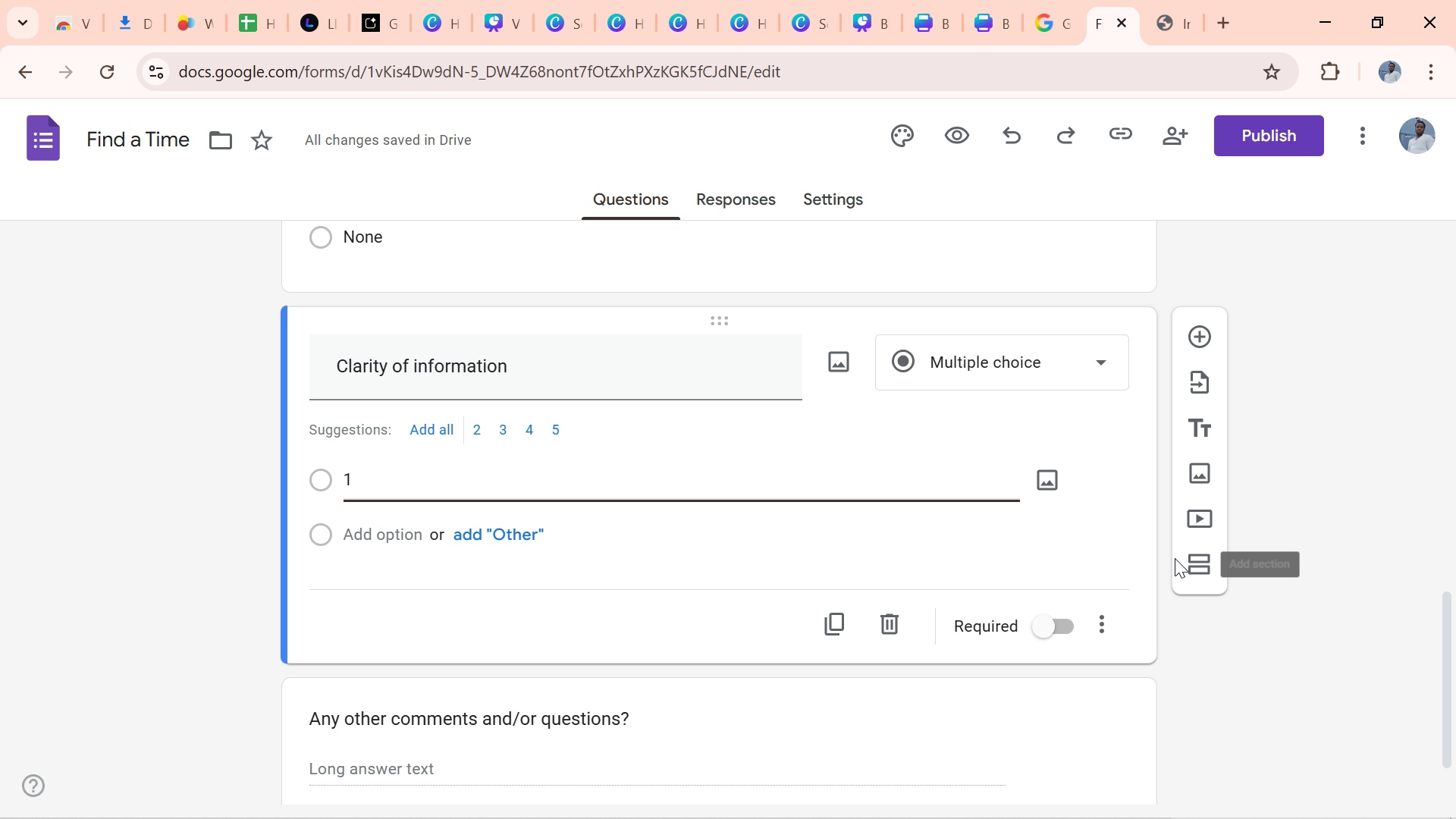 
left_click([1202, 560])
 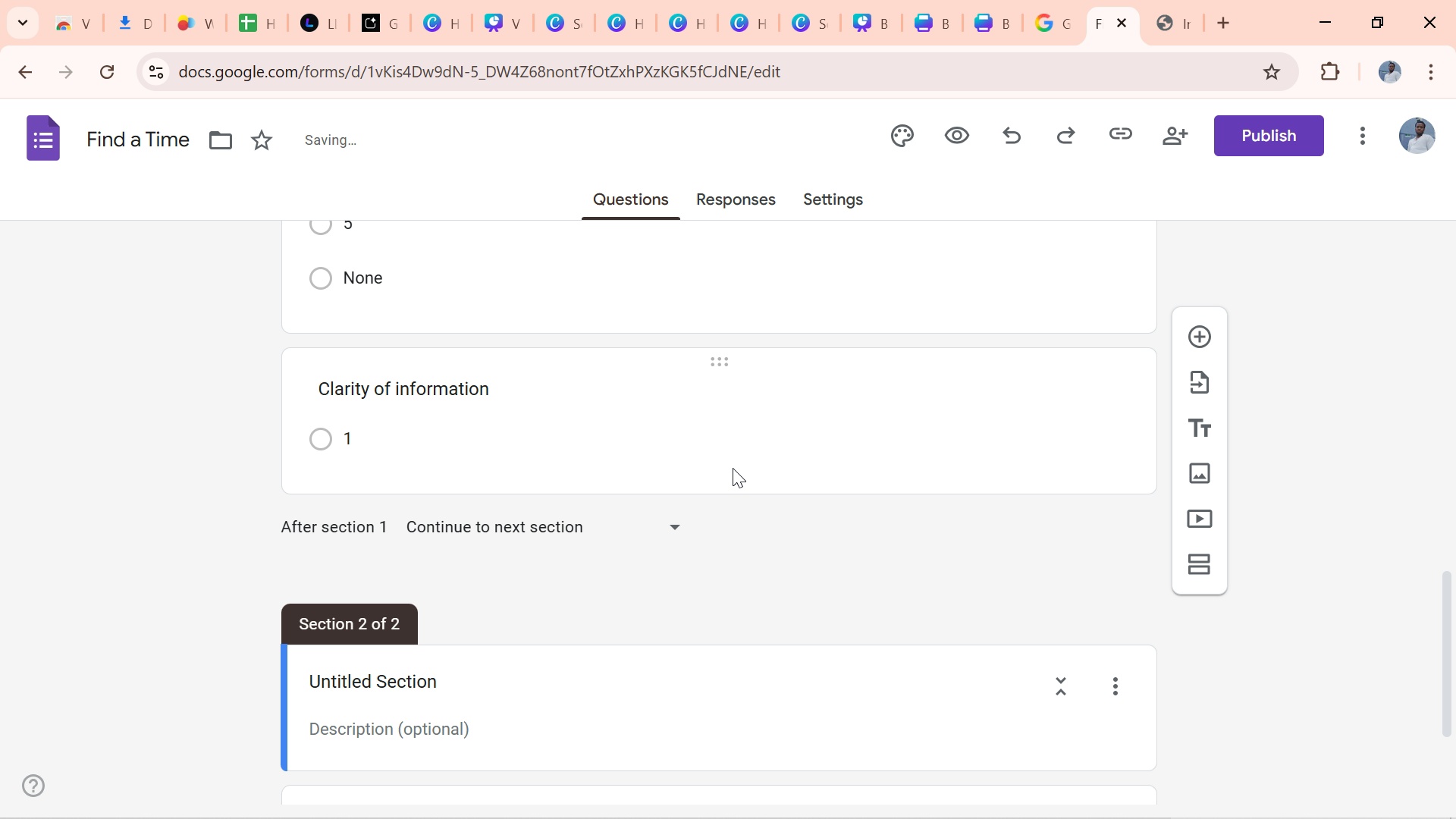 
left_click([733, 468])
 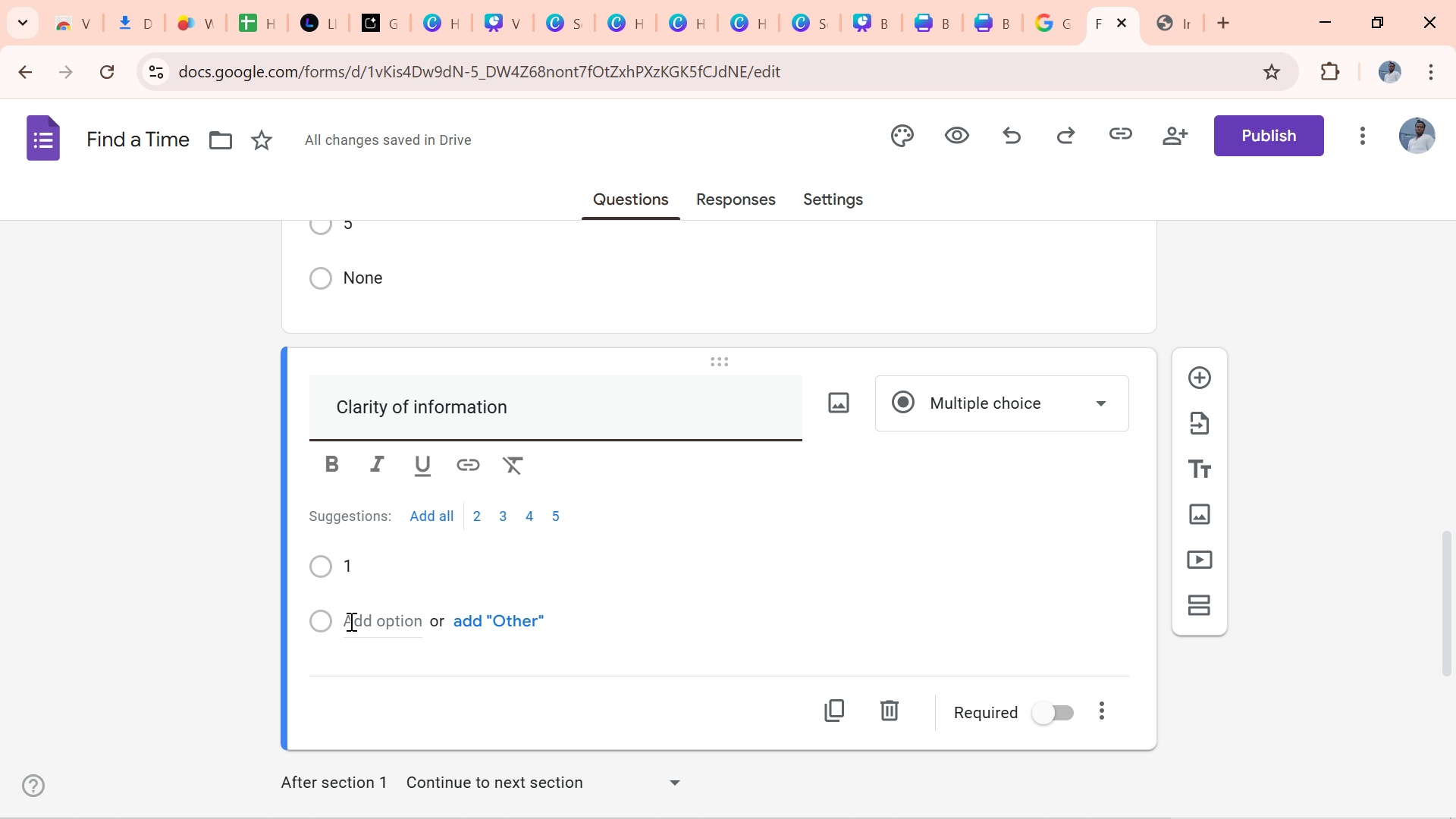 
left_click([350, 621])
 